 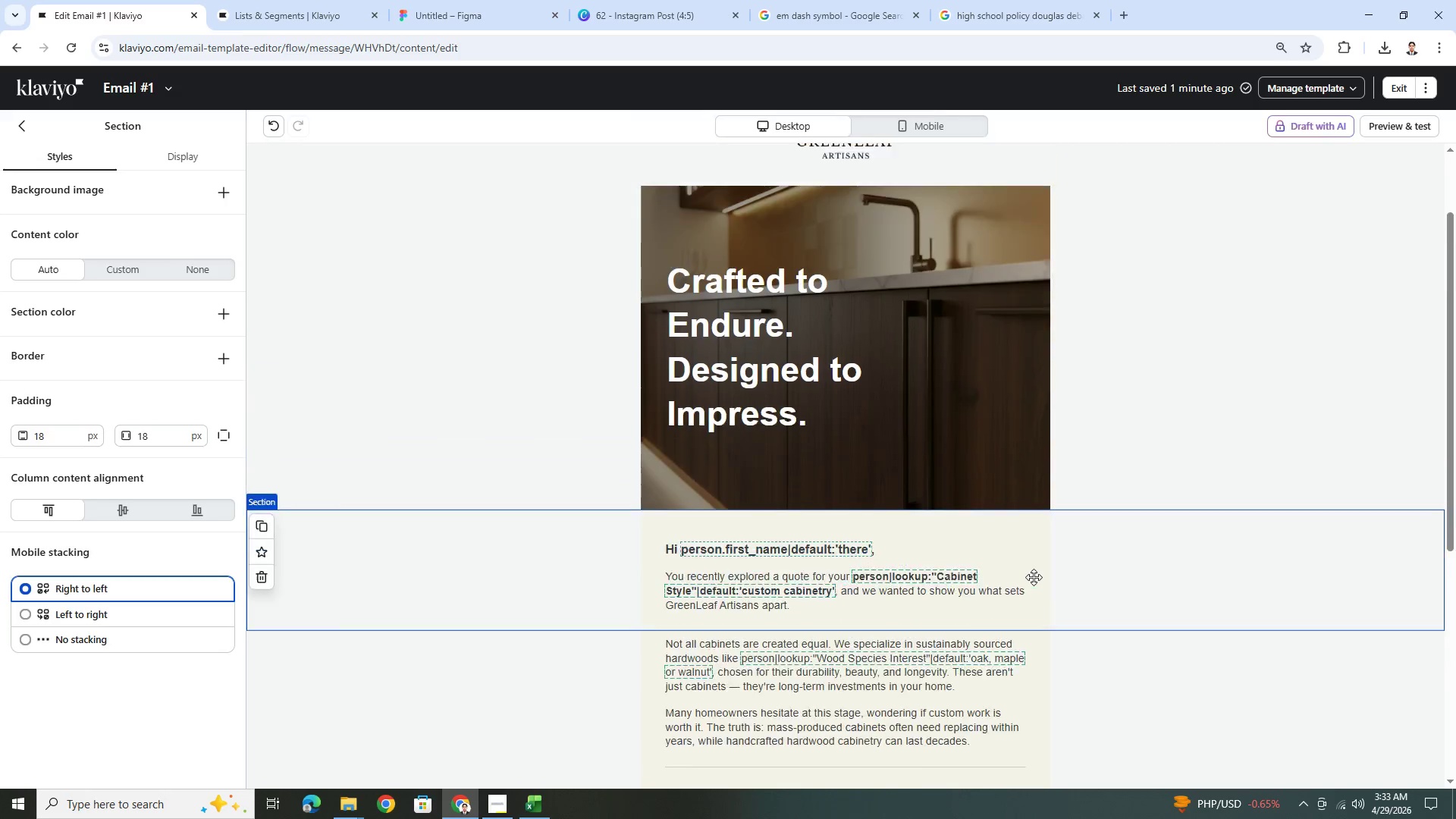 
scroll: coordinate [1042, 582], scroll_direction: down, amount: 2.0
 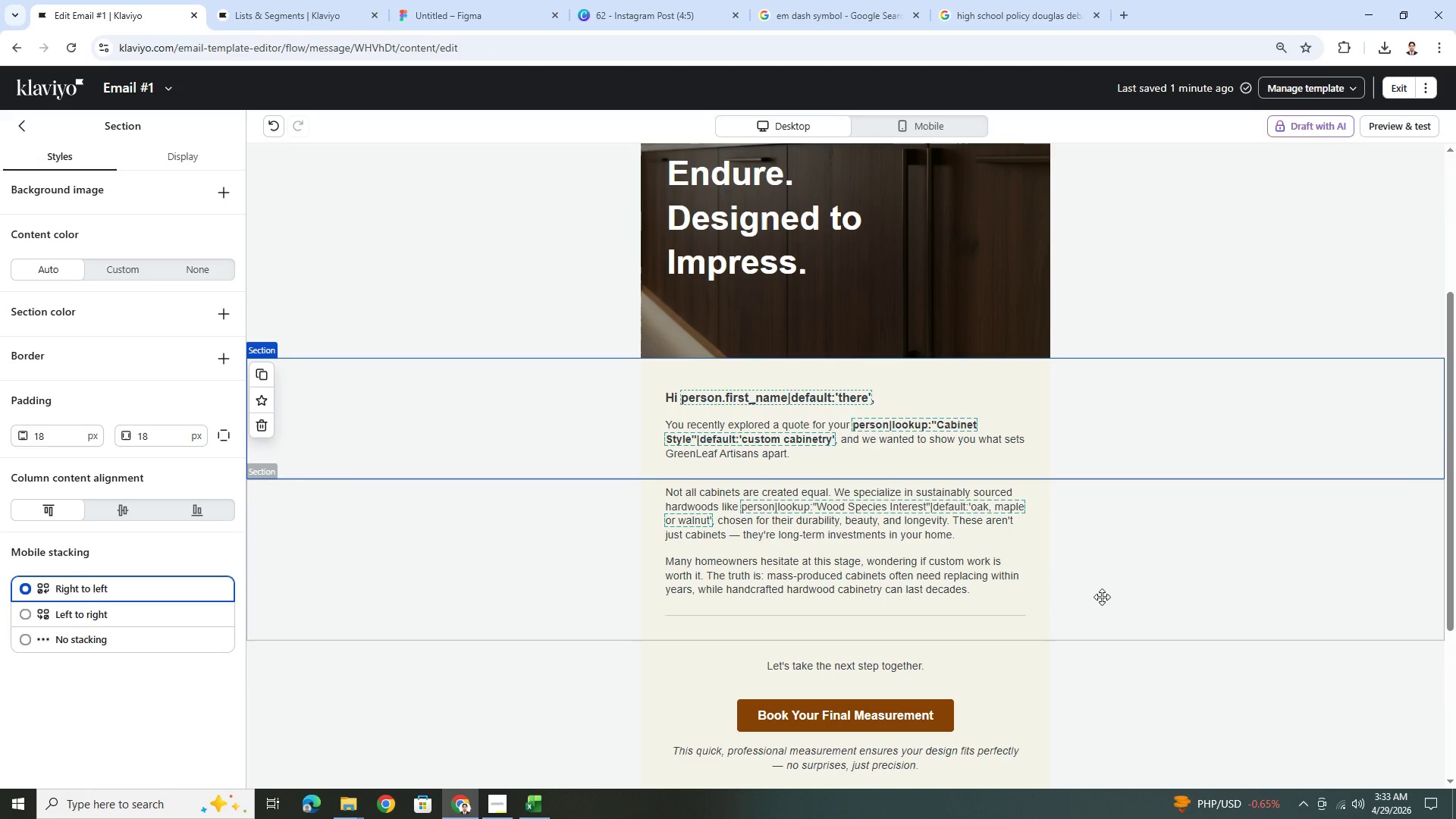 
wait(33.46)
 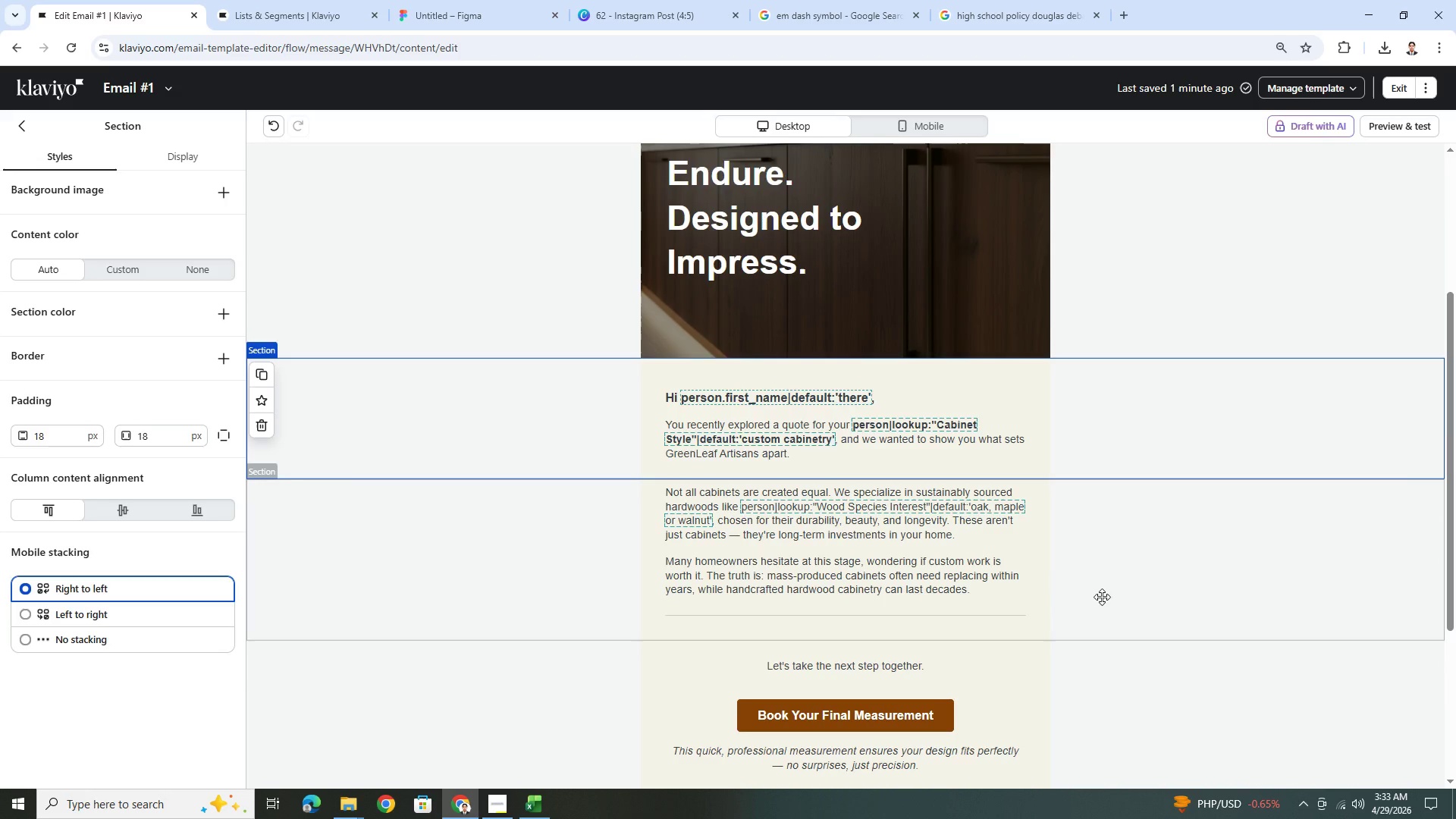 
scroll: coordinate [1205, 645], scroll_direction: down, amount: 1.0
 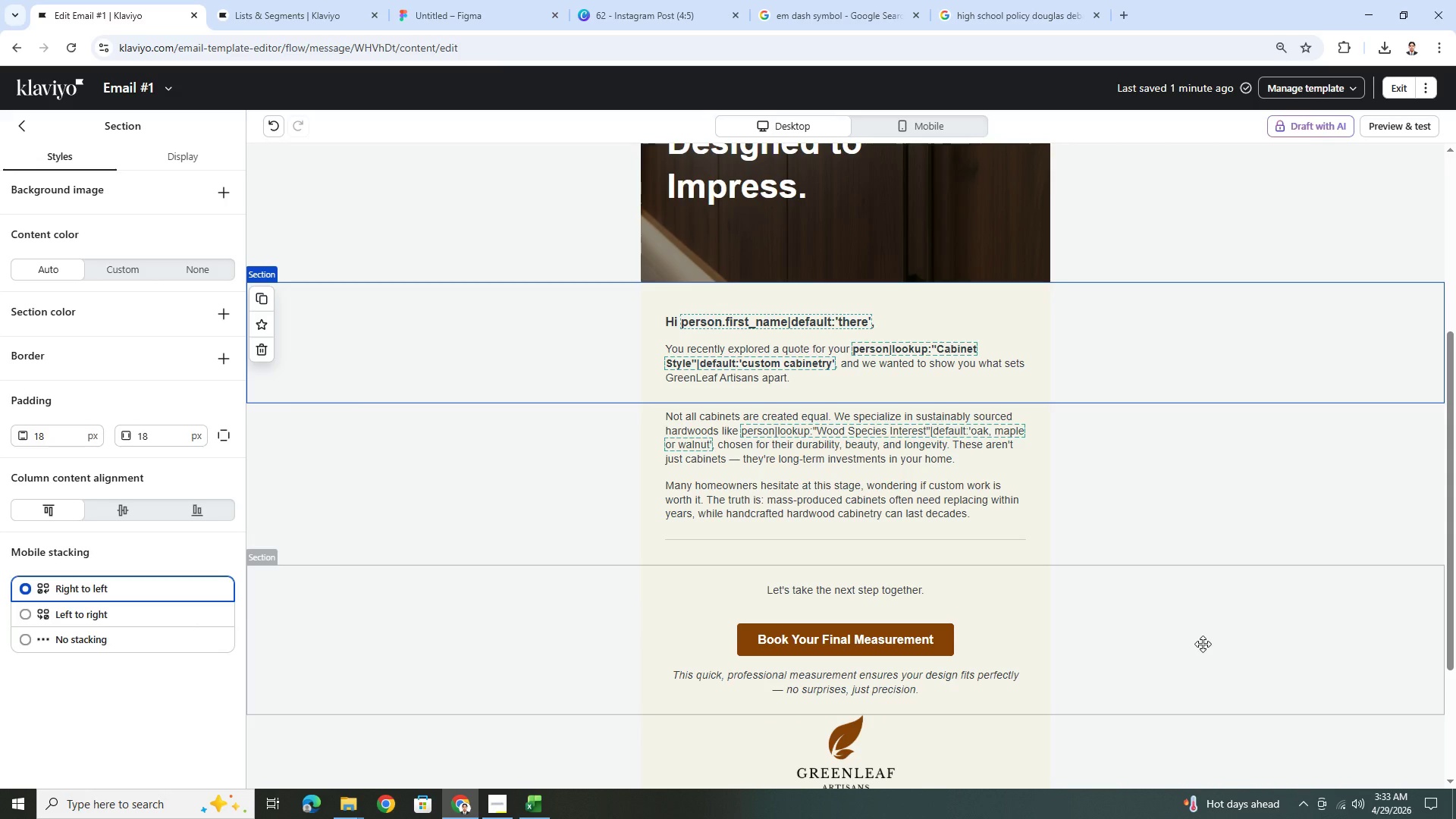 
wait(8.51)
 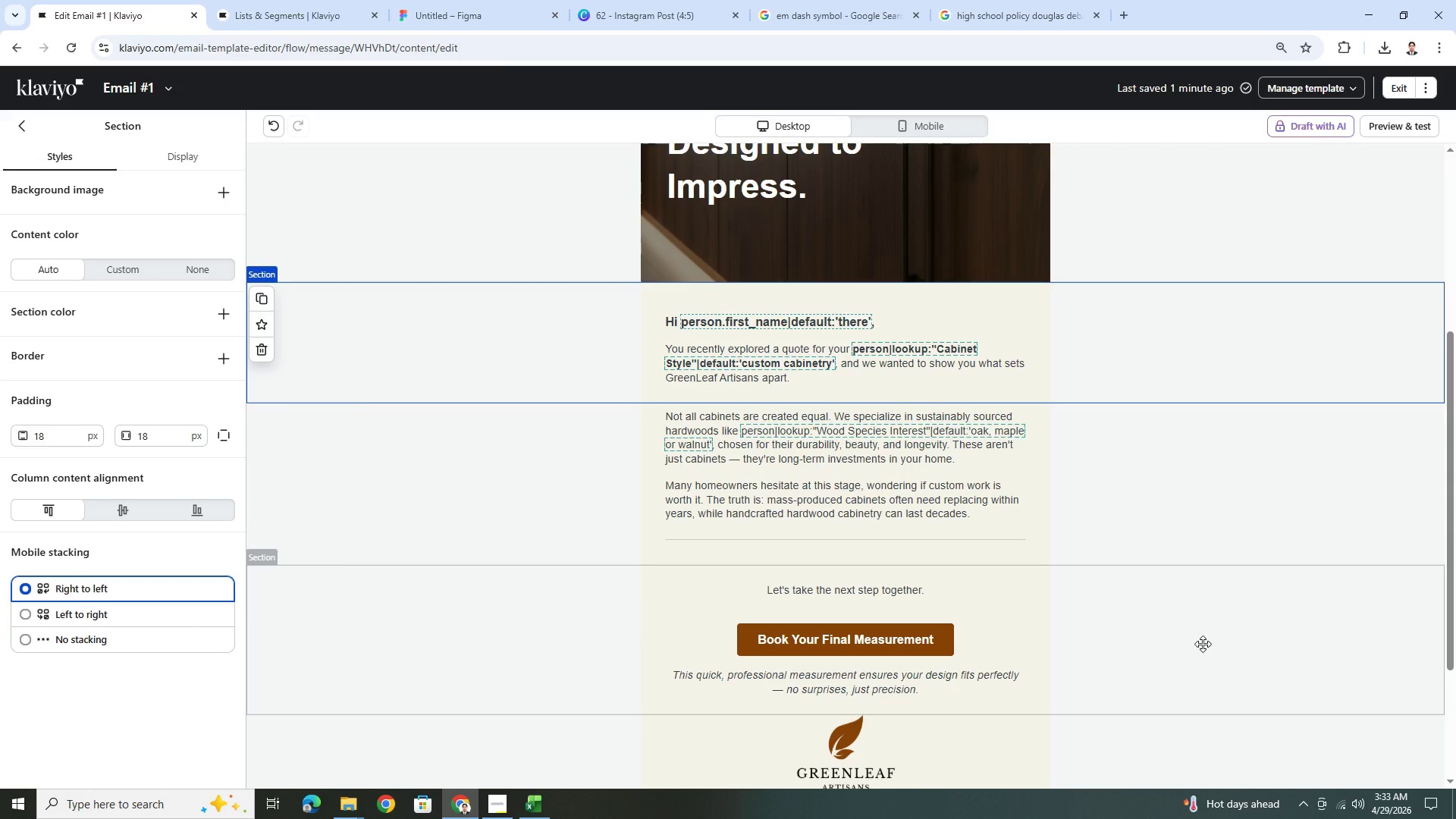 
scroll: coordinate [1140, 602], scroll_direction: up, amount: 1.0
 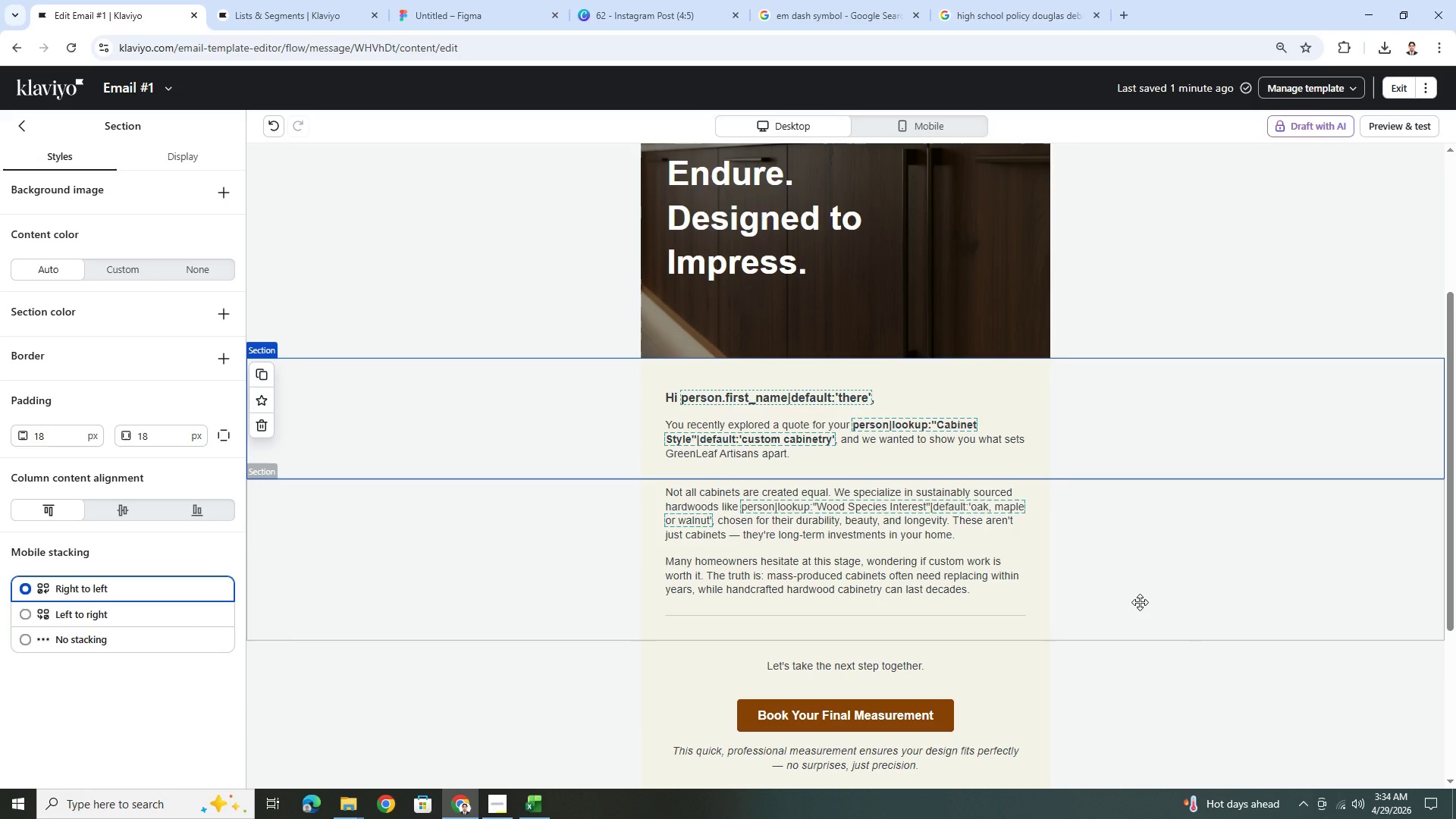 
wait(5.38)
 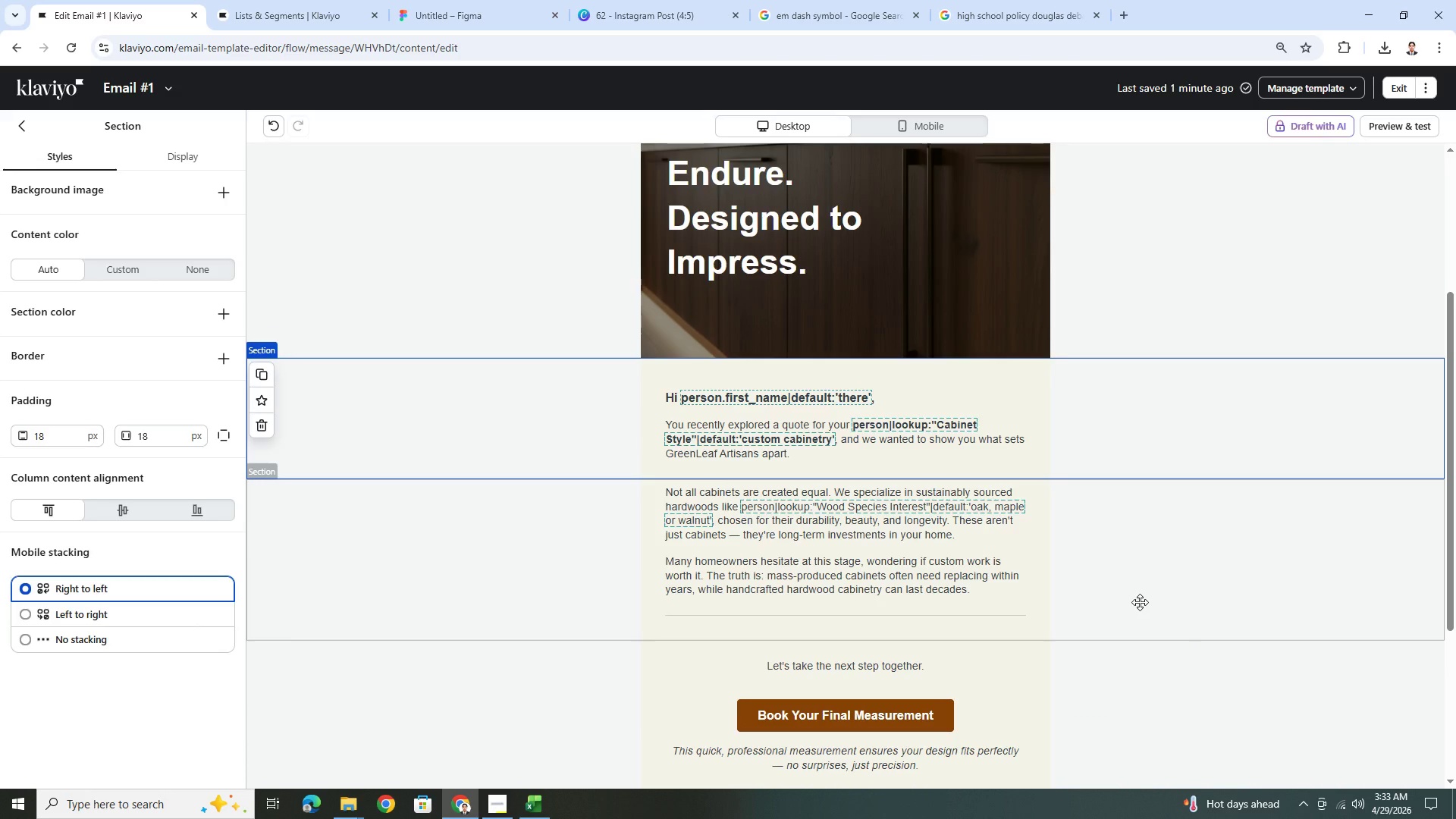 
scroll: coordinate [1139, 603], scroll_direction: down, amount: 2.0
 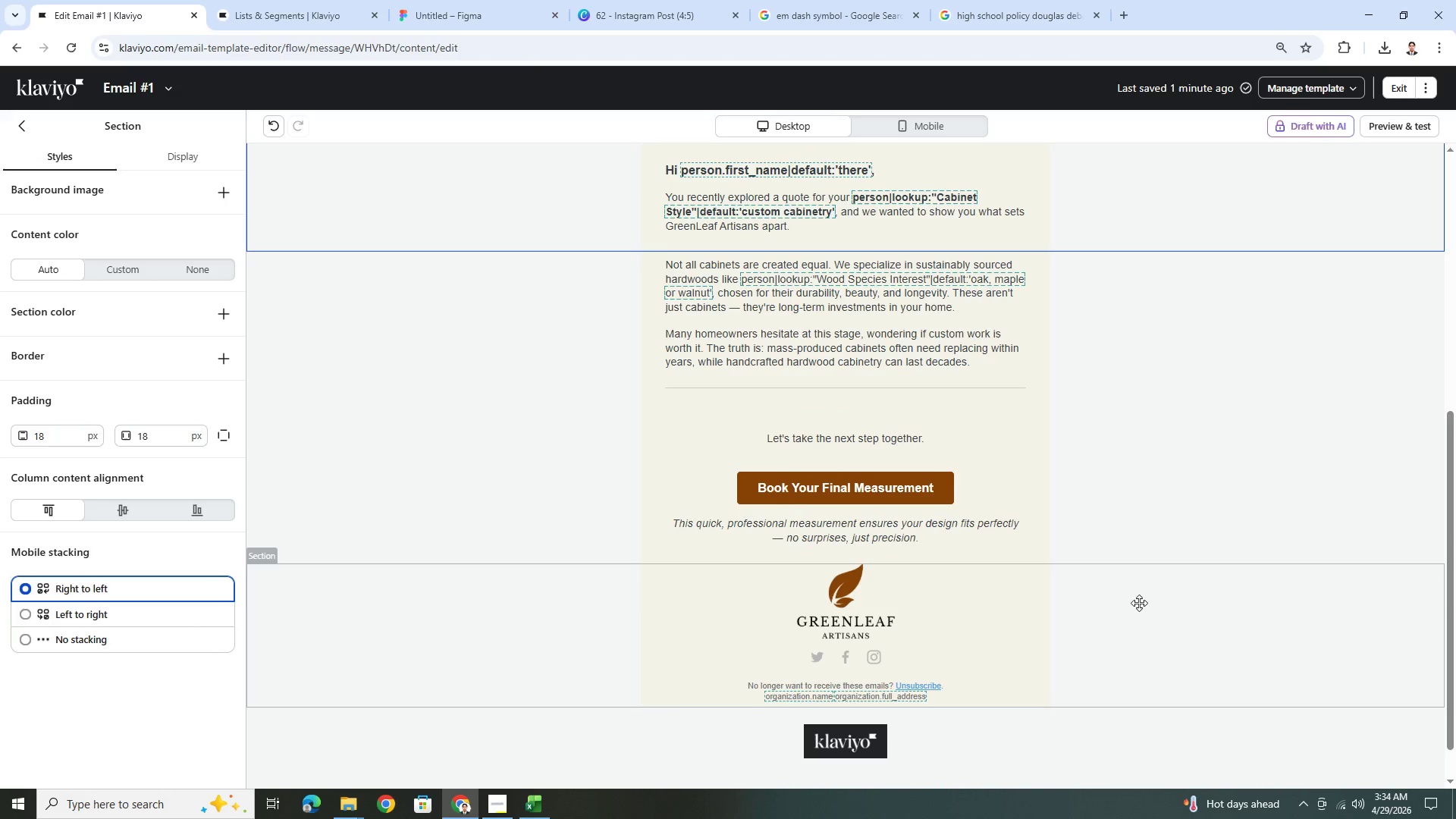 
wait(5.91)
 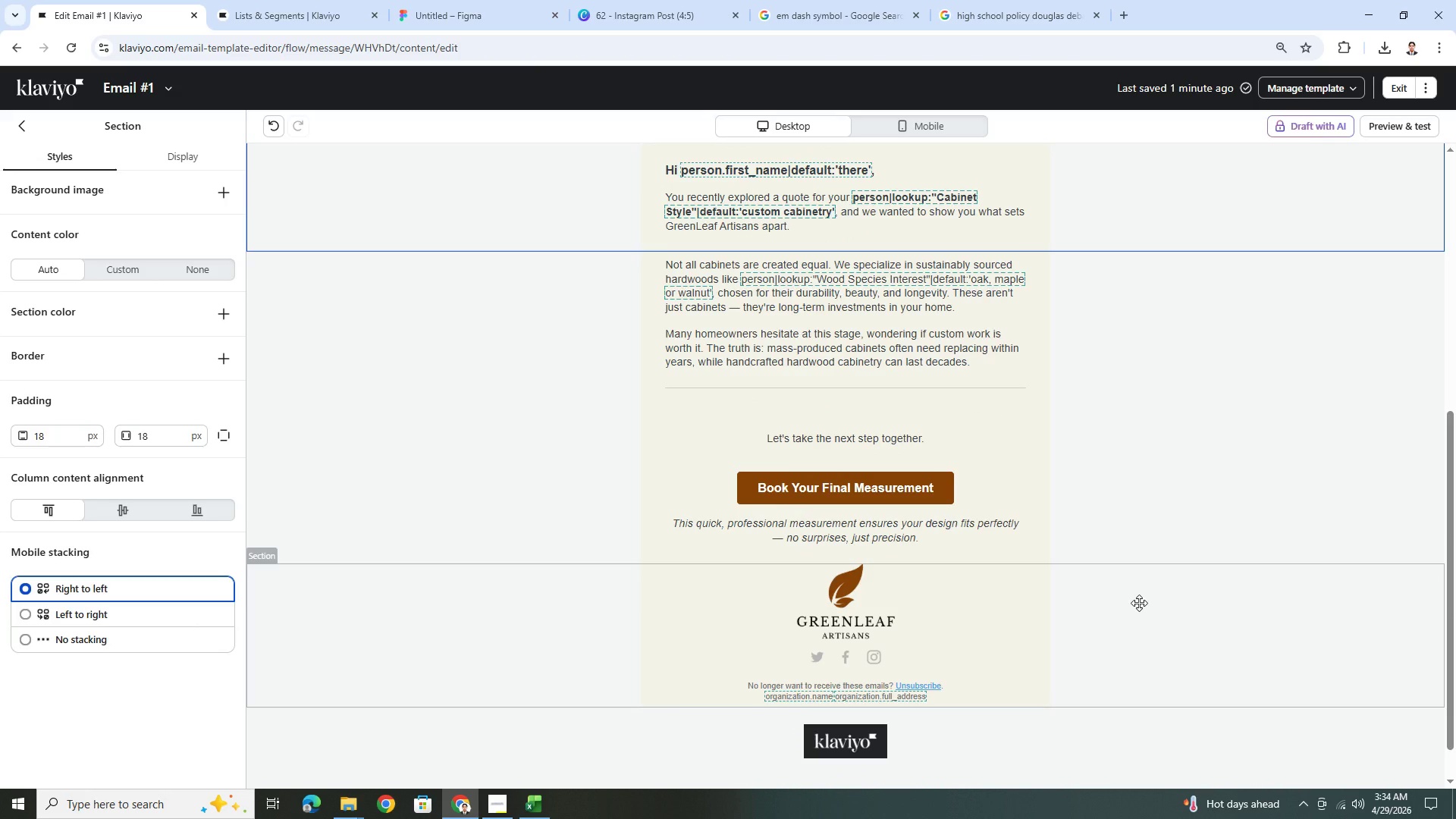 
scroll: coordinate [1005, 488], scroll_direction: up, amount: 3.0
 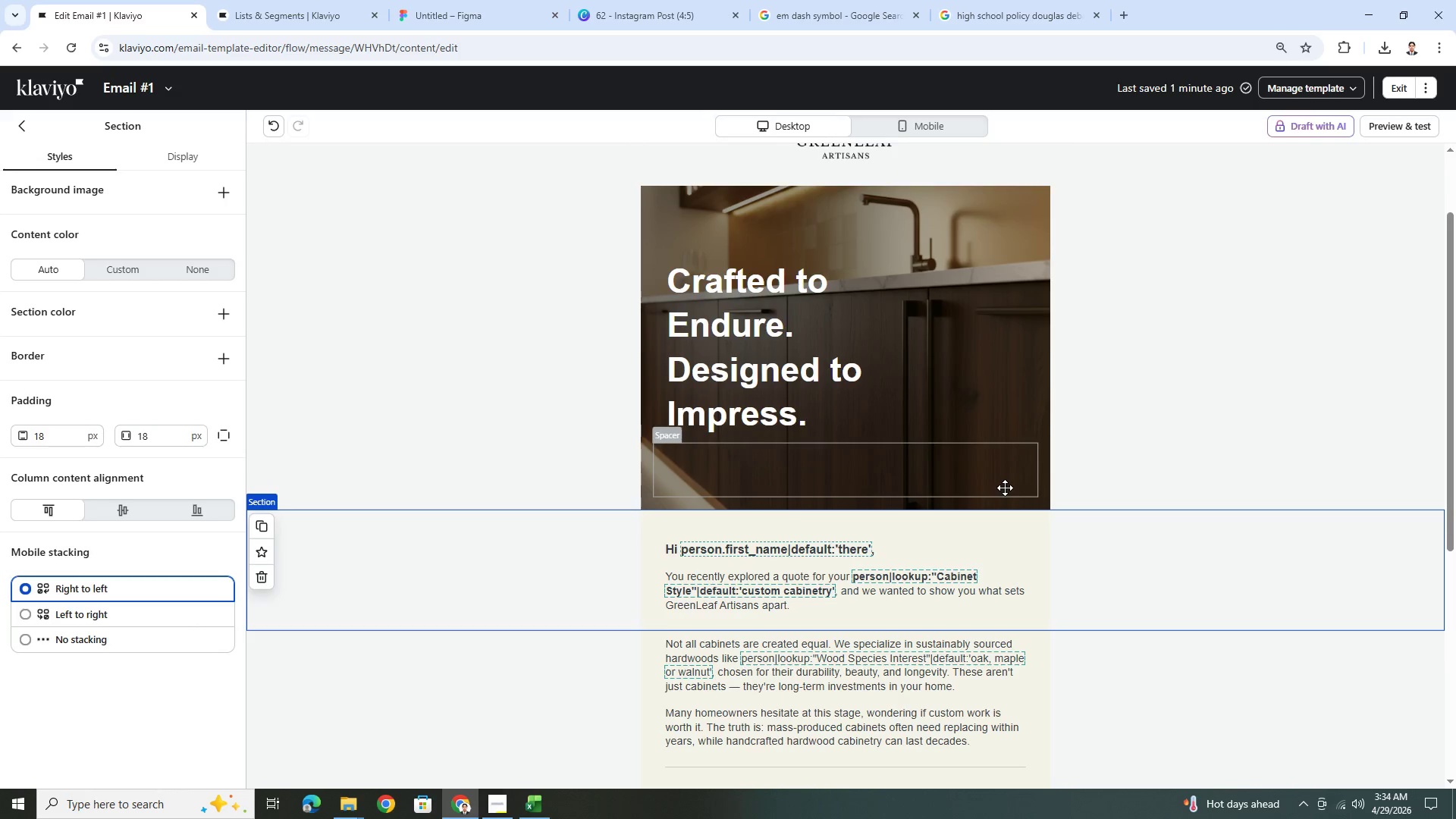 
scroll: coordinate [1005, 488], scroll_direction: down, amount: 2.0
 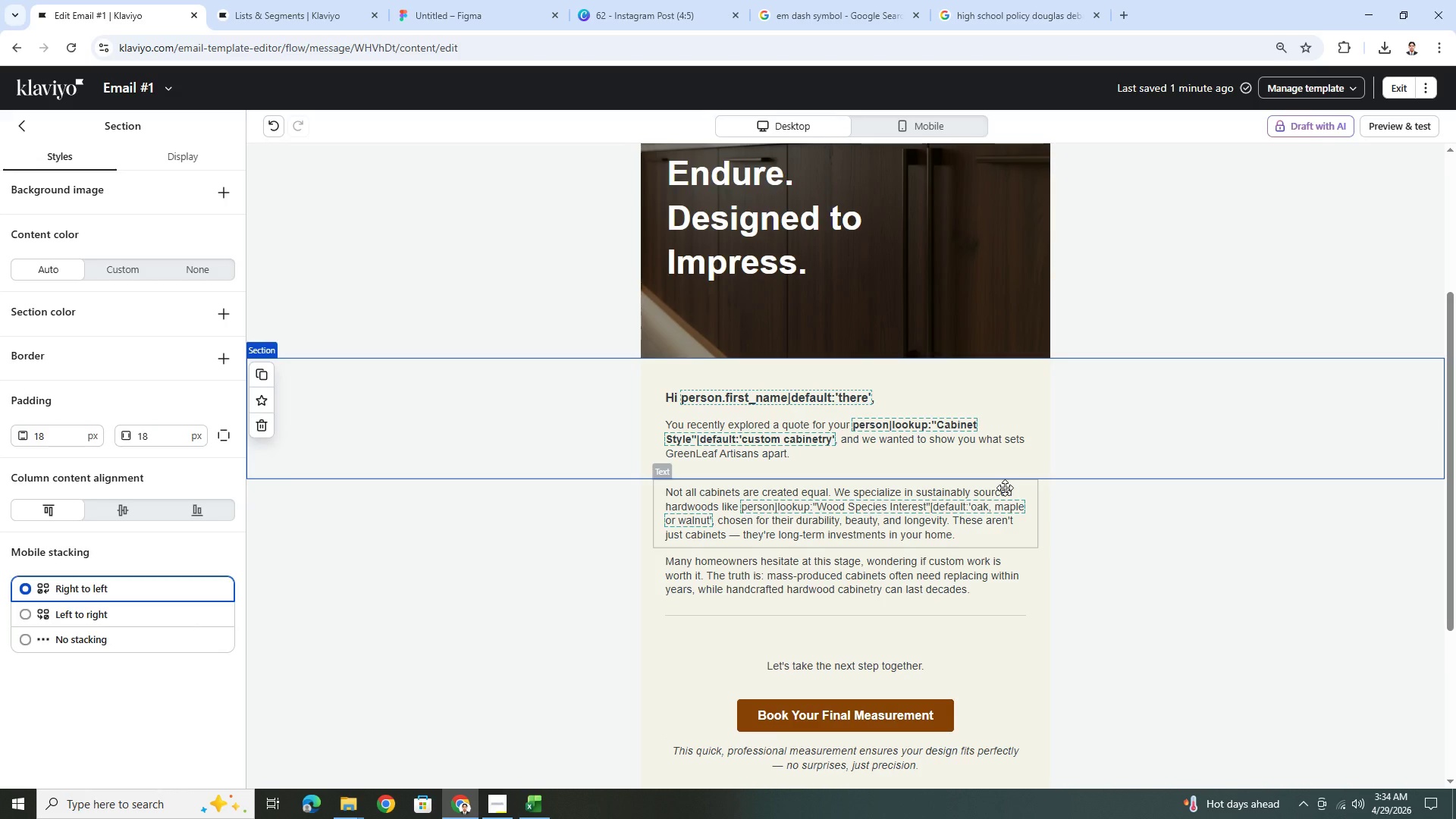 
wait(5.04)
 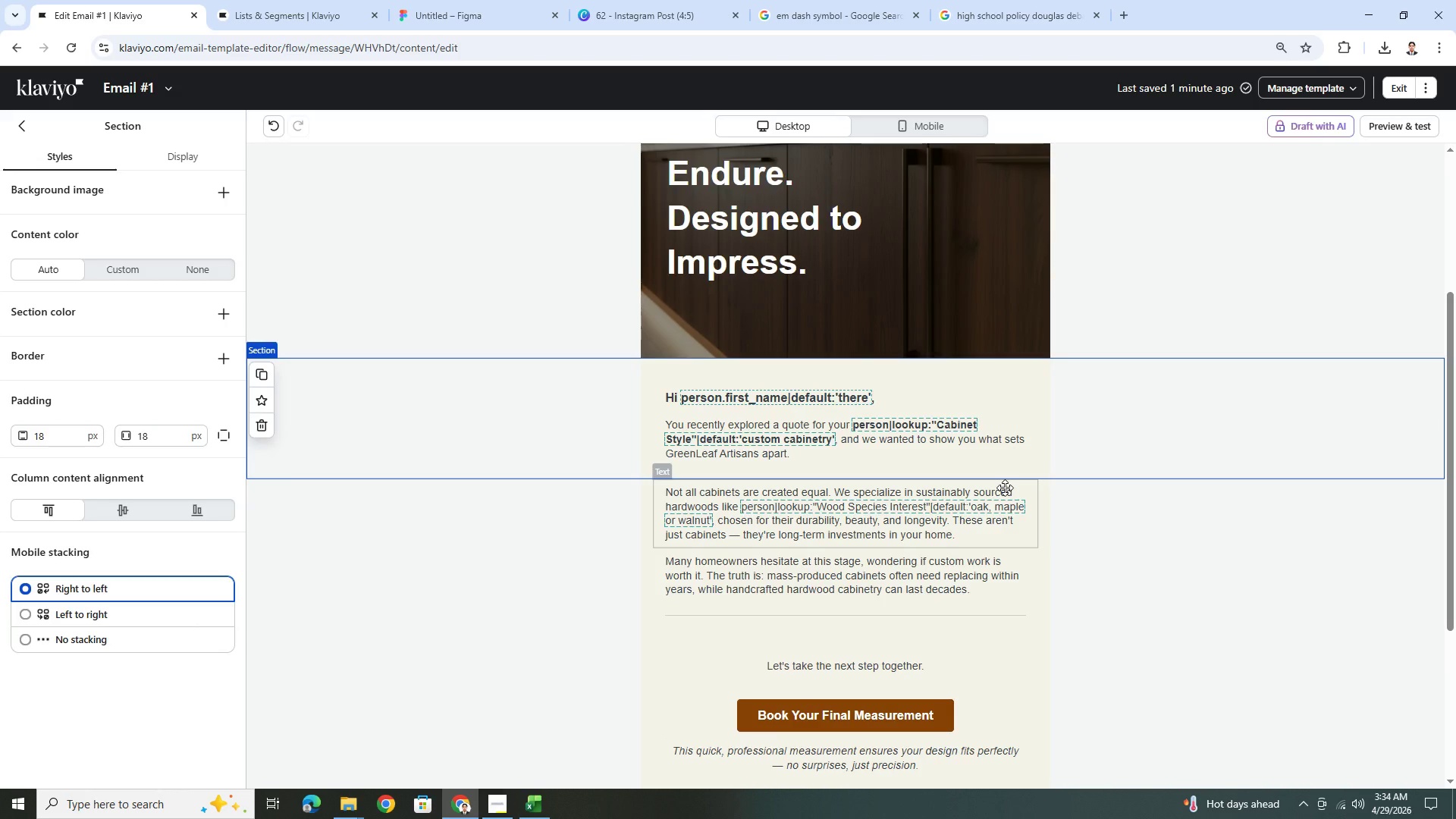 
scroll: coordinate [1005, 488], scroll_direction: up, amount: 1.0
 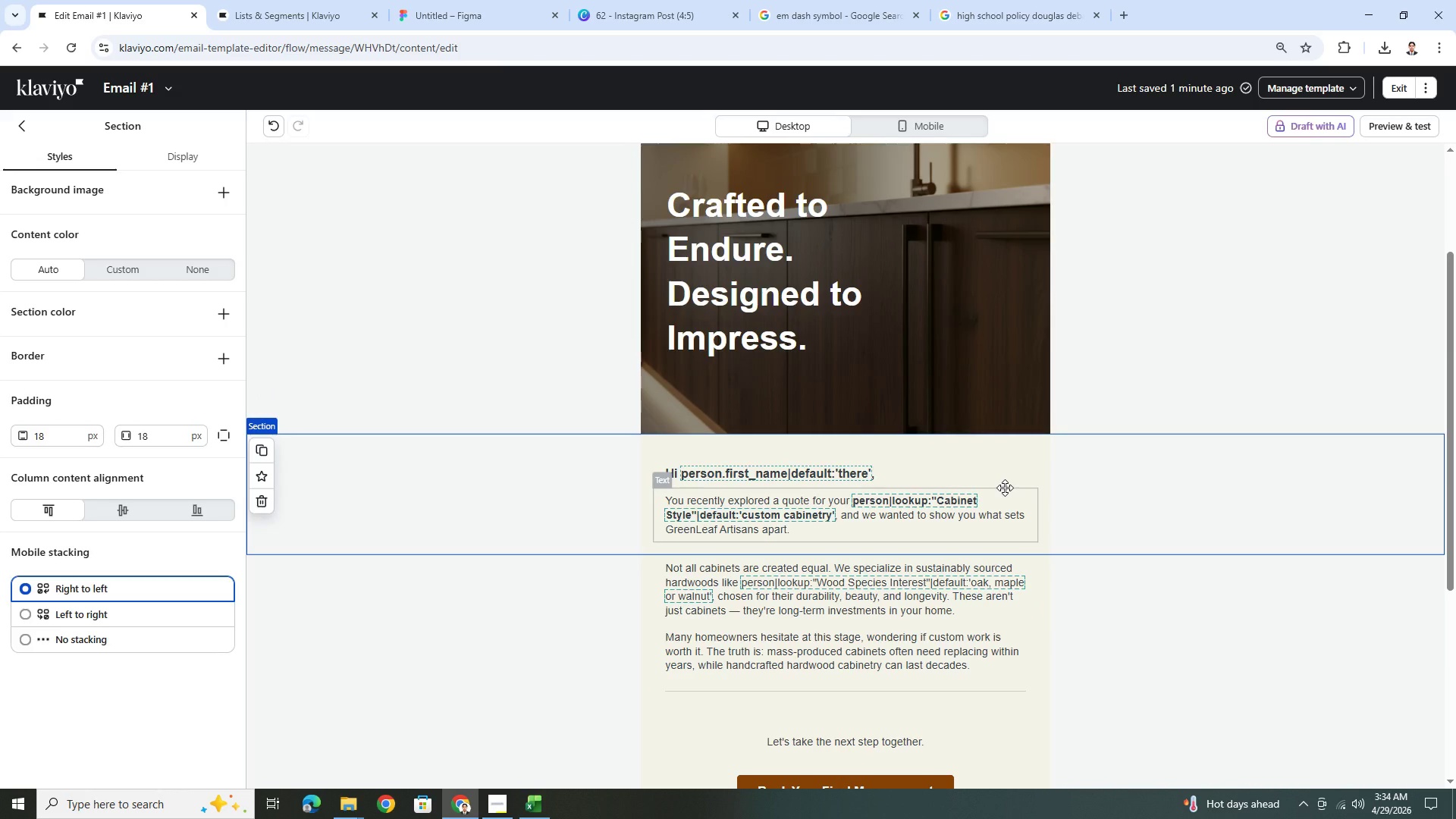 
wait(5.55)
 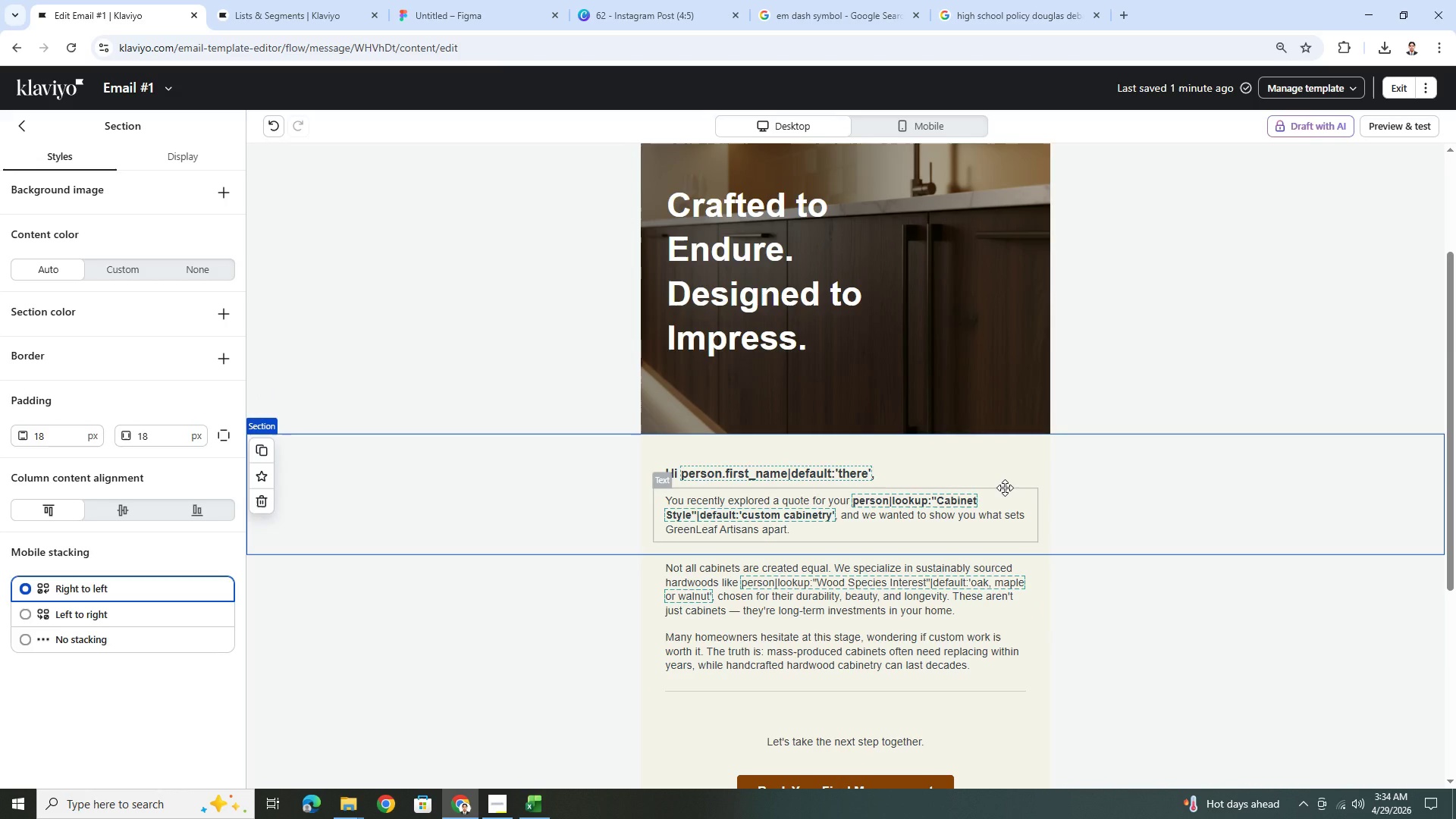 
scroll: coordinate [1116, 609], scroll_direction: down, amount: 3.0
 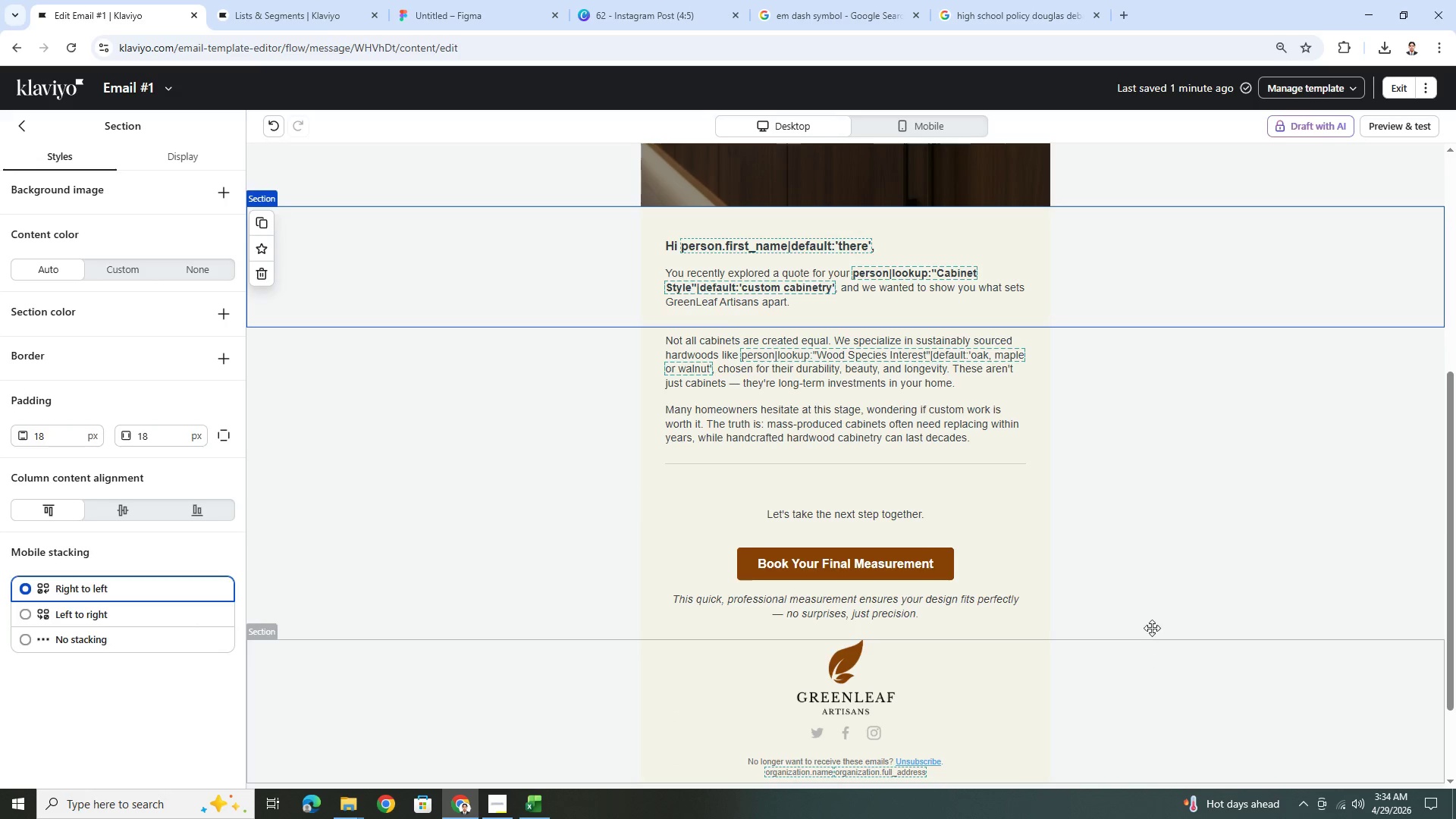 
wait(8.22)
 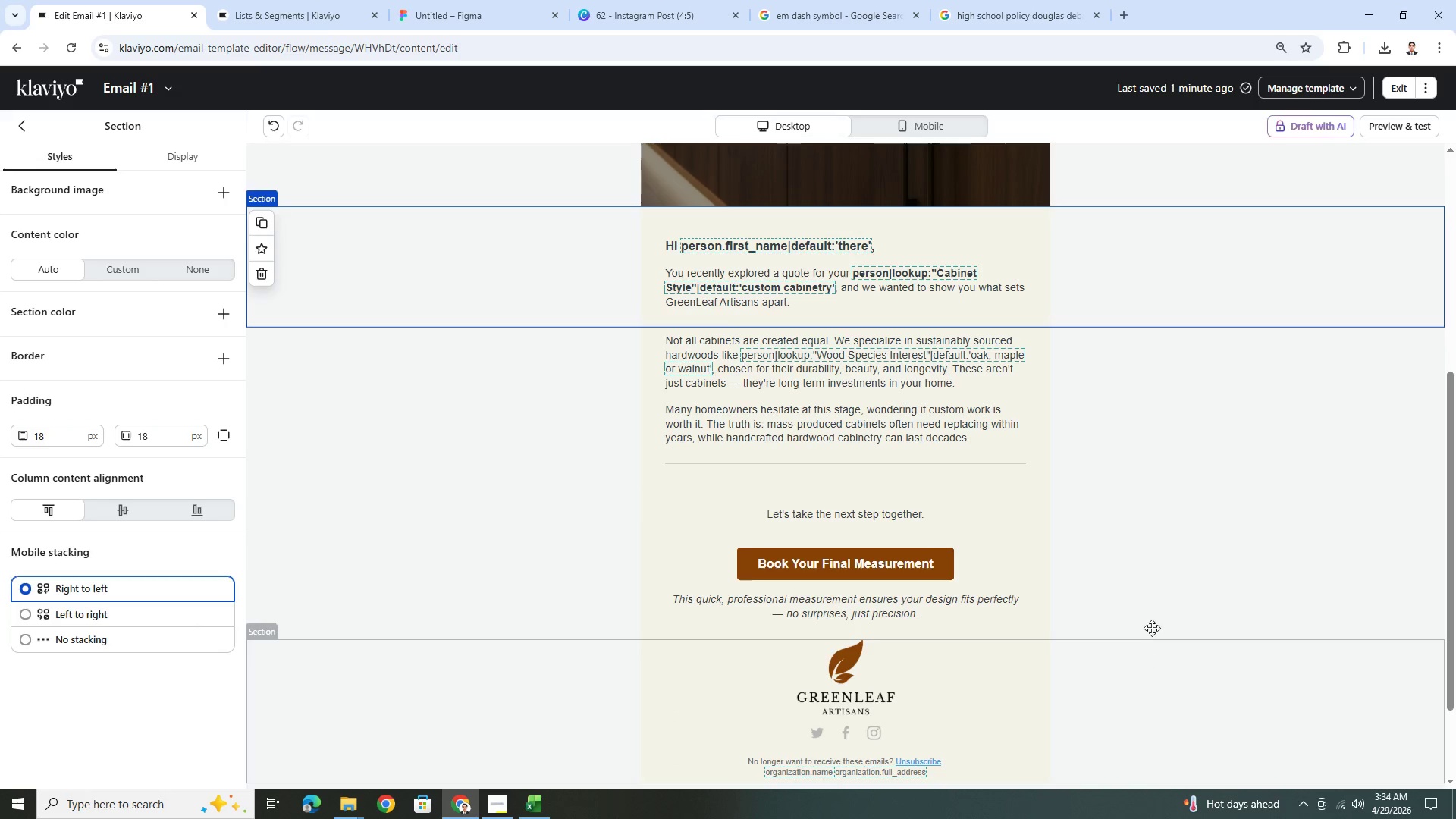 
scroll: coordinate [1151, 512], scroll_direction: down, amount: 1.0
 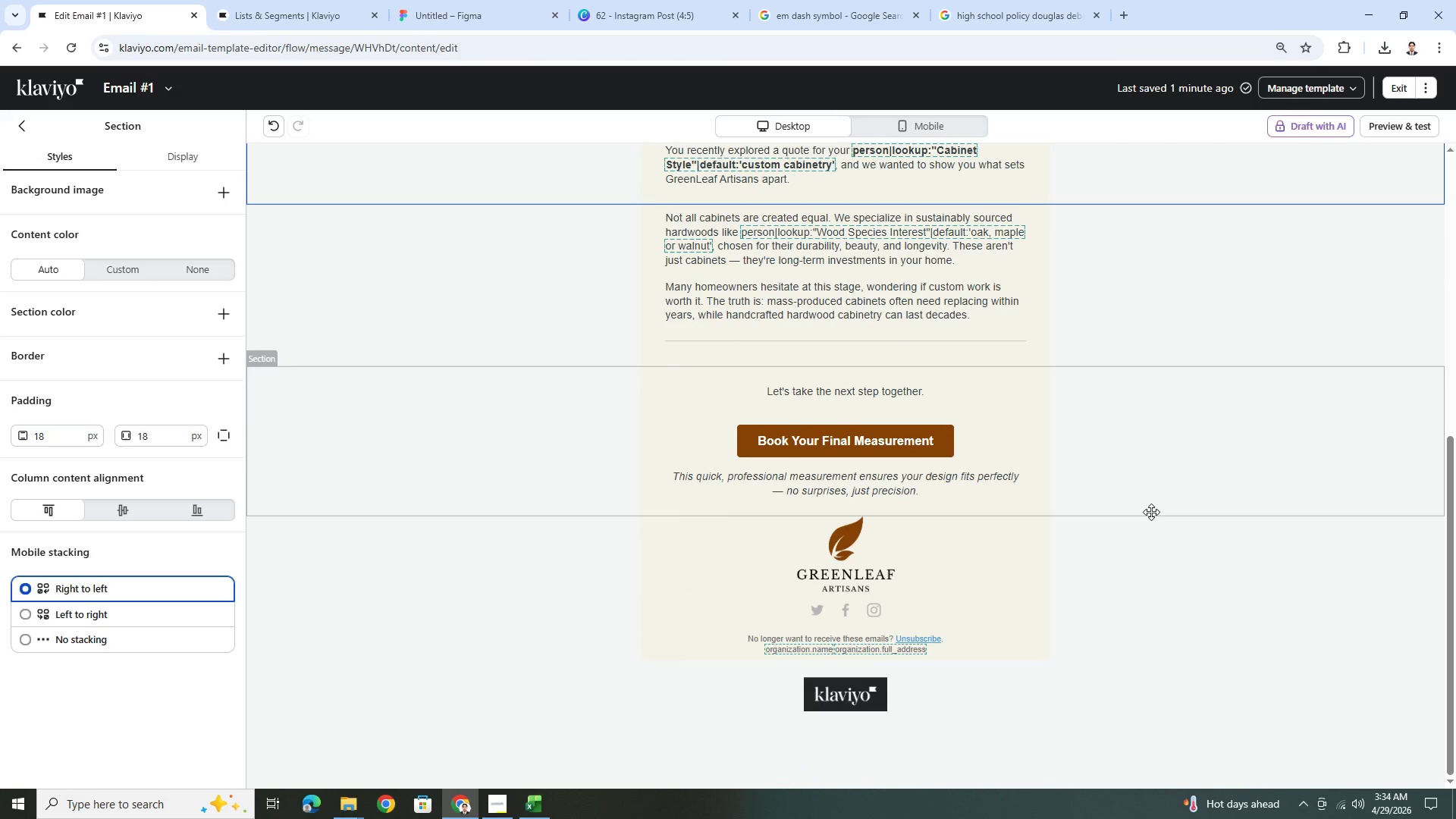 
wait(9.12)
 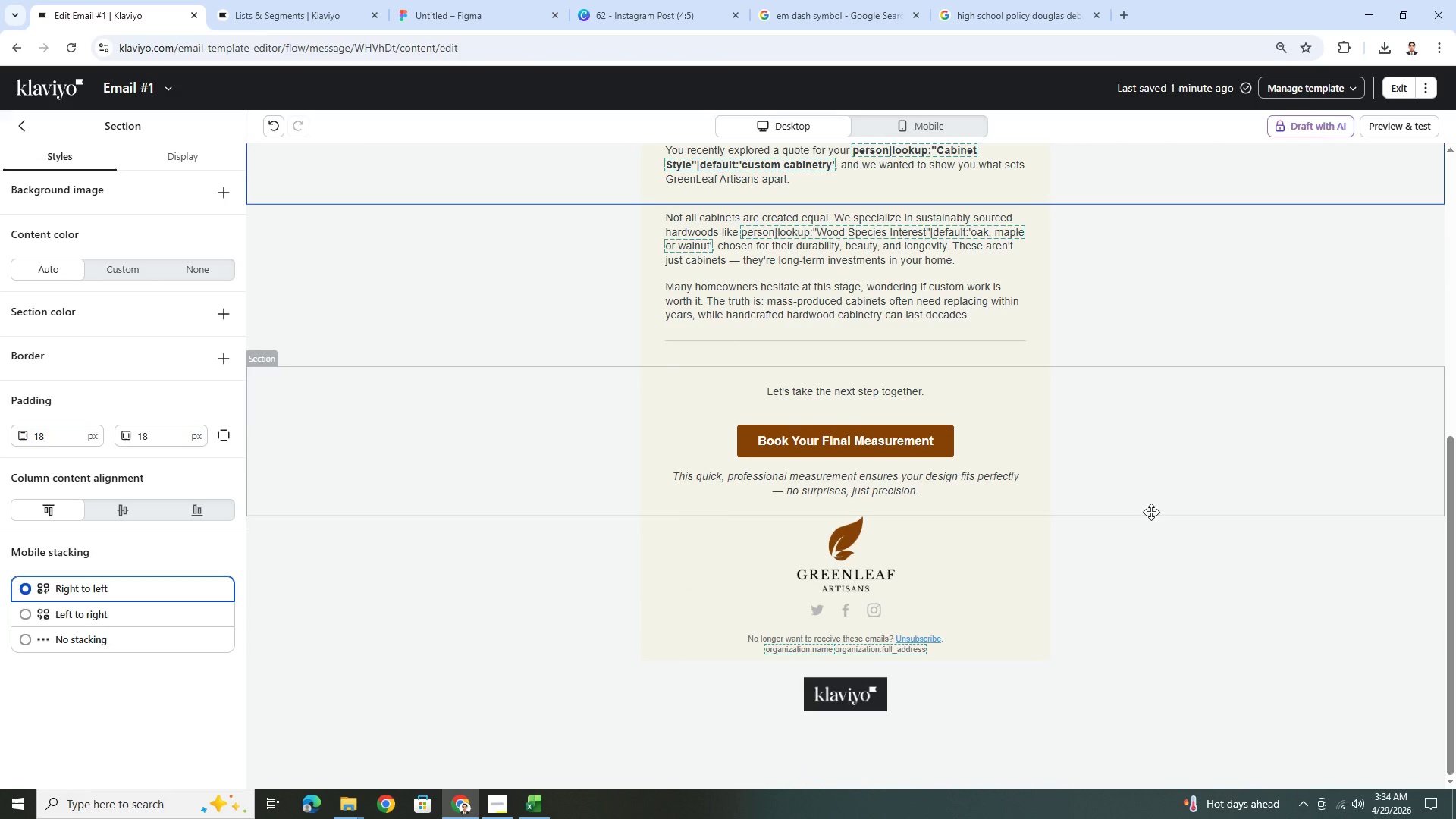 
scroll: coordinate [1150, 515], scroll_direction: up, amount: 2.0
 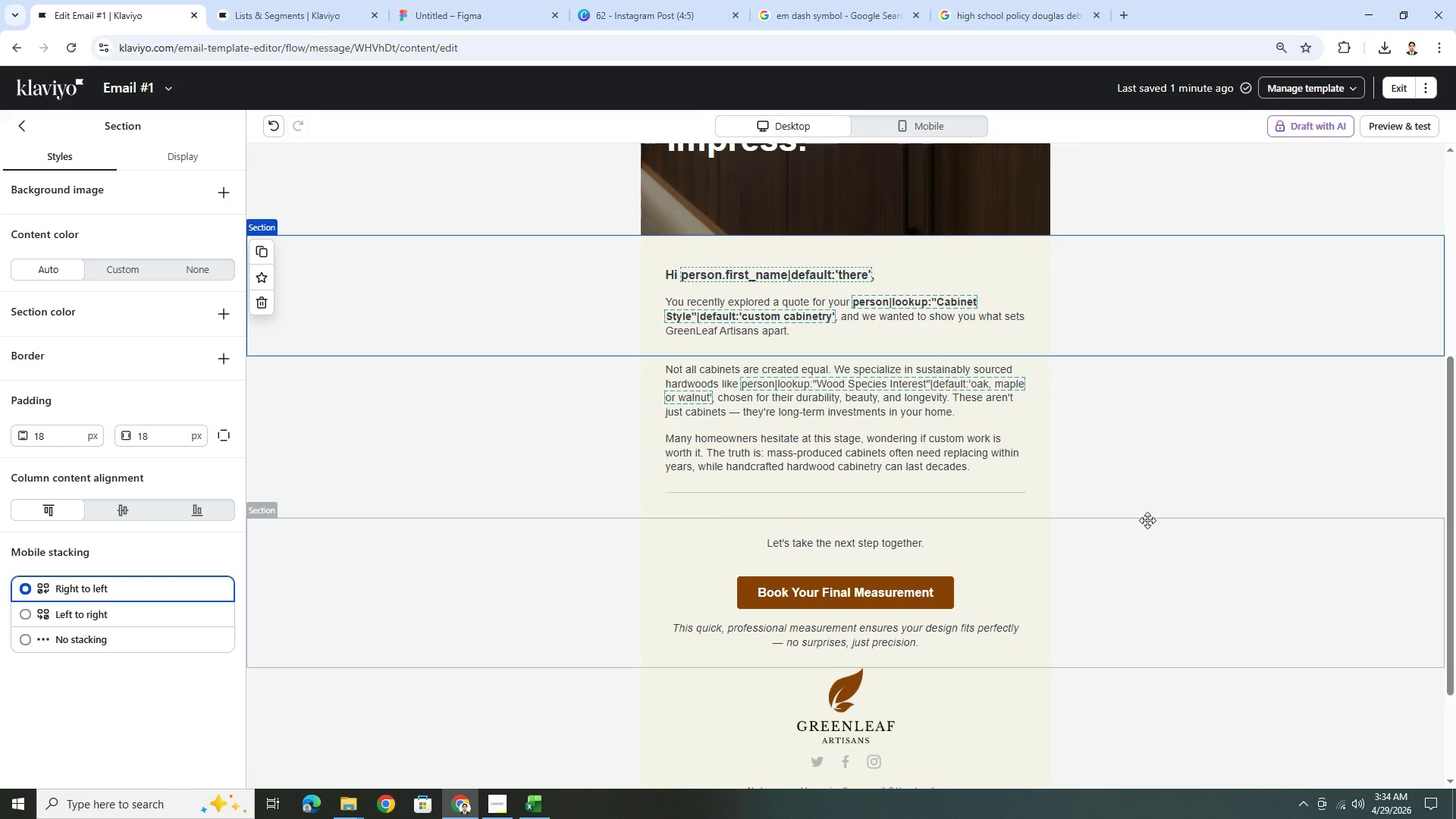 
scroll: coordinate [1147, 516], scroll_direction: down, amount: 2.0
 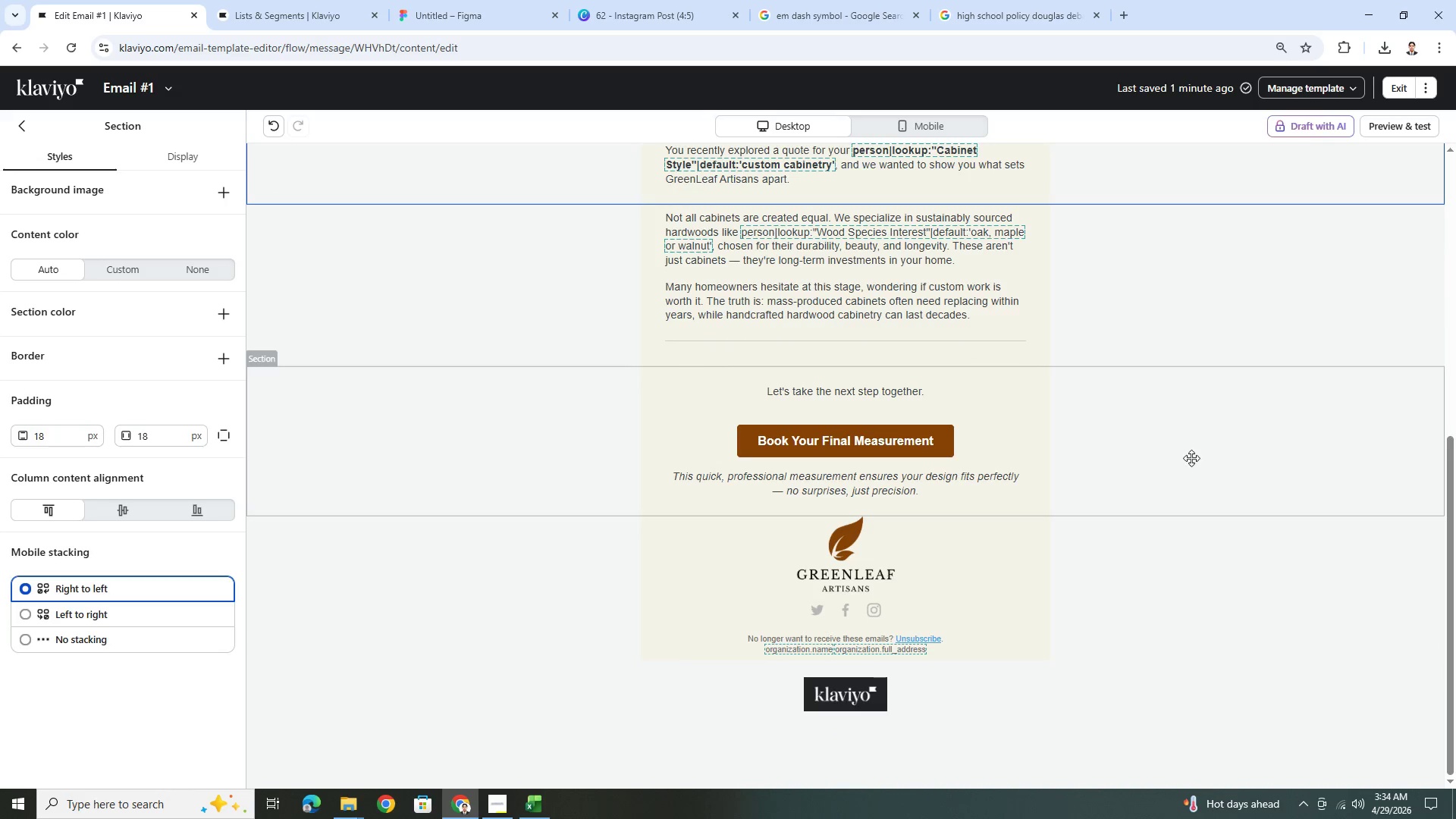 
scroll: coordinate [1194, 413], scroll_direction: up, amount: 2.0
 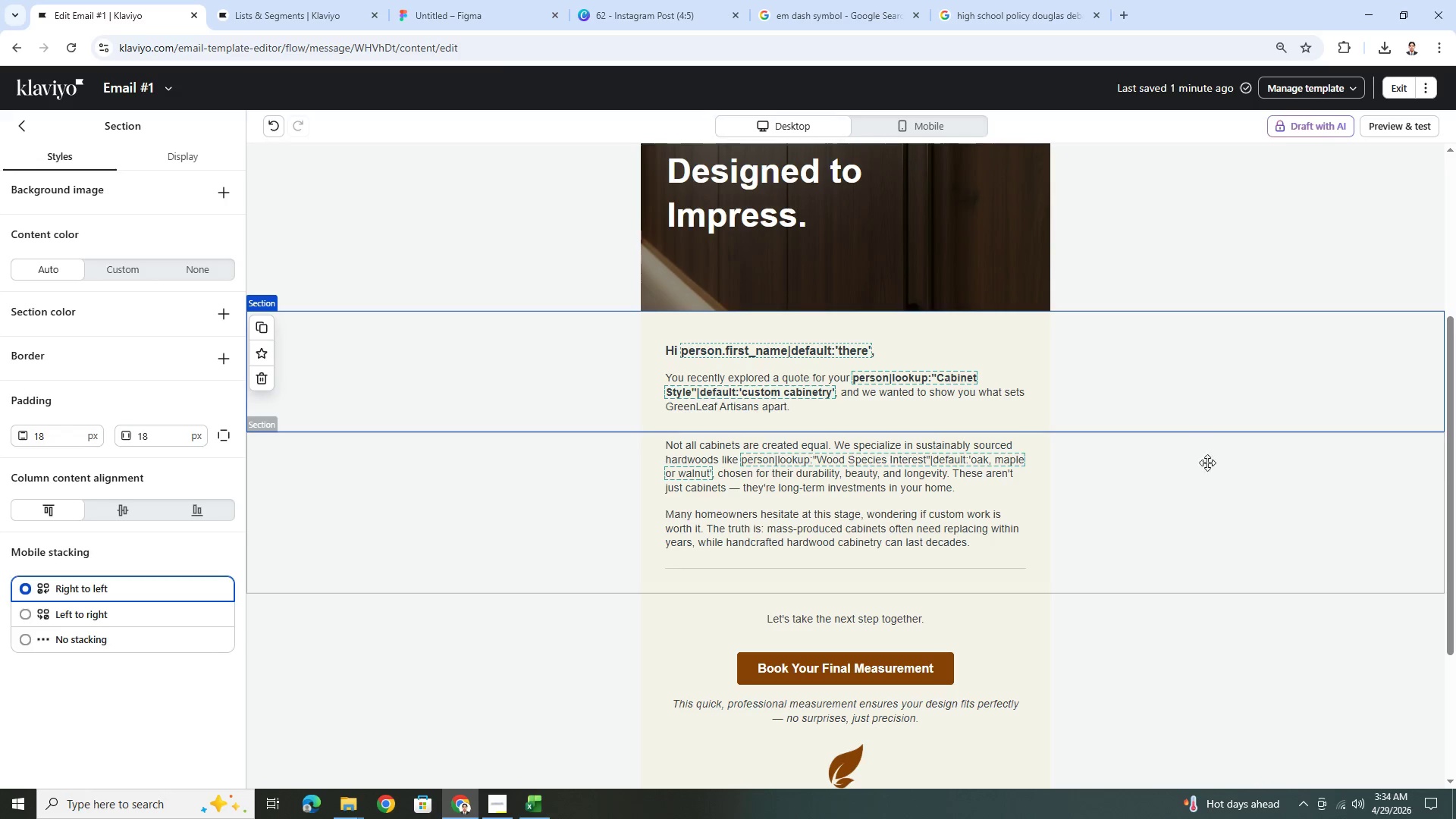 
scroll: coordinate [1281, 595], scroll_direction: down, amount: 2.0
 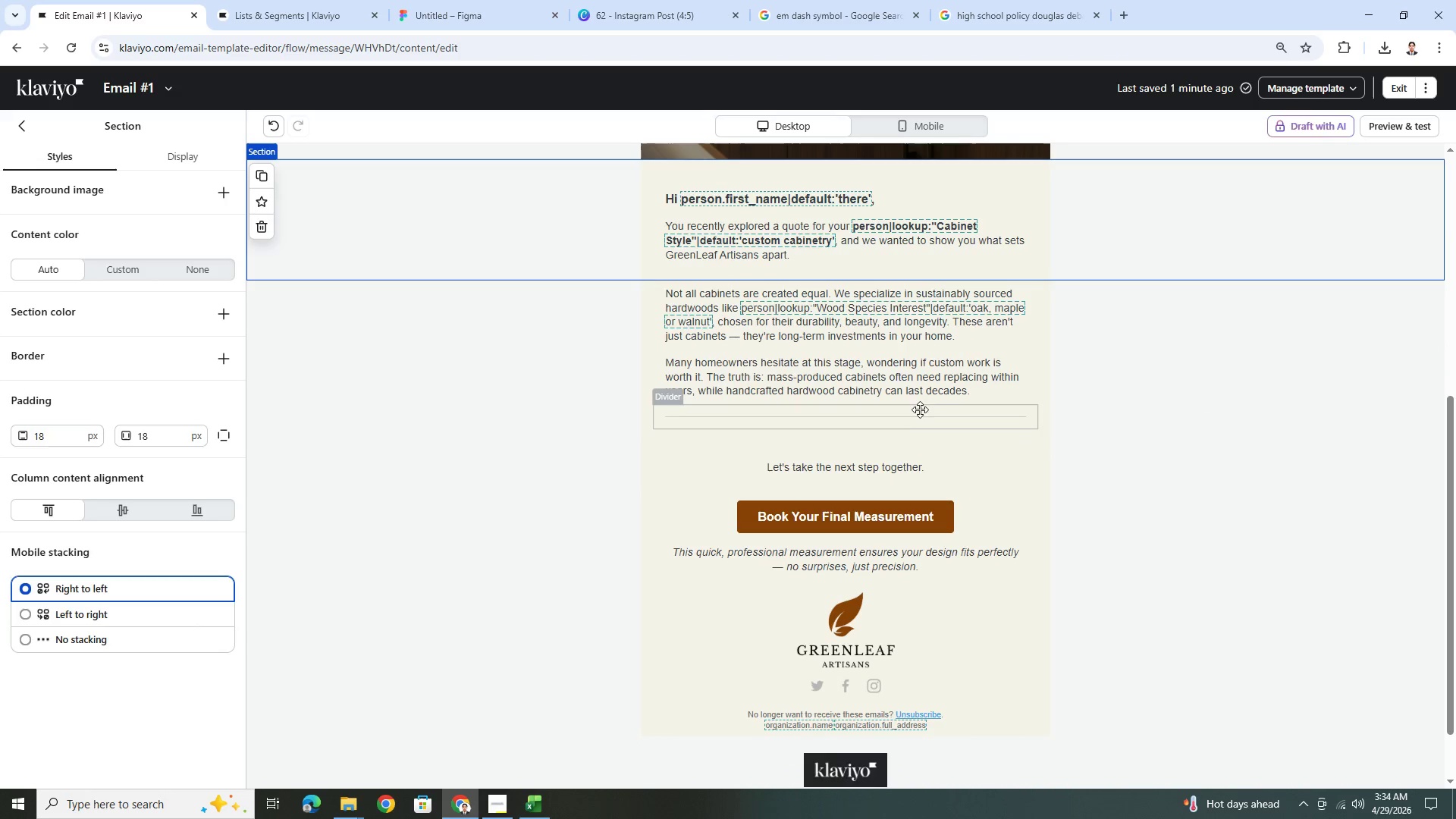 
left_click([915, 410])
 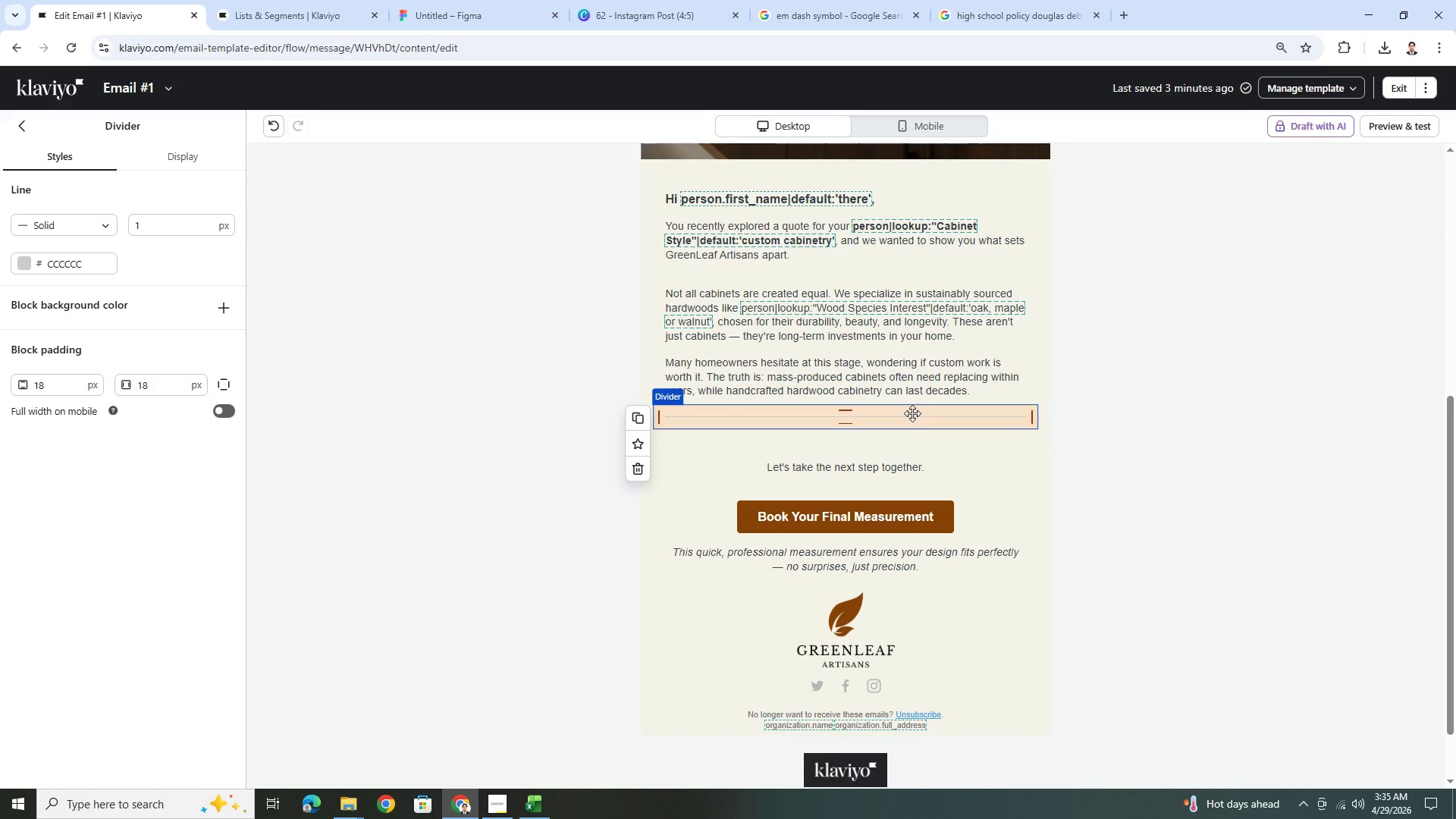 
scroll: coordinate [846, 403], scroll_direction: up, amount: 8.0
 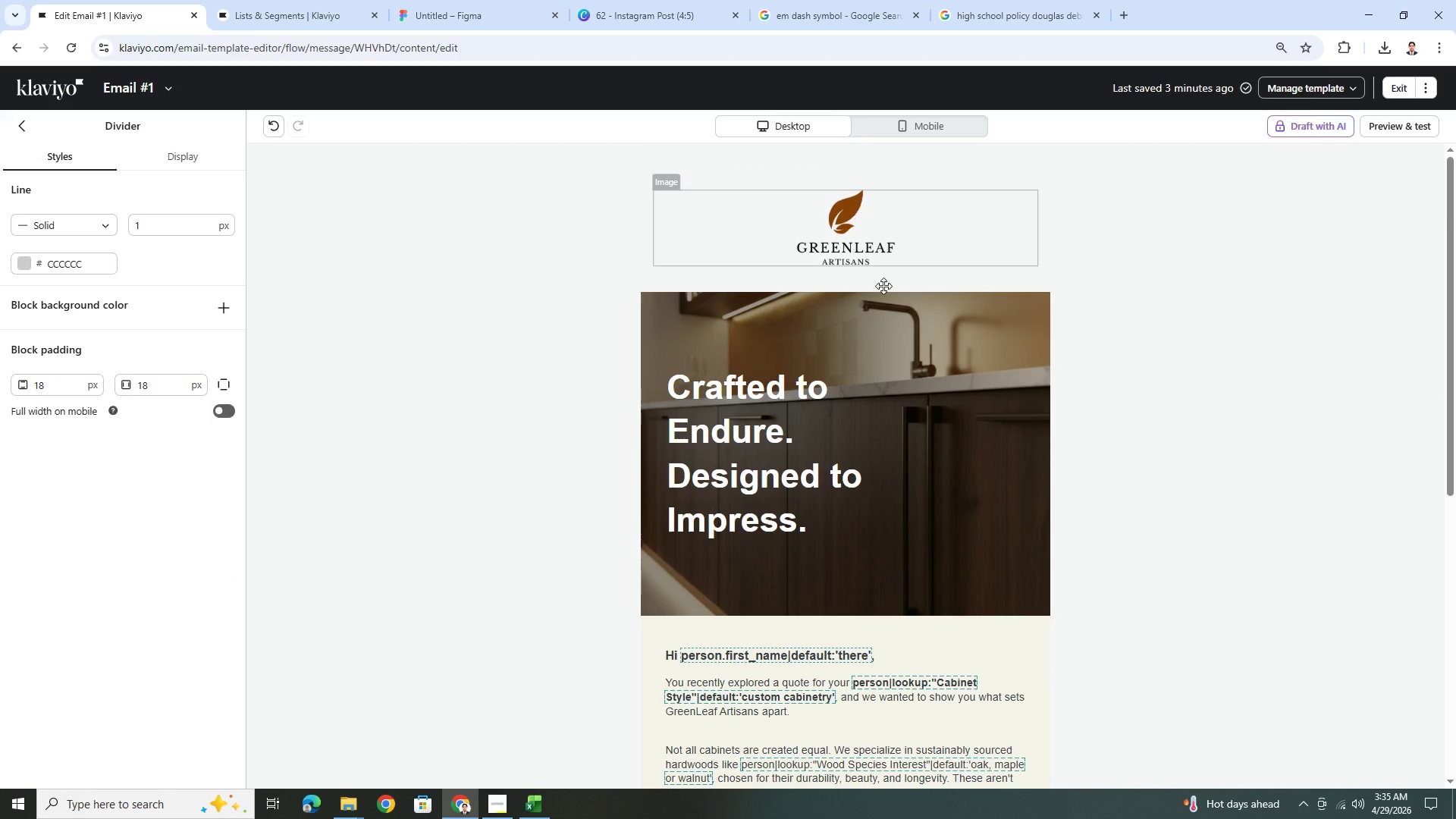 
scroll: coordinate [936, 507], scroll_direction: down, amount: 7.0
 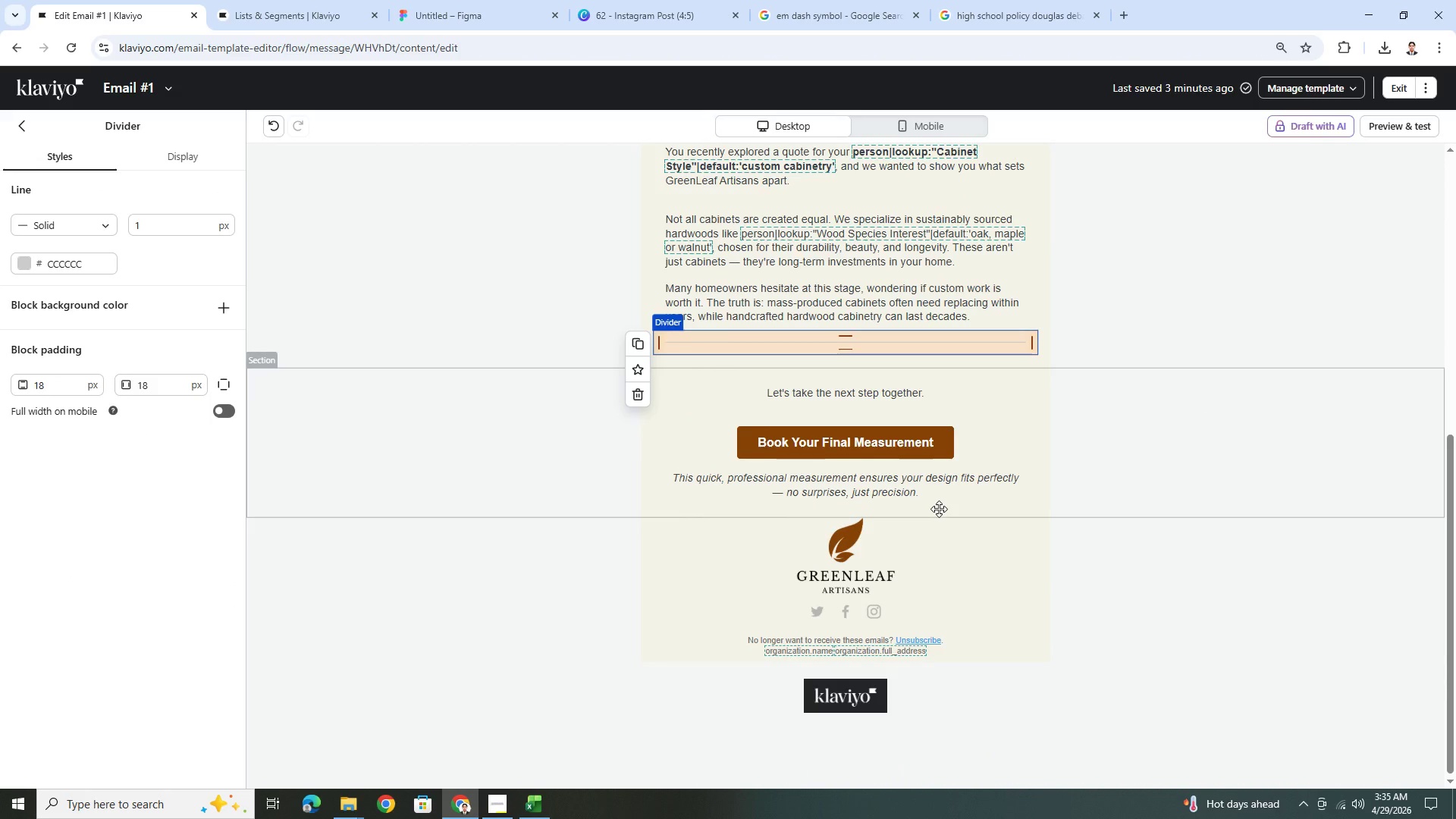 
scroll: coordinate [940, 509], scroll_direction: up, amount: 5.0
 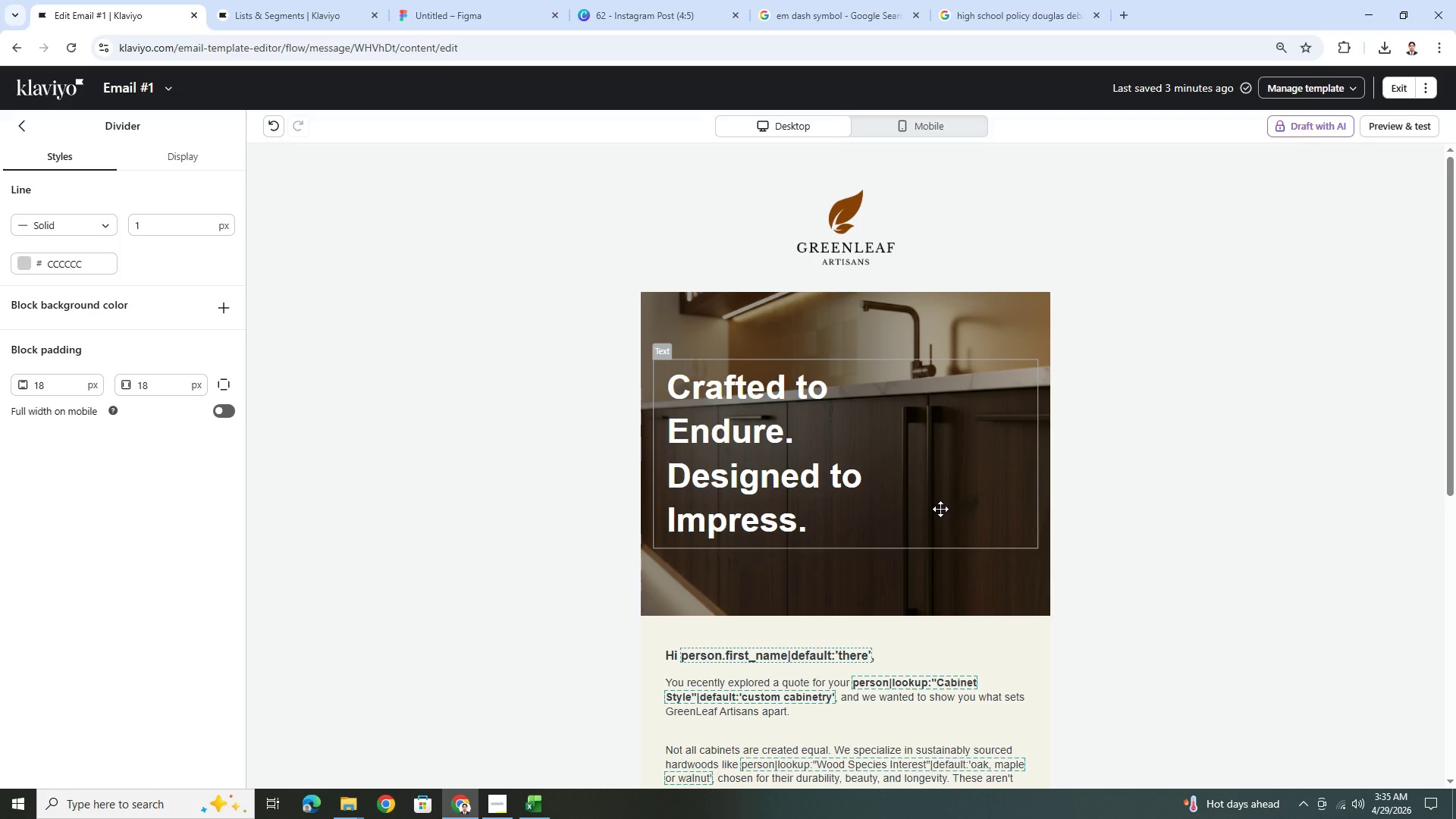 
scroll: coordinate [940, 509], scroll_direction: down, amount: 6.0
 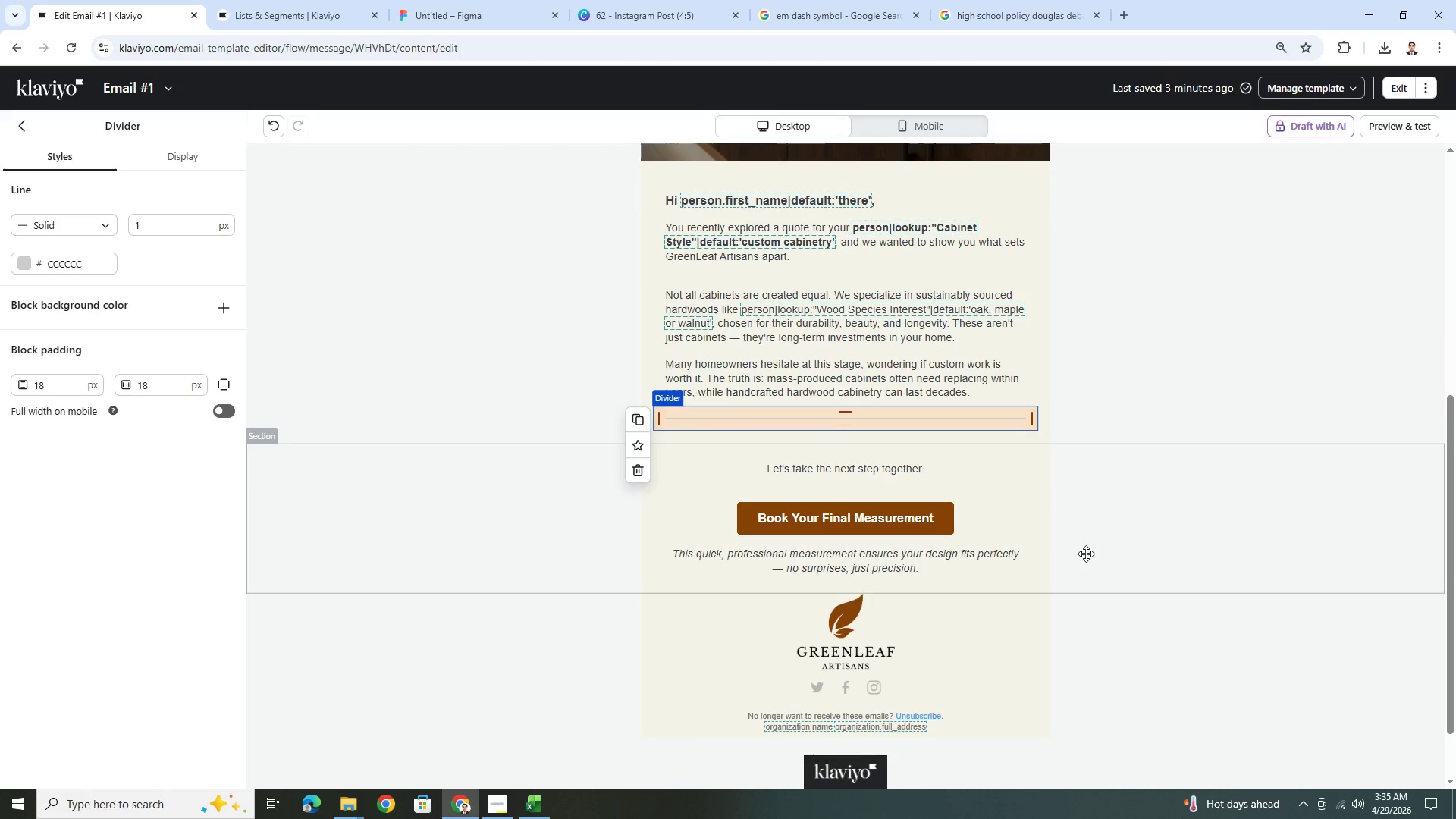 
wait(5.33)
 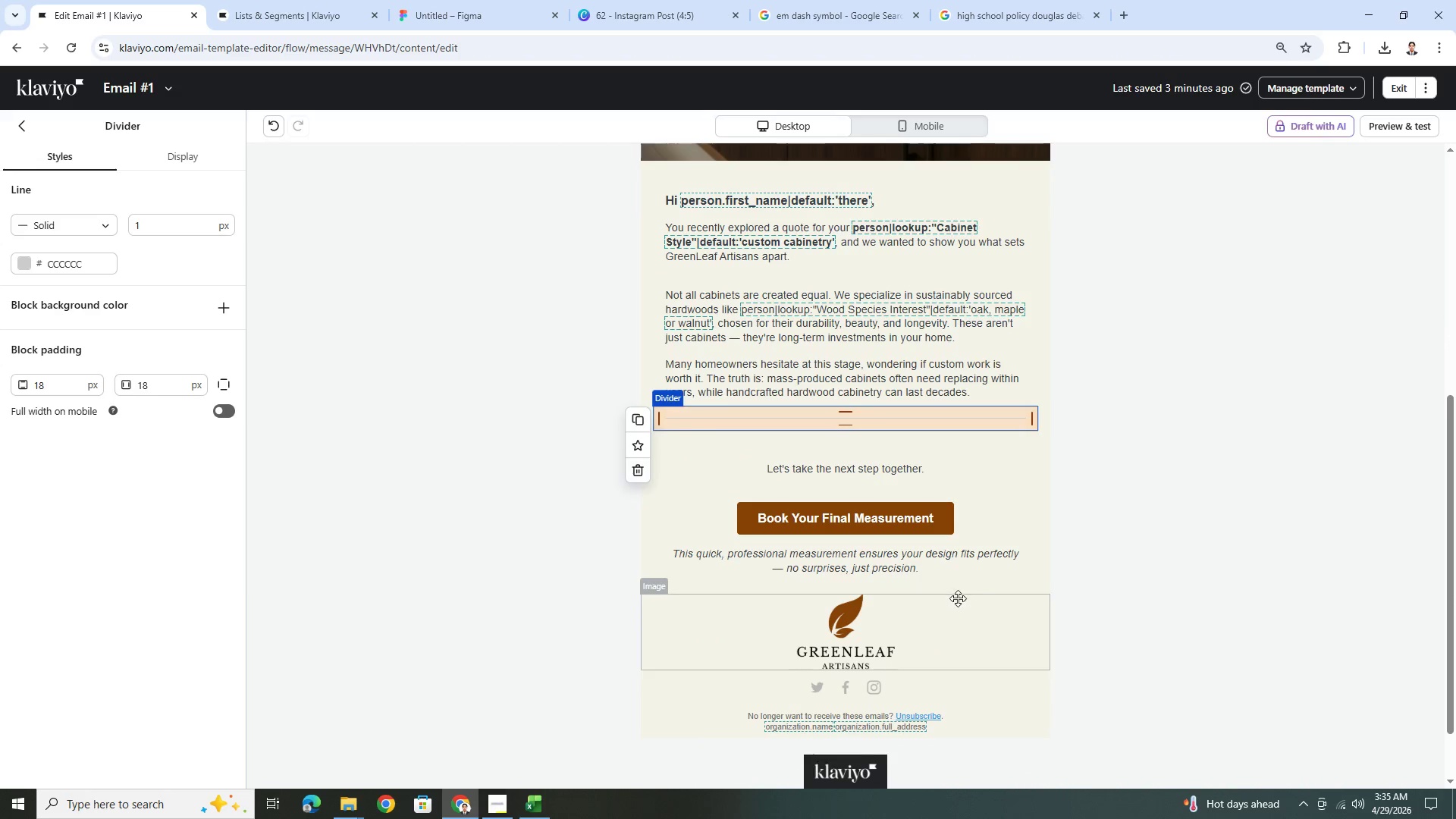 
left_click([920, 135])
 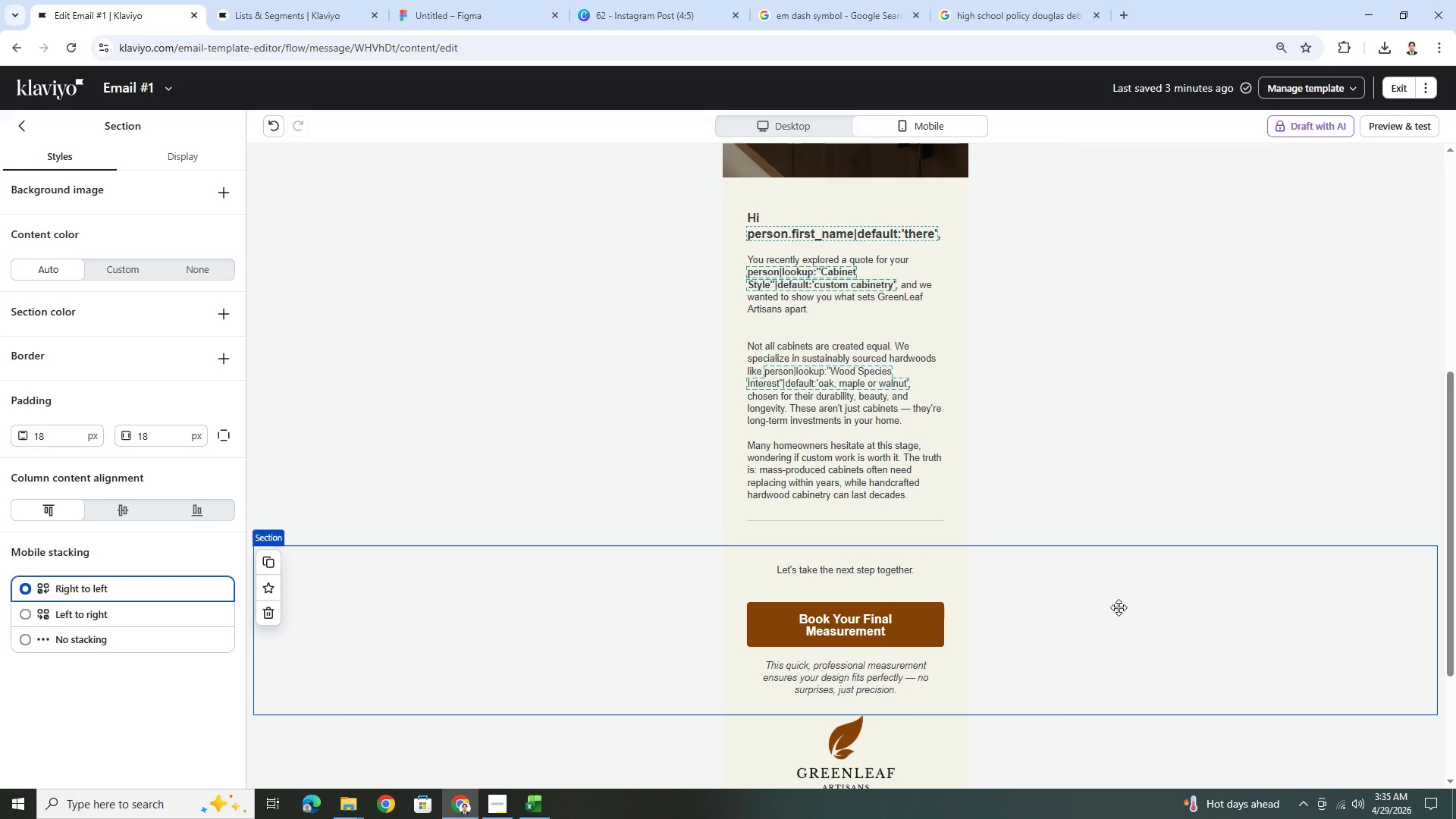 
wait(5.83)
 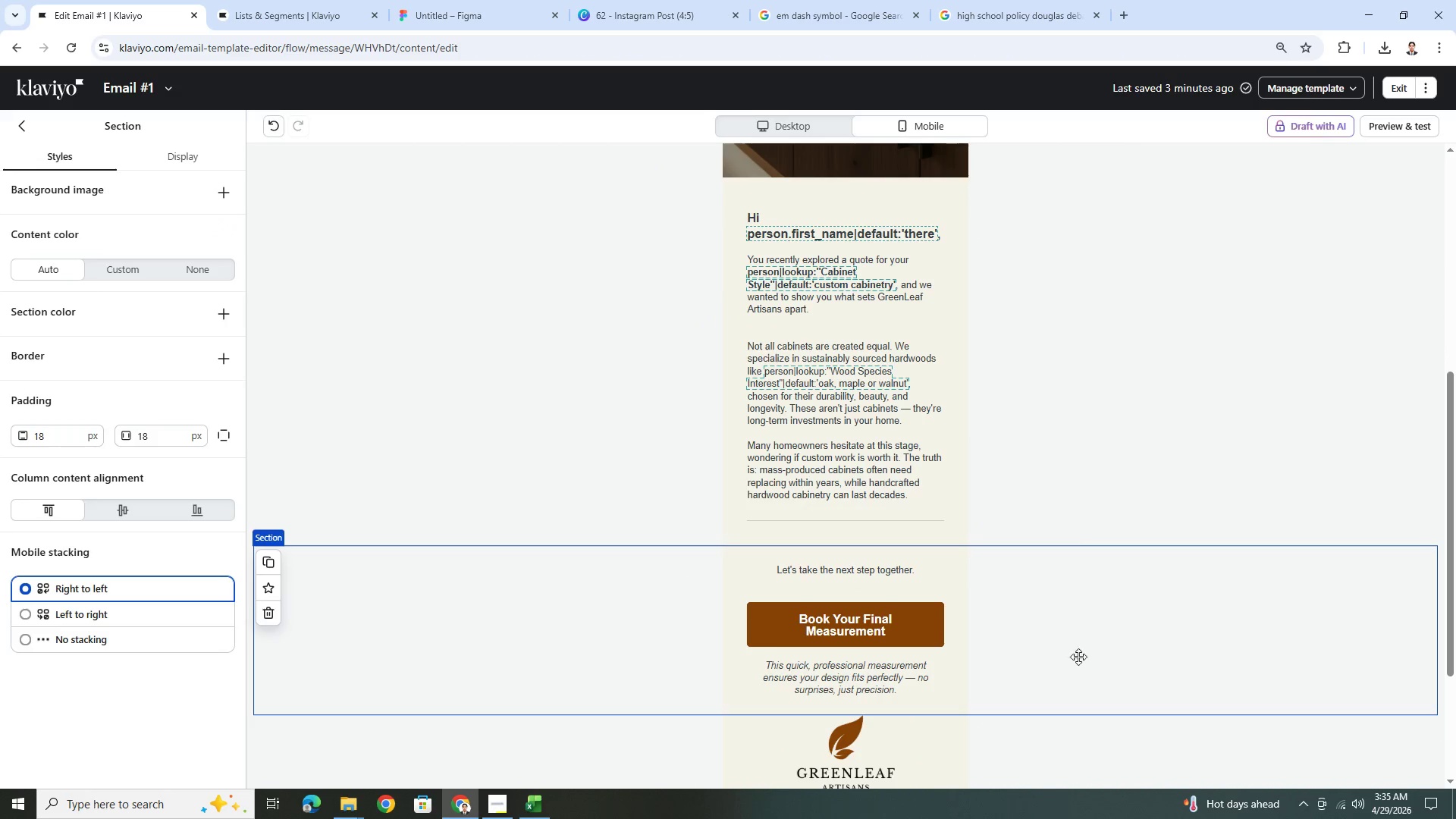 
scroll: coordinate [852, 274], scroll_direction: up, amount: 4.0
 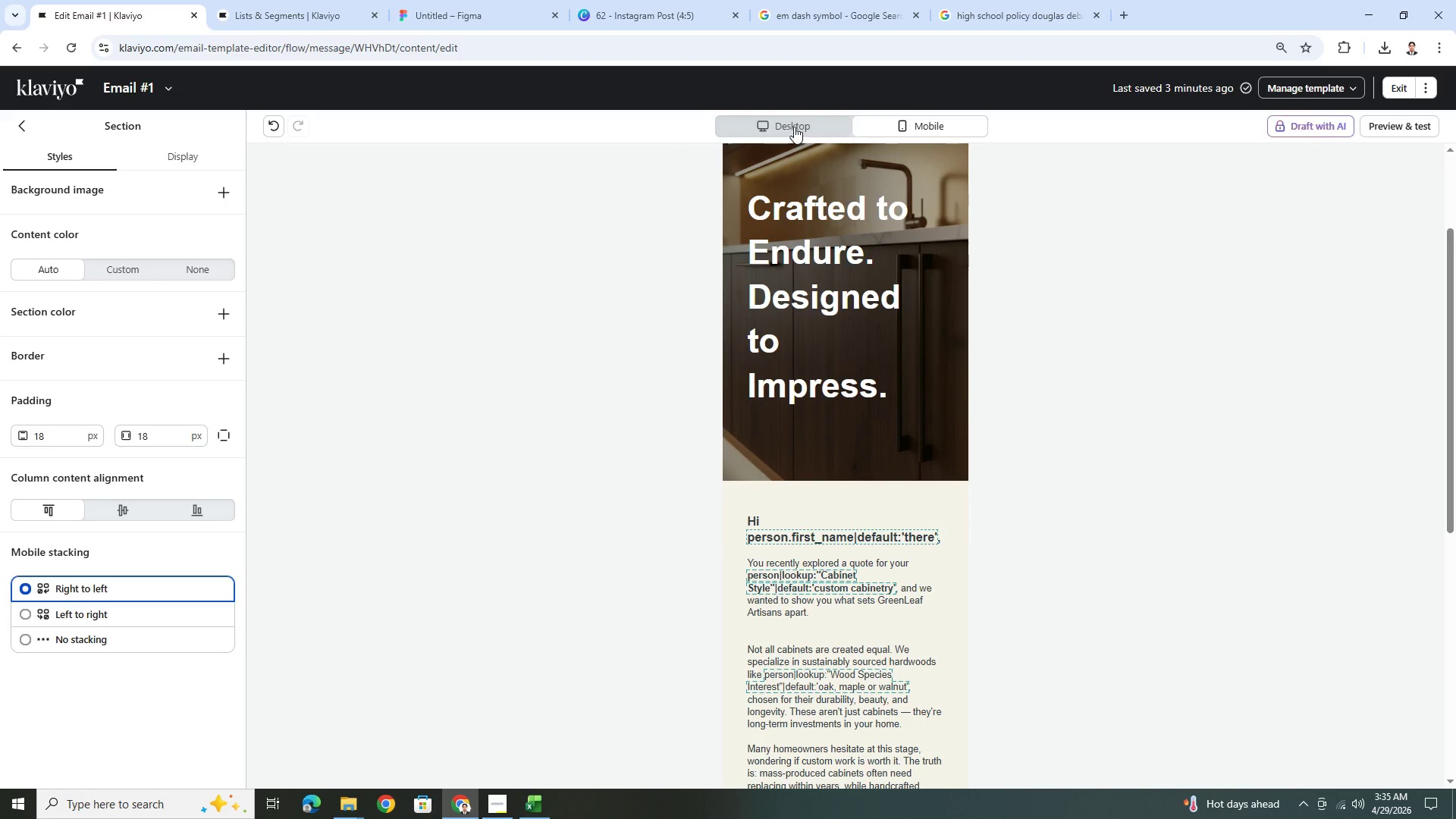 
left_click([794, 121])
 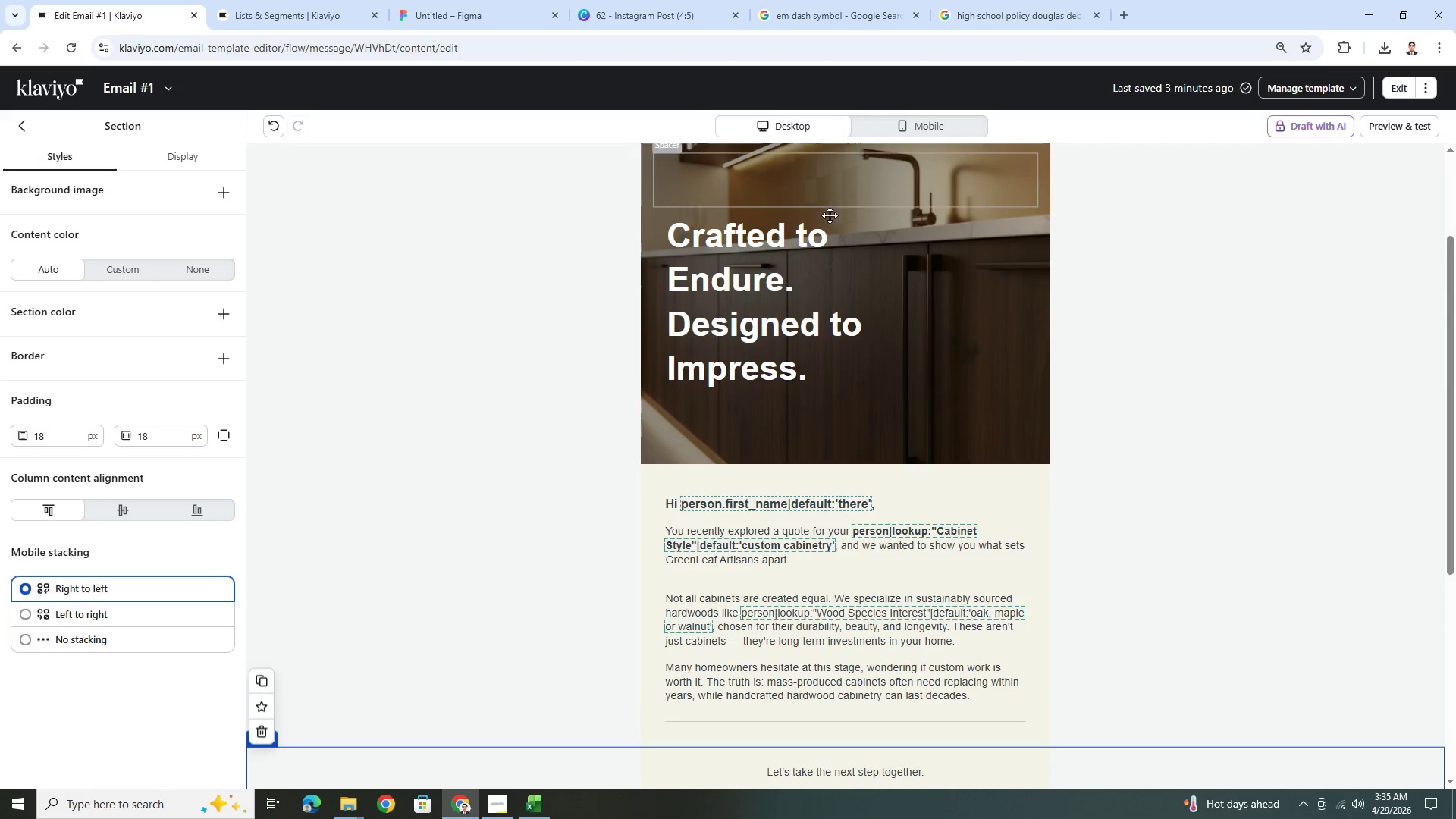 
scroll: coordinate [1050, 532], scroll_direction: up, amount: 4.0
 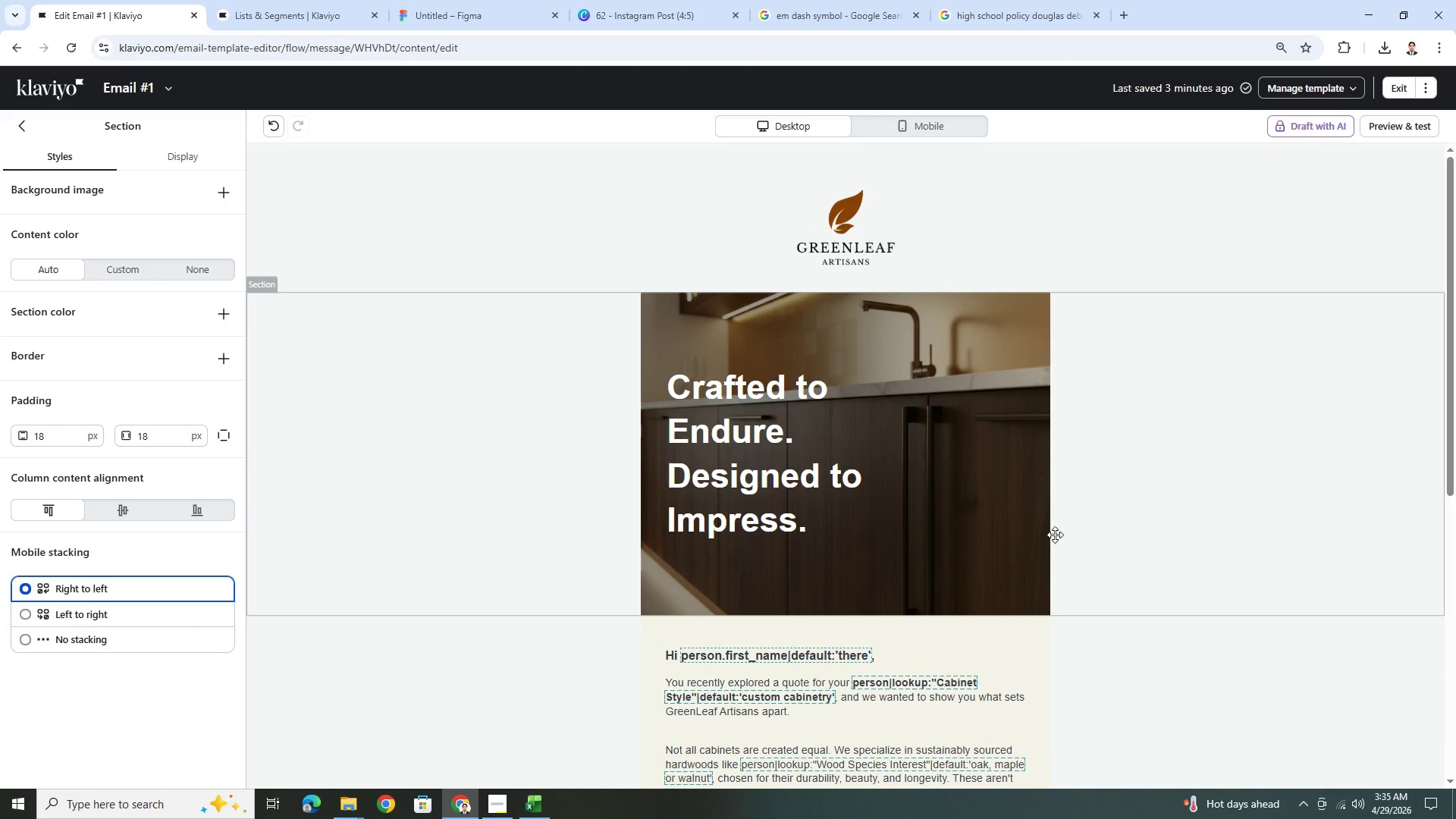 
hold_key(key=ControlLeft, duration=0.47)
scroll: coordinate [1052, 544], scroll_direction: down, amount: 8.0
 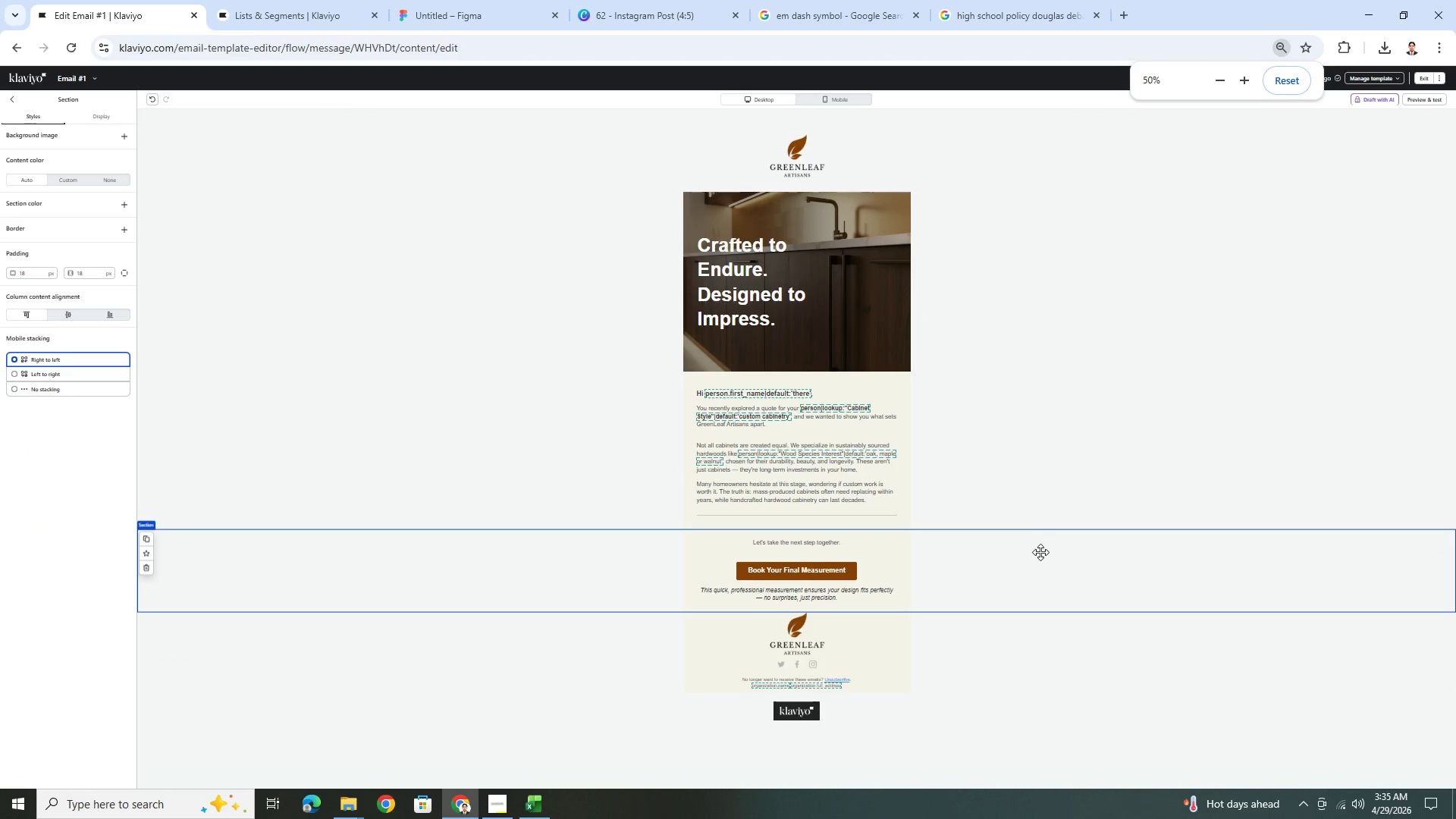 
hold_key(key=ControlLeft, duration=0.45)
scroll: coordinate [1025, 576], scroll_direction: up, amount: 1.0
 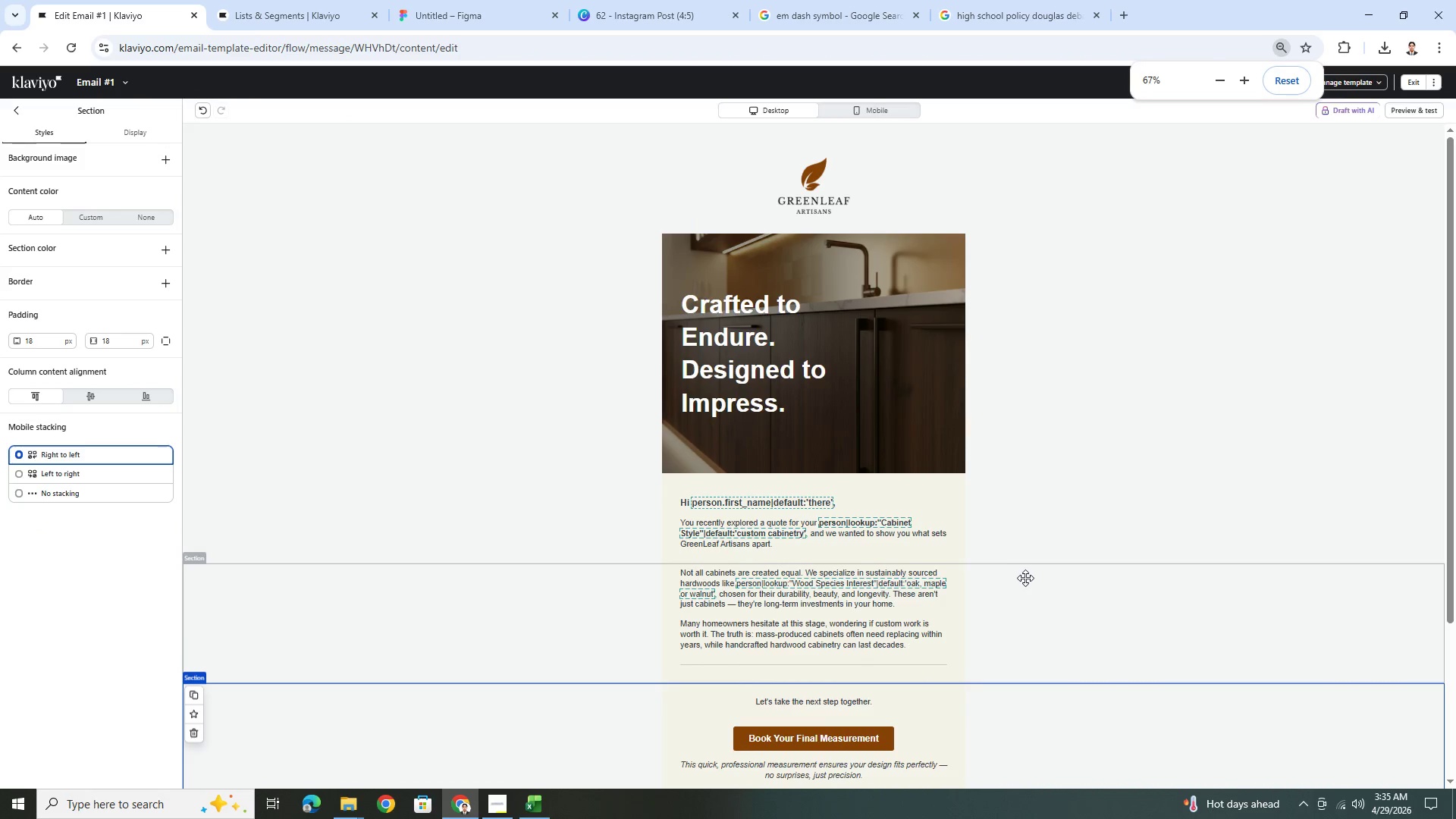 
scroll: coordinate [1027, 578], scroll_direction: down, amount: 4.0
 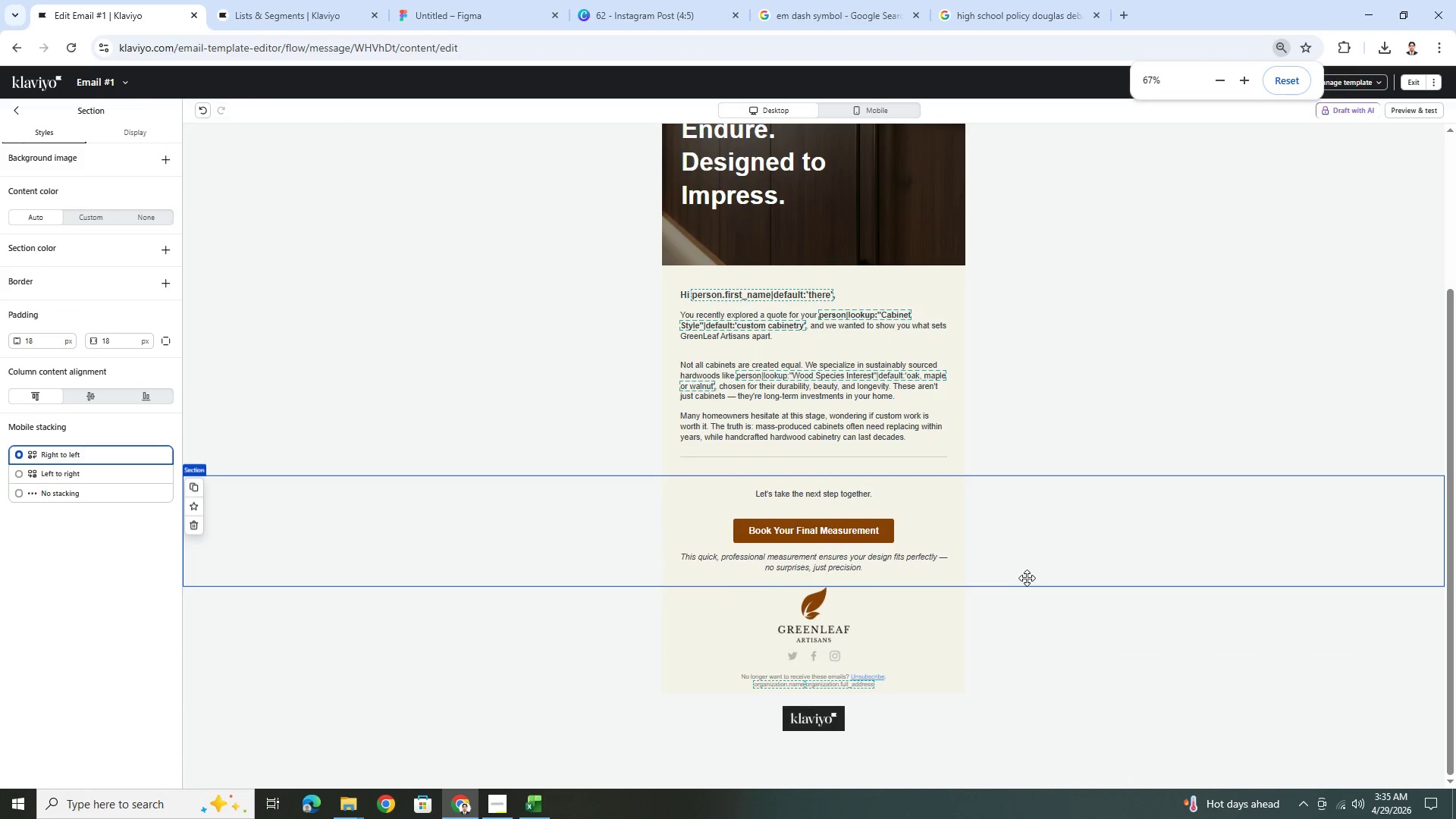 
hold_key(key=ControlLeft, duration=1.0)
 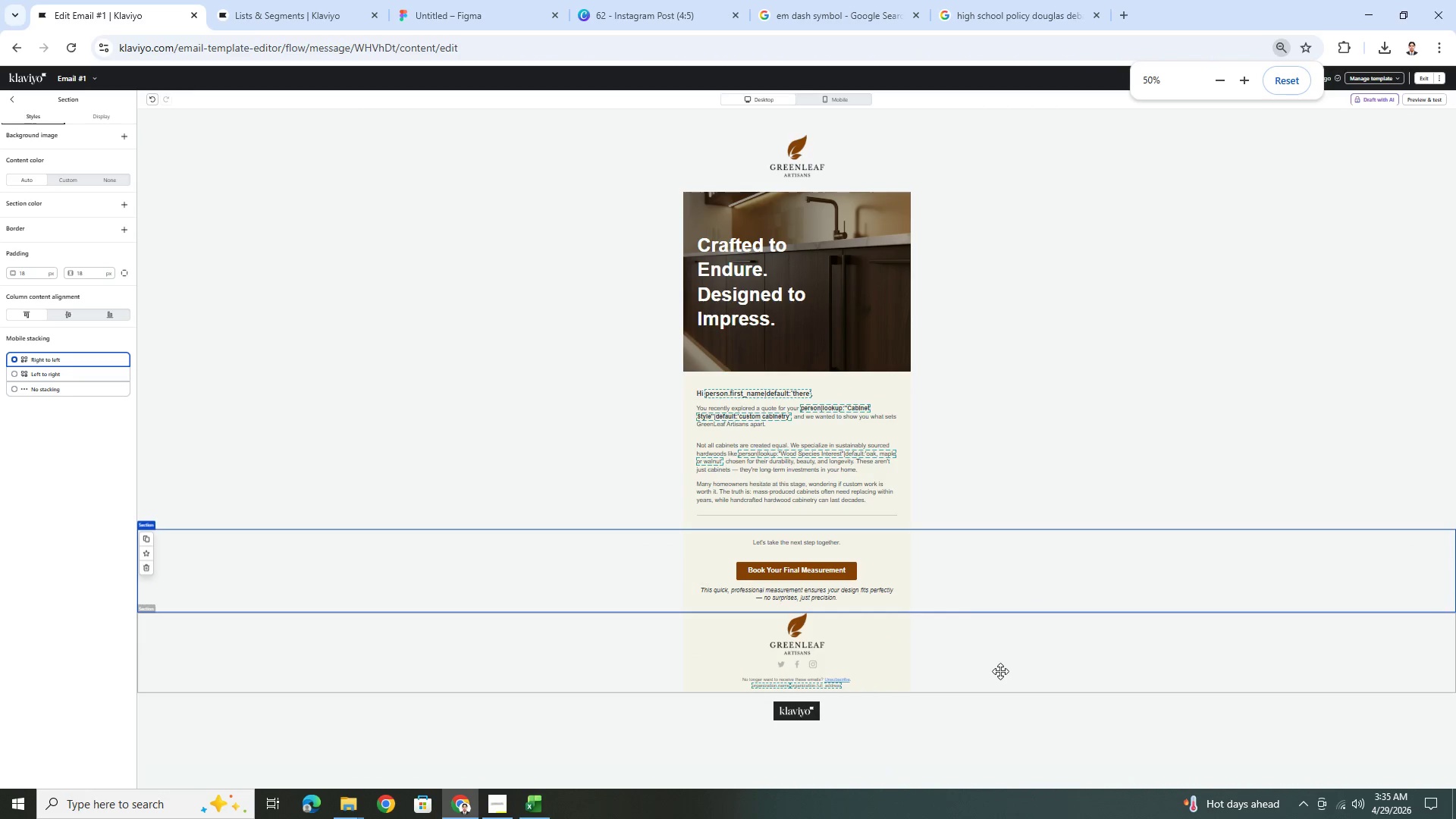 
hold_key(key=ControlLeft, duration=0.45)
scroll: coordinate [1017, 655], scroll_direction: down, amount: 7.0
 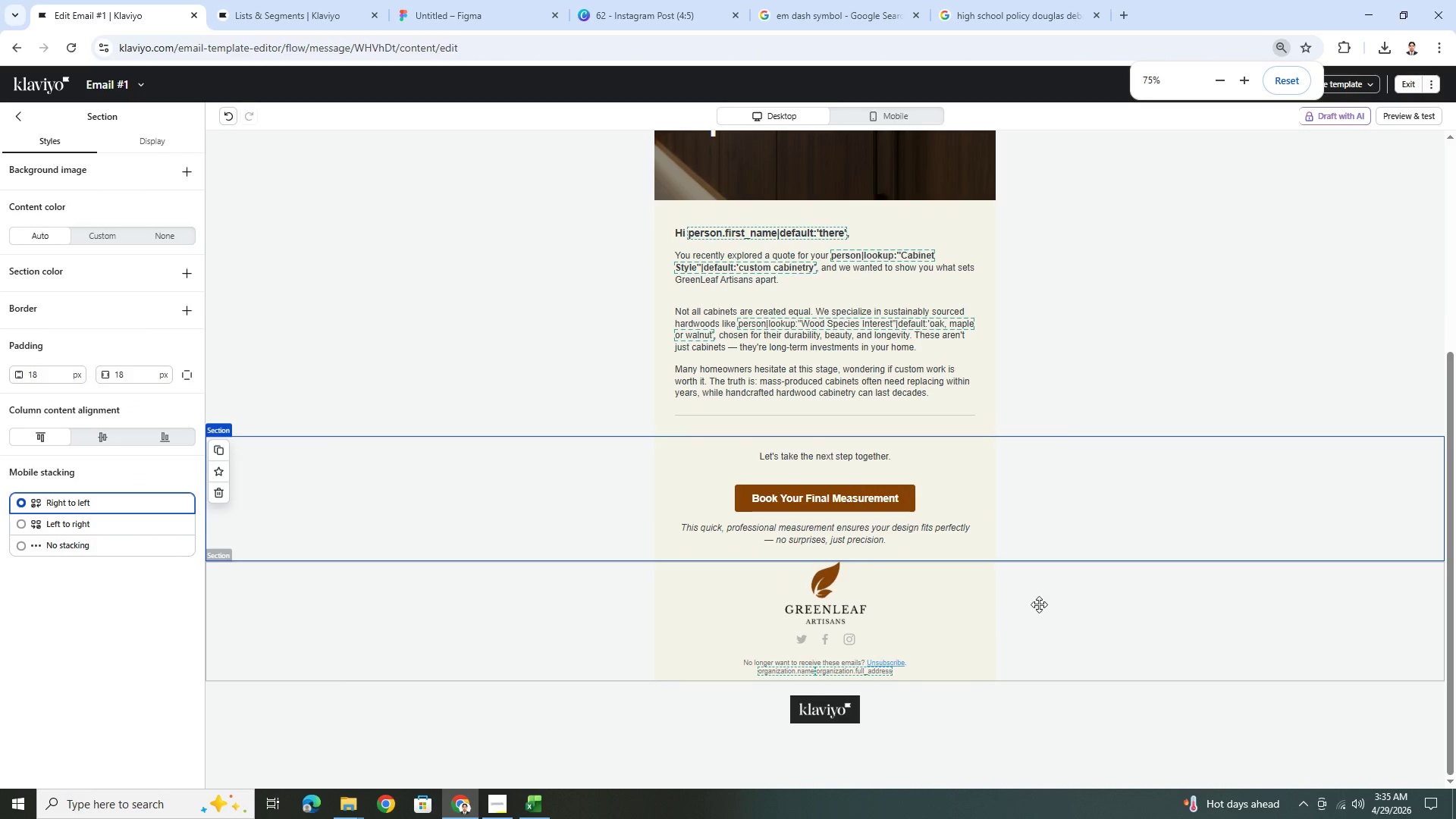 
left_click([1039, 604])
 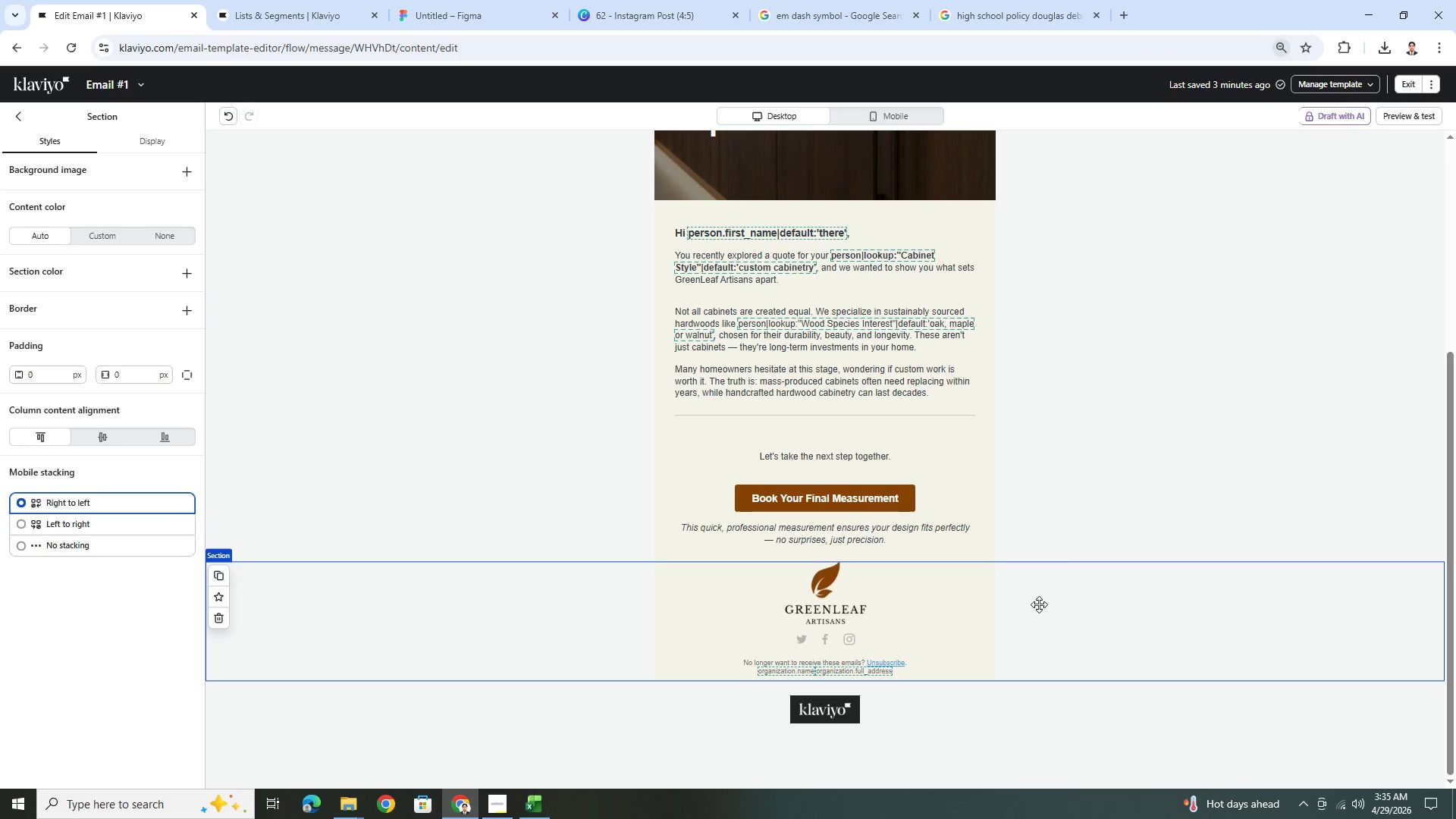 
scroll: coordinate [1039, 604], scroll_direction: up, amount: 1.0
 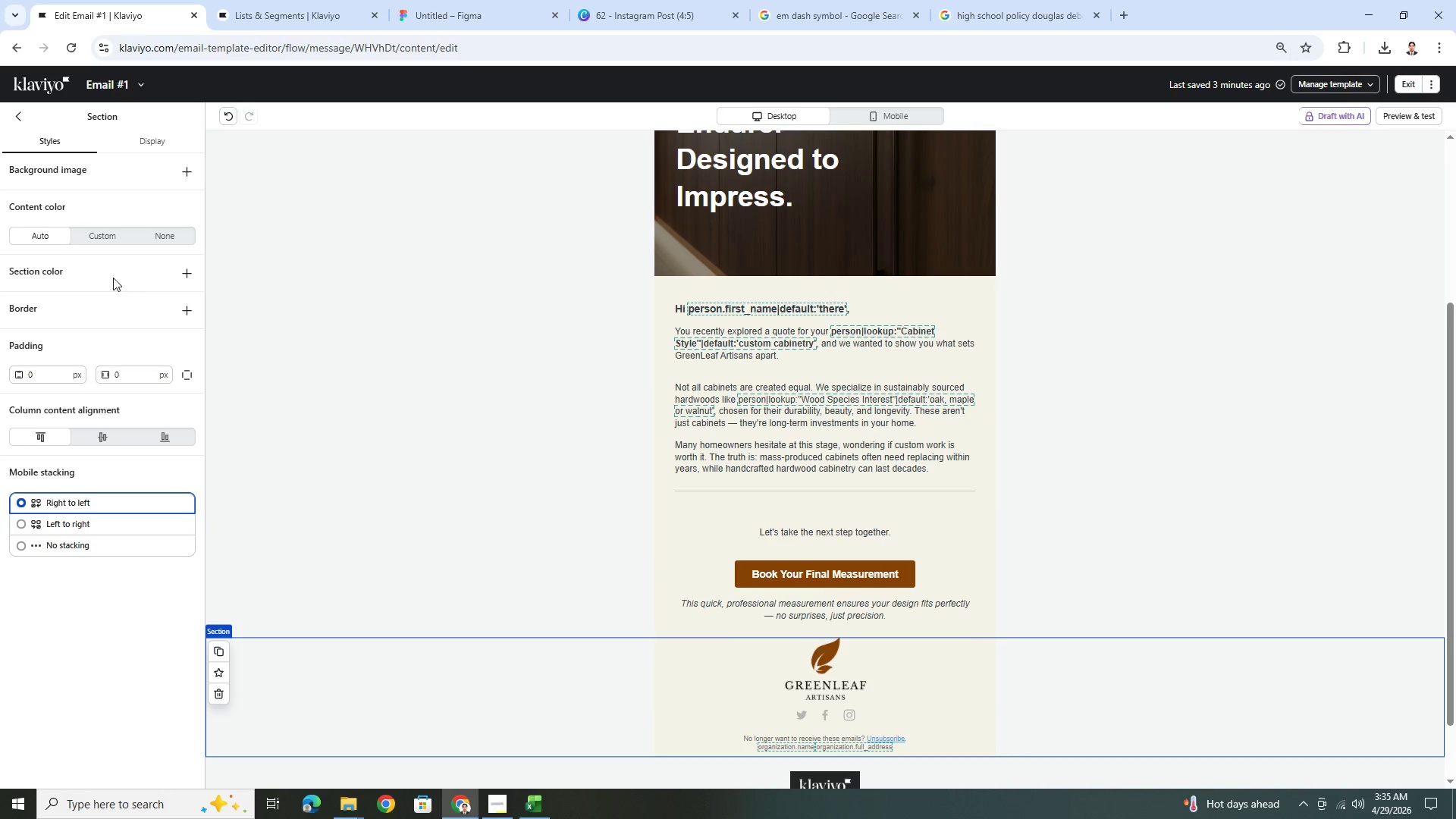 
left_click([99, 238])
 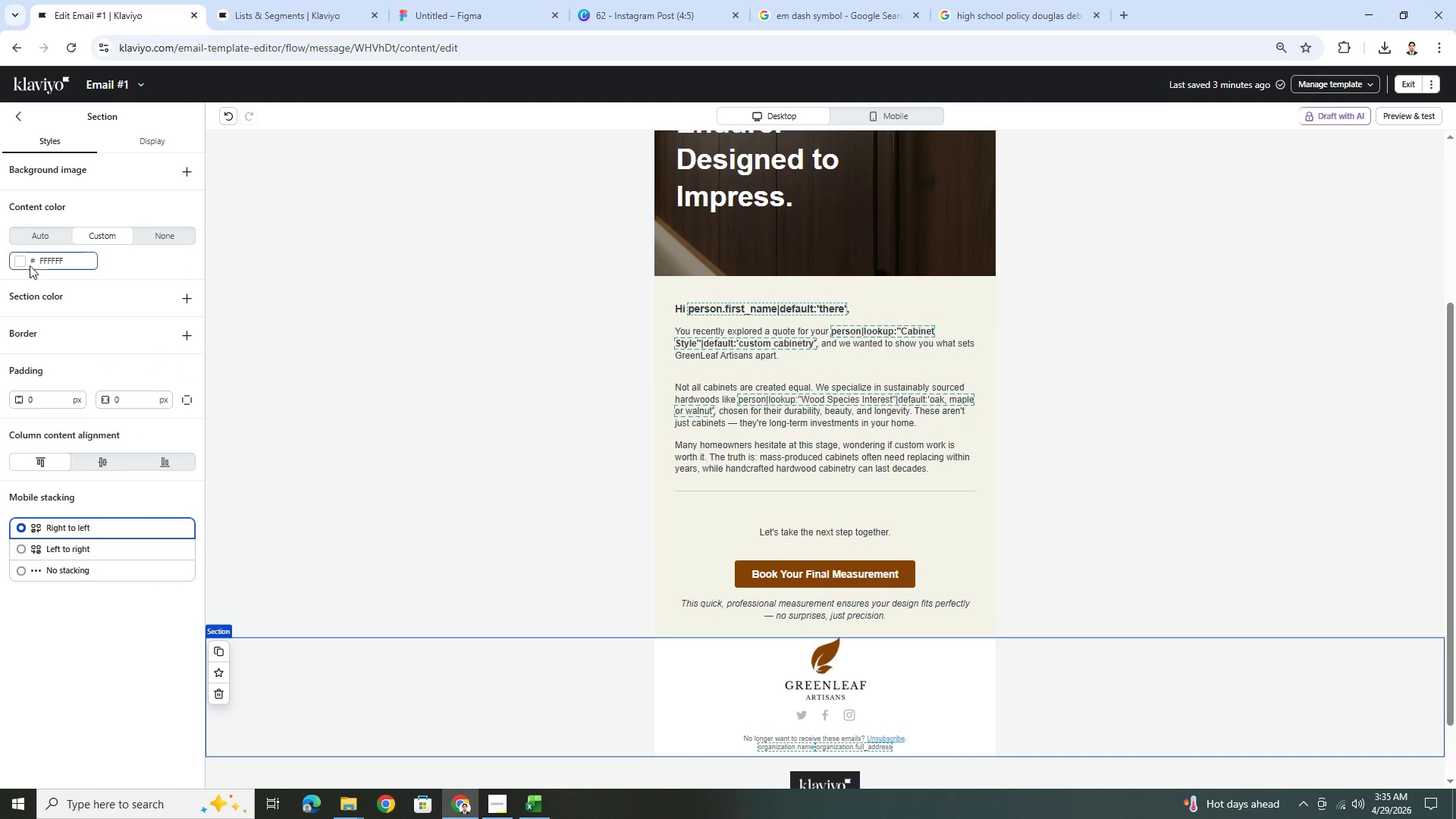 
left_click([19, 261])
 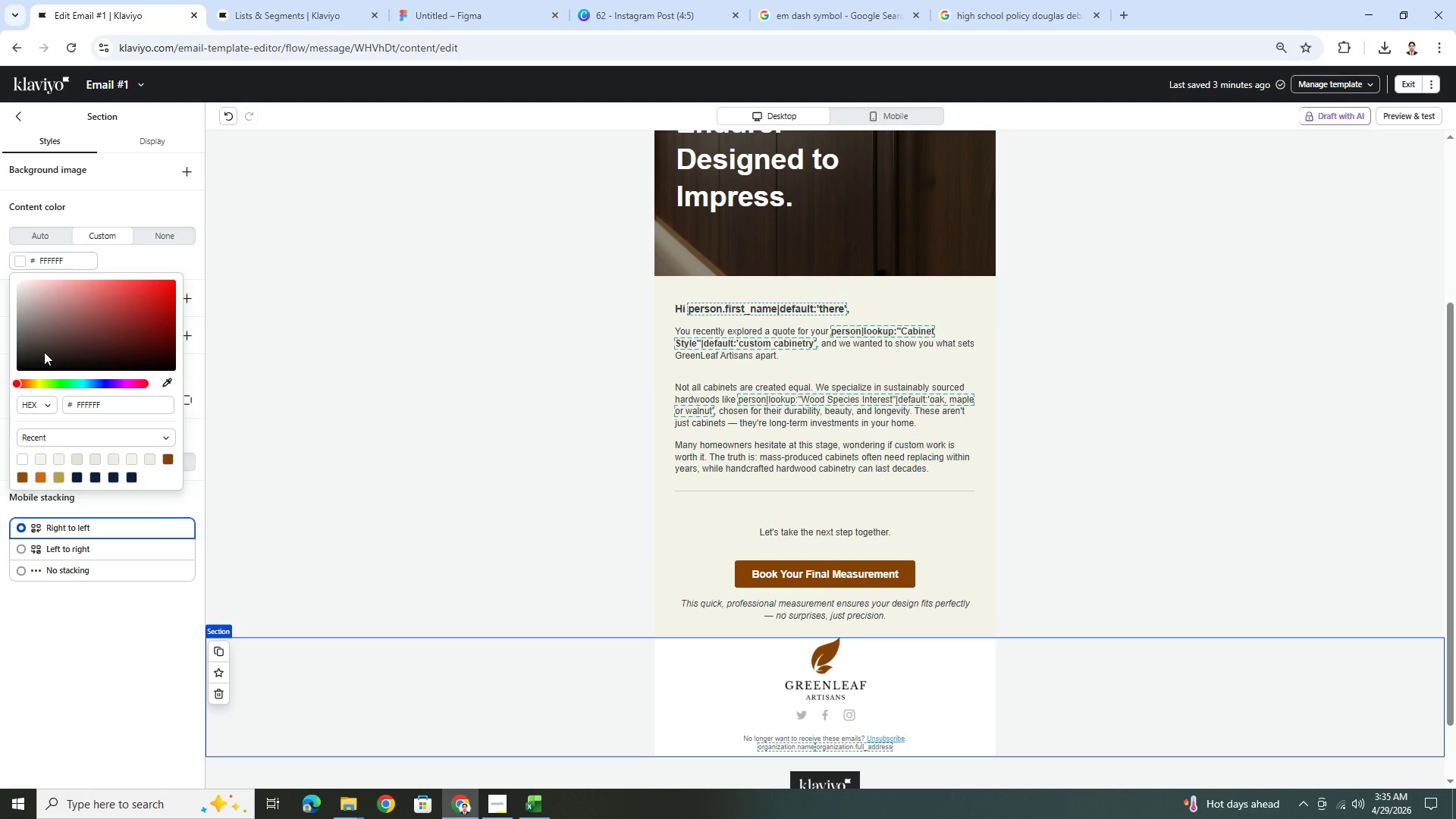 
left_click([36, 359])
 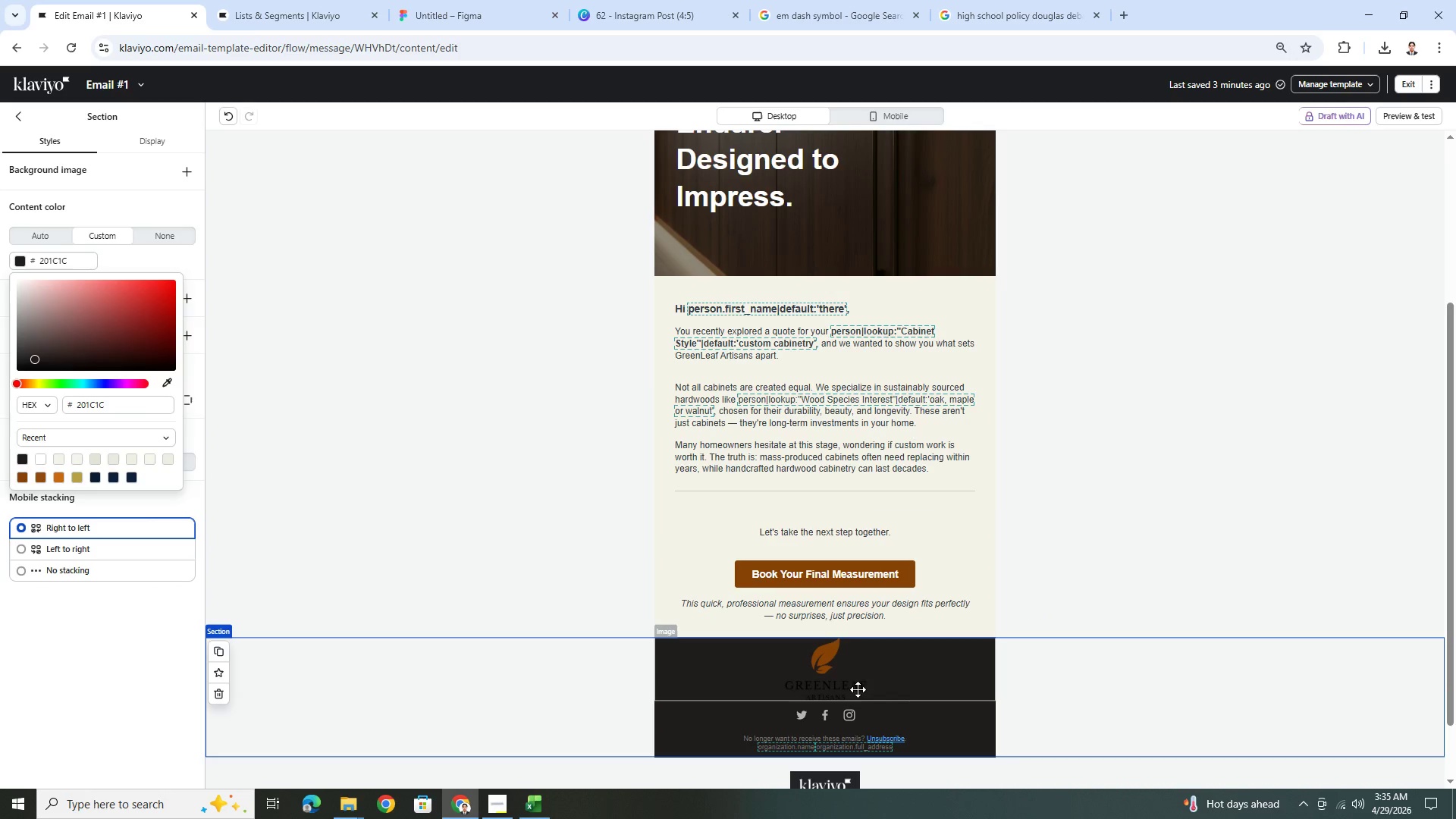 
scroll: coordinate [950, 673], scroll_direction: down, amount: 2.0
 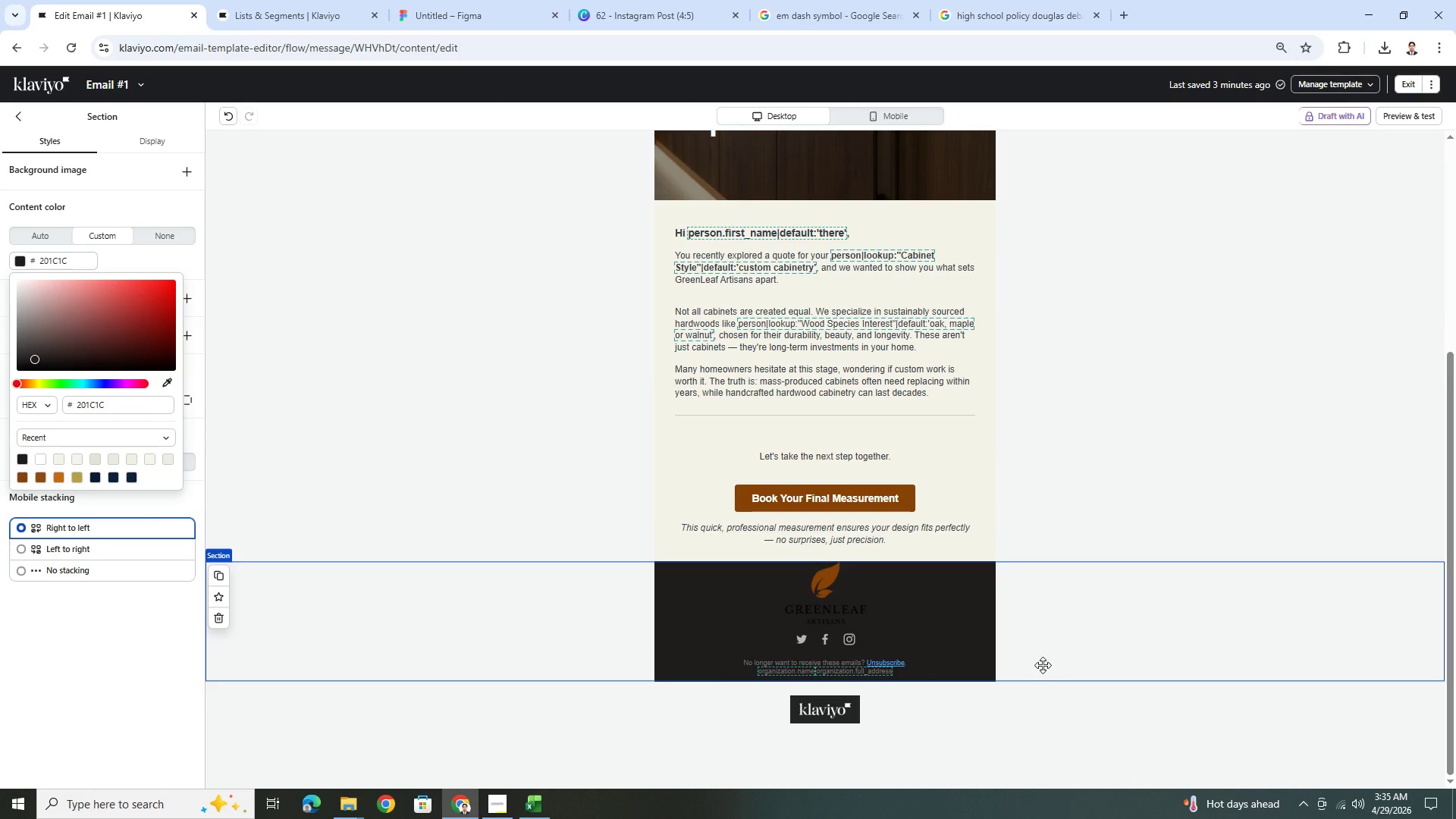 
scroll: coordinate [1043, 665], scroll_direction: up, amount: 3.0
 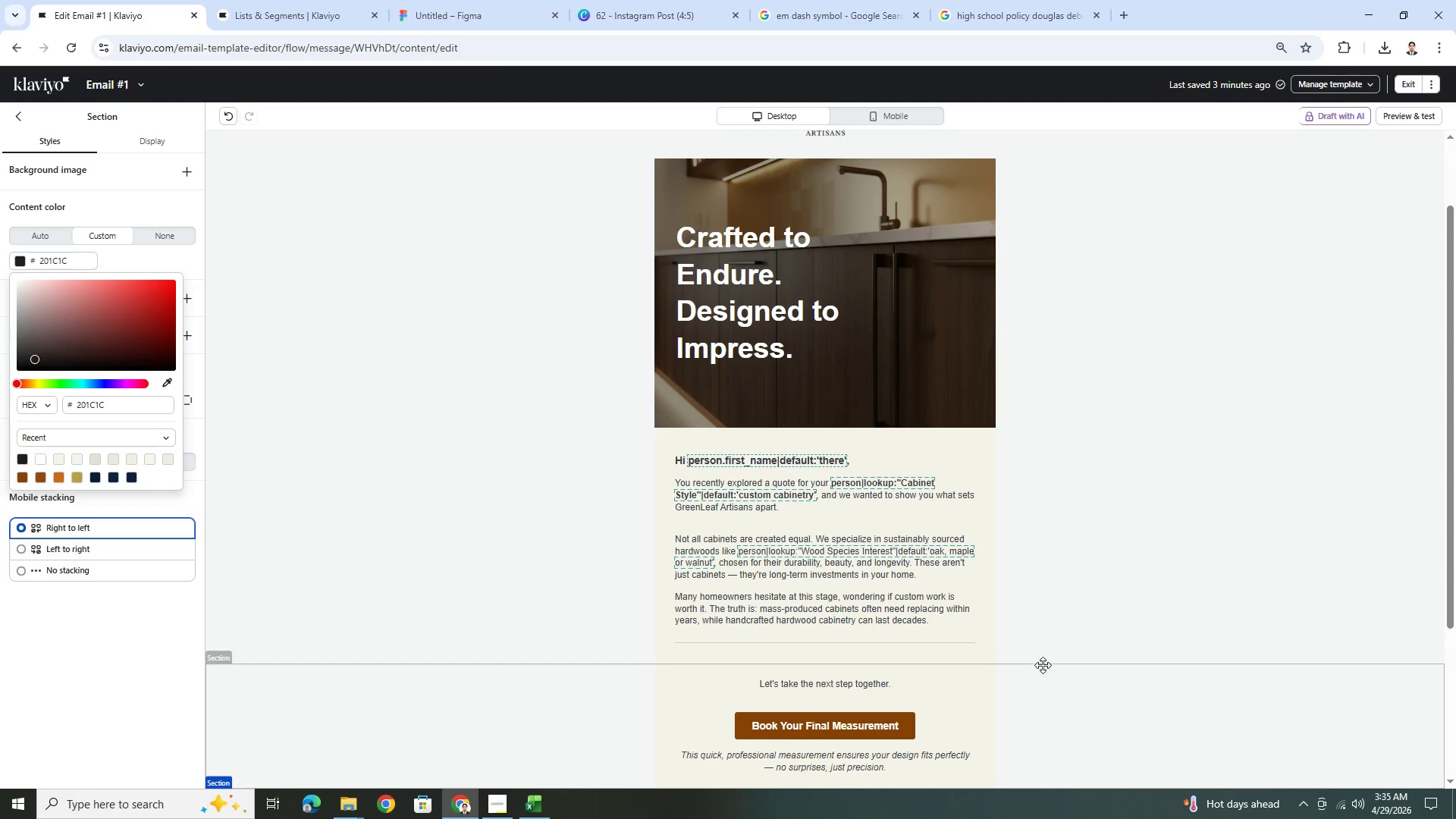 
scroll: coordinate [1043, 665], scroll_direction: down, amount: 3.0
 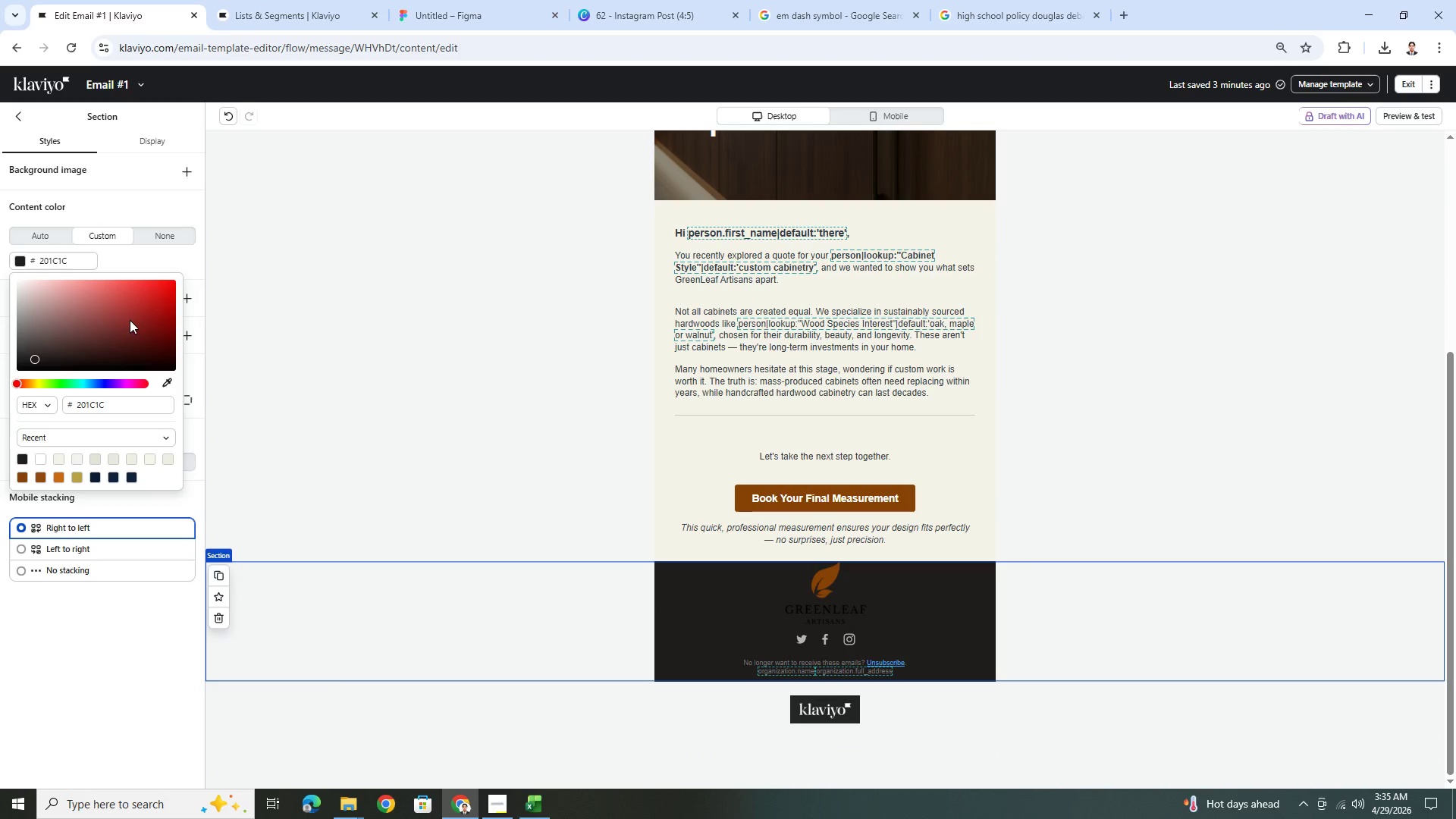 
left_click([130, 312])
 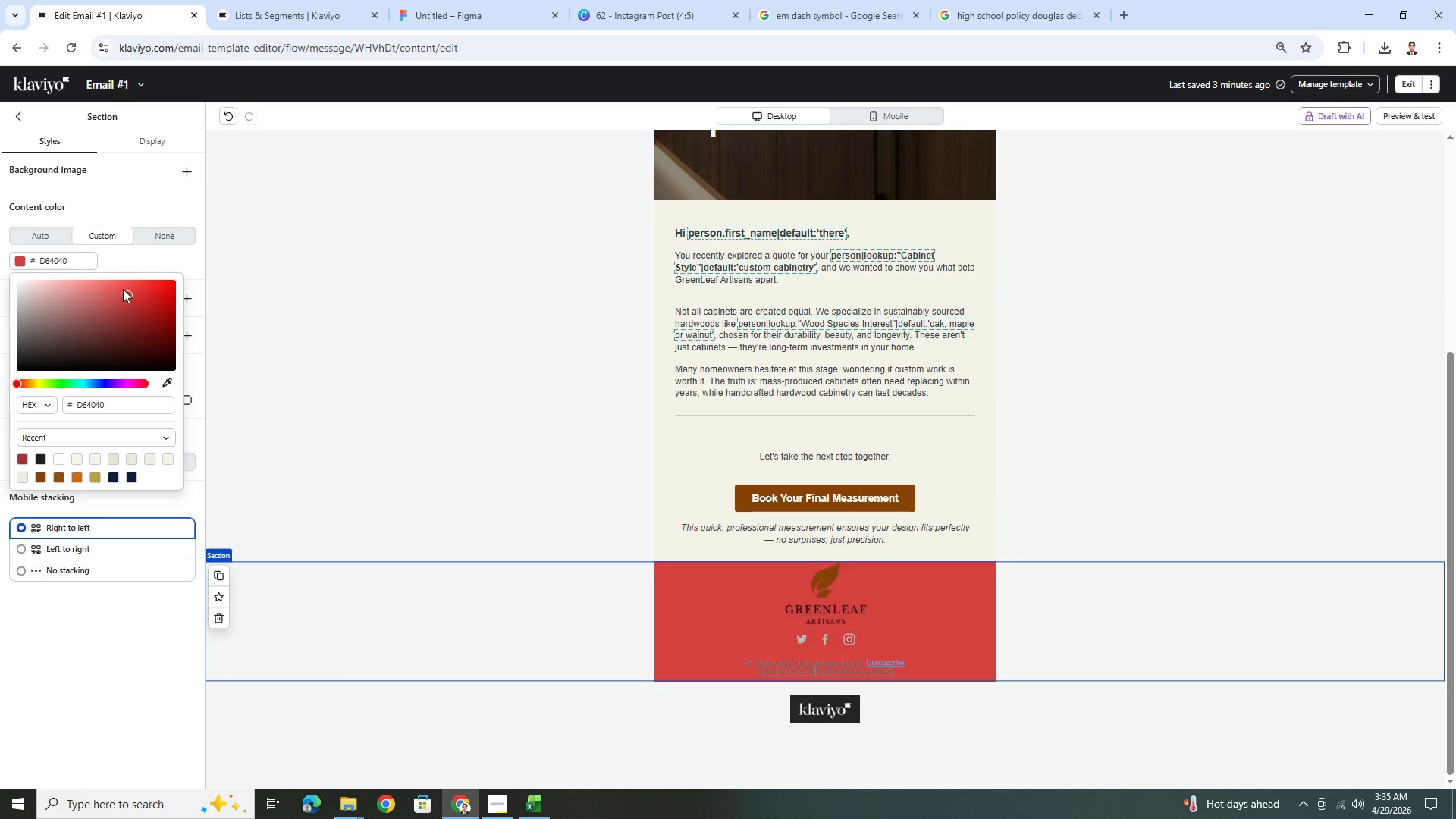 
left_click([122, 287])
 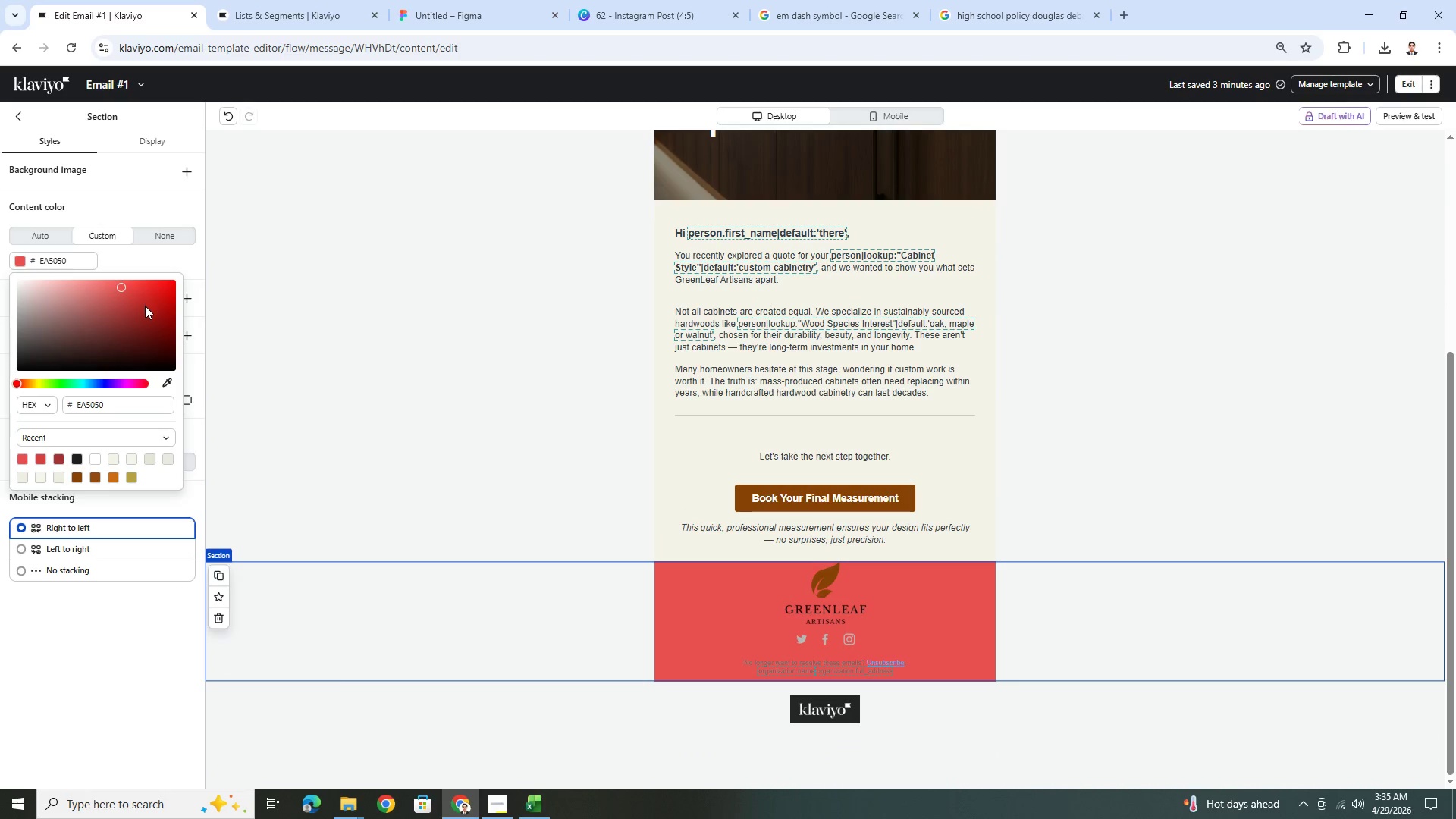 
double_click([152, 331])
 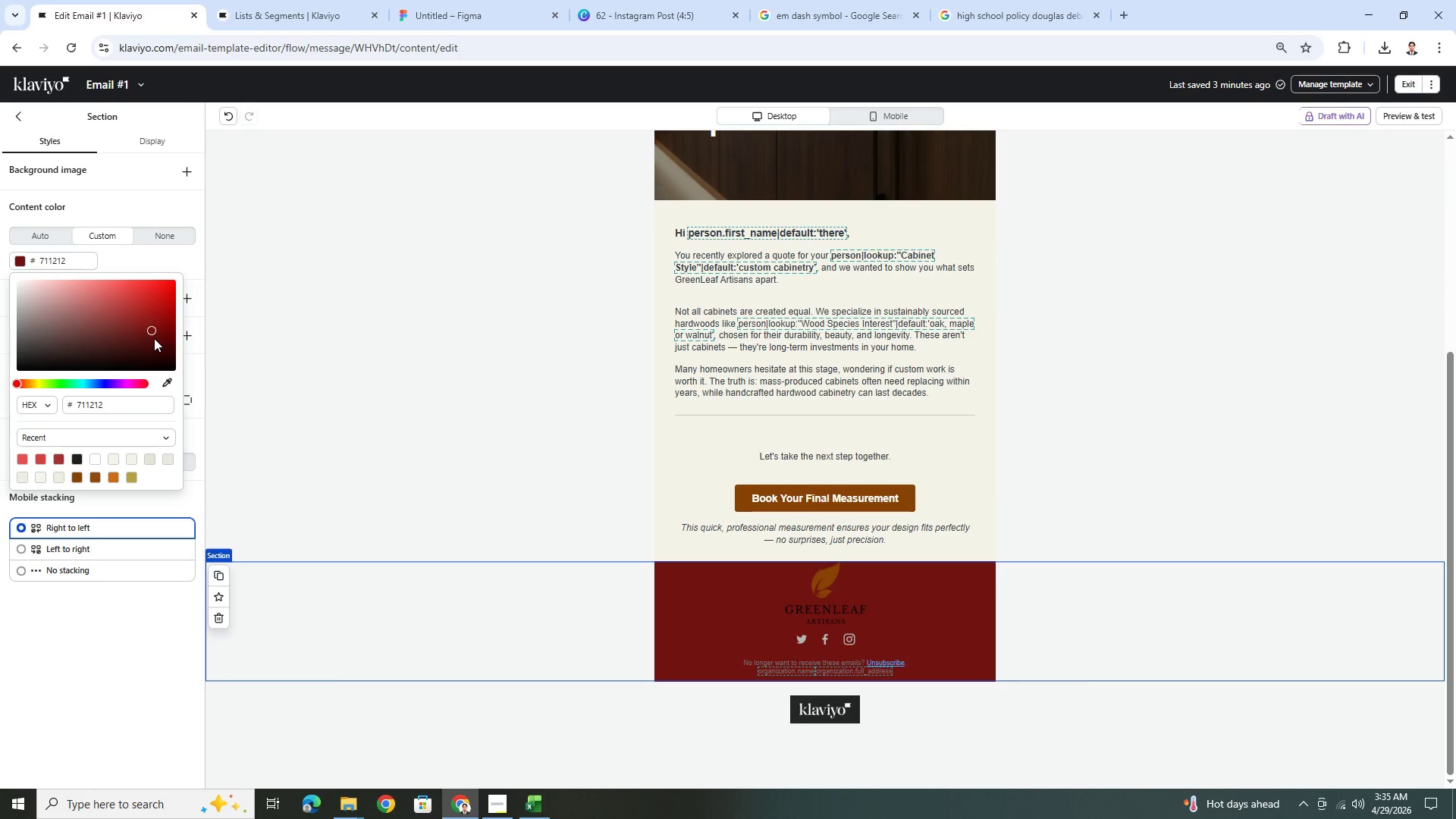 
left_click([154, 340])
 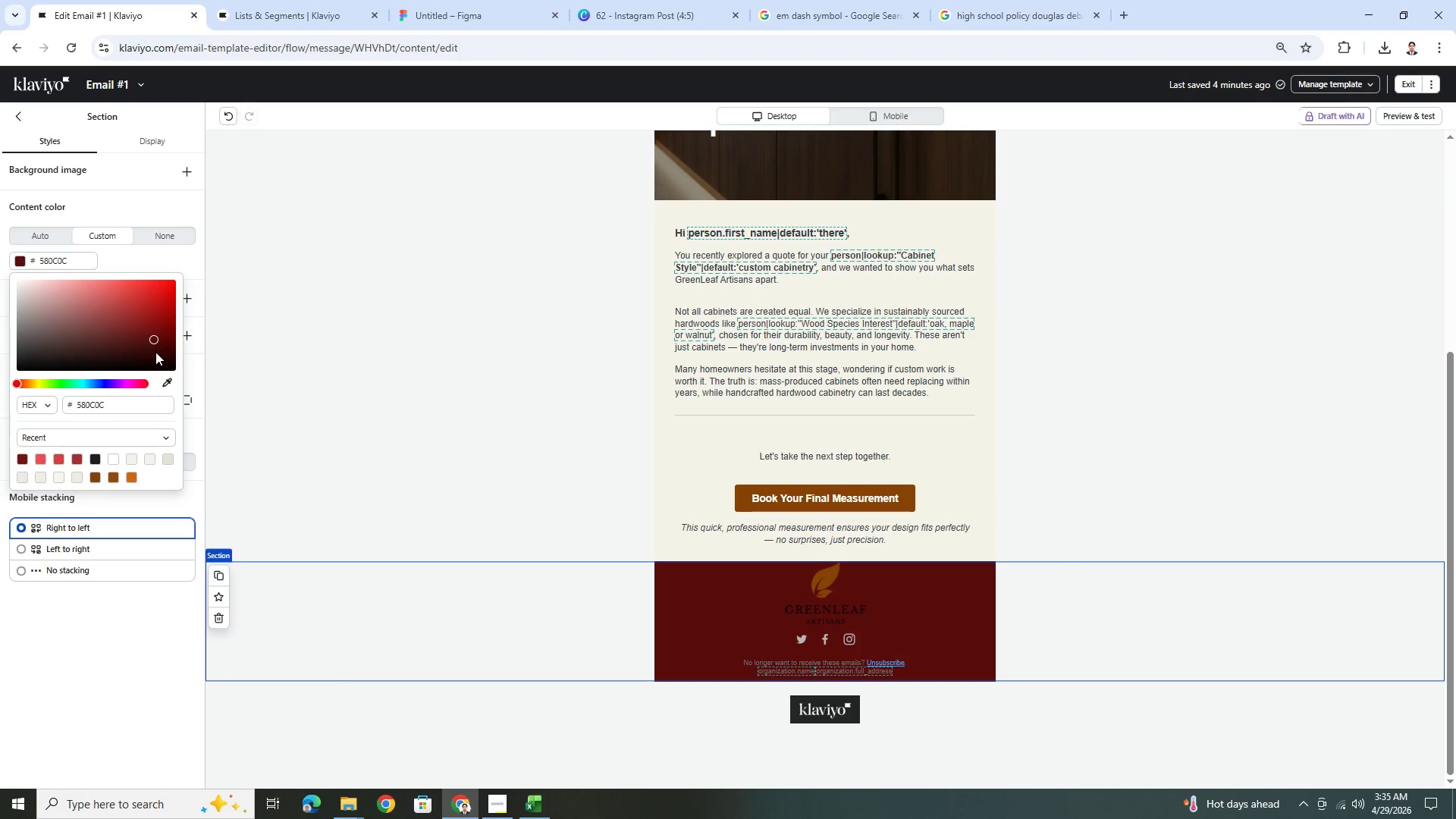 
left_click([156, 352])
 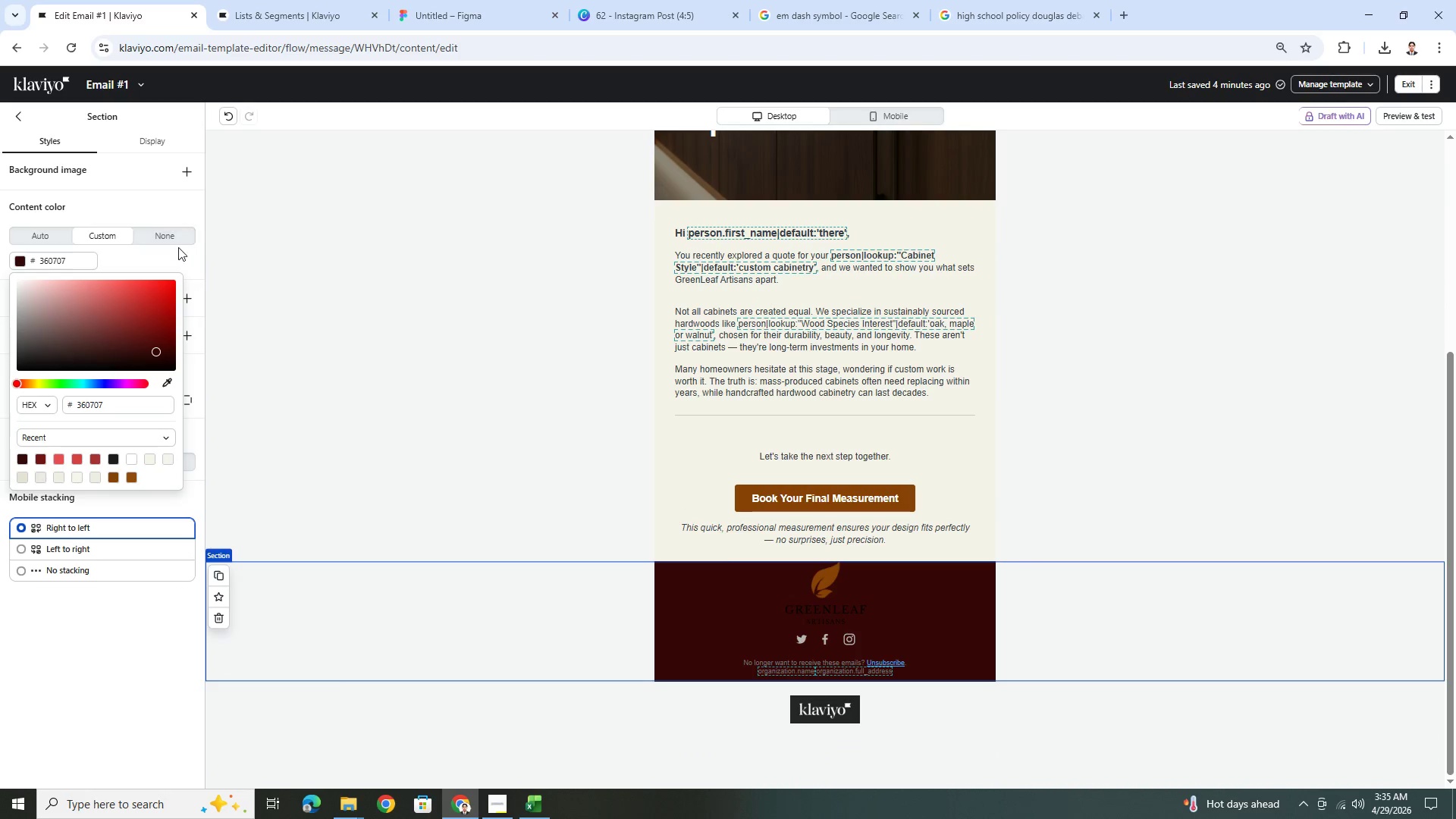 
left_click([45, 236])
 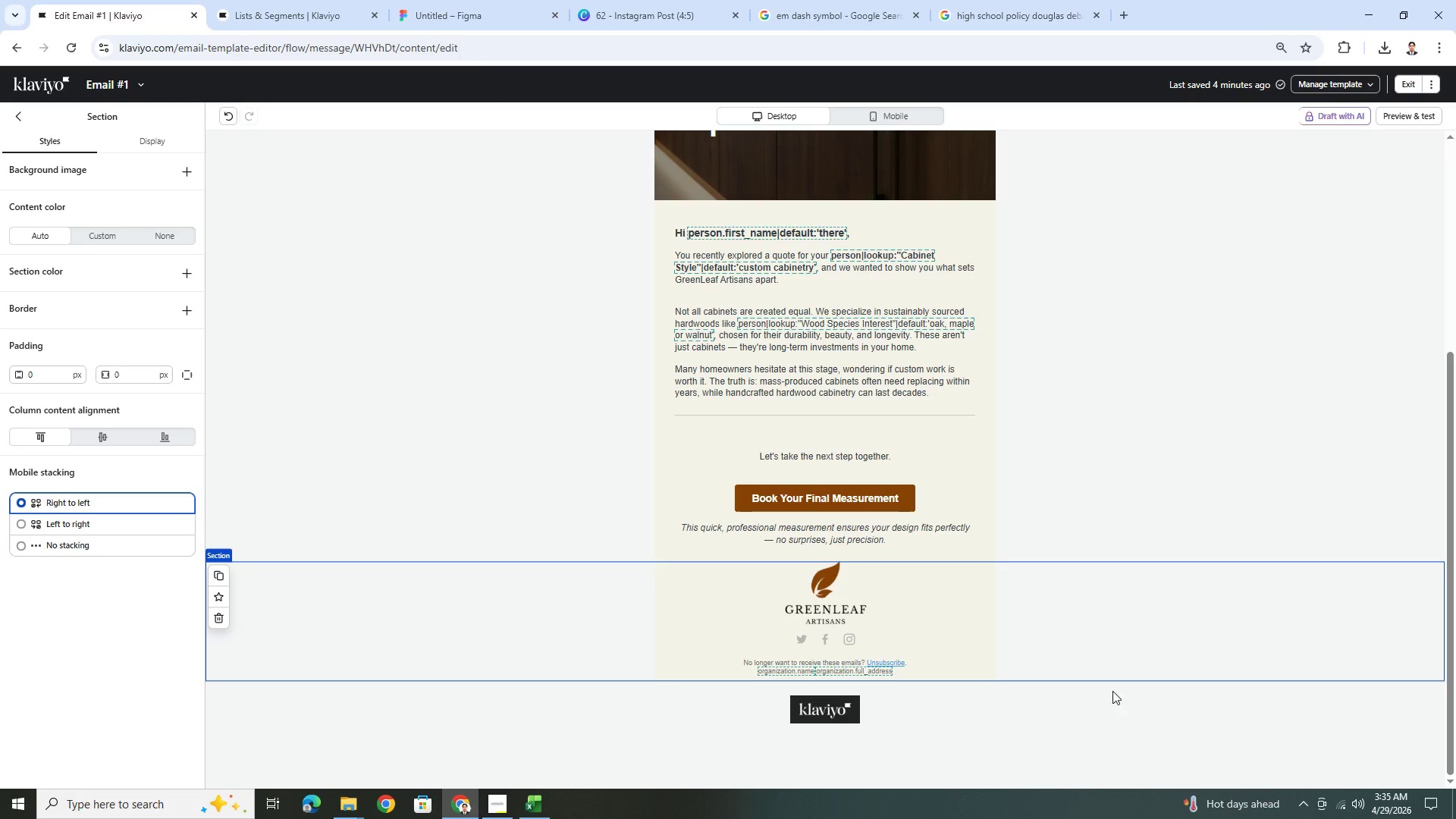 
left_click([1074, 626])
 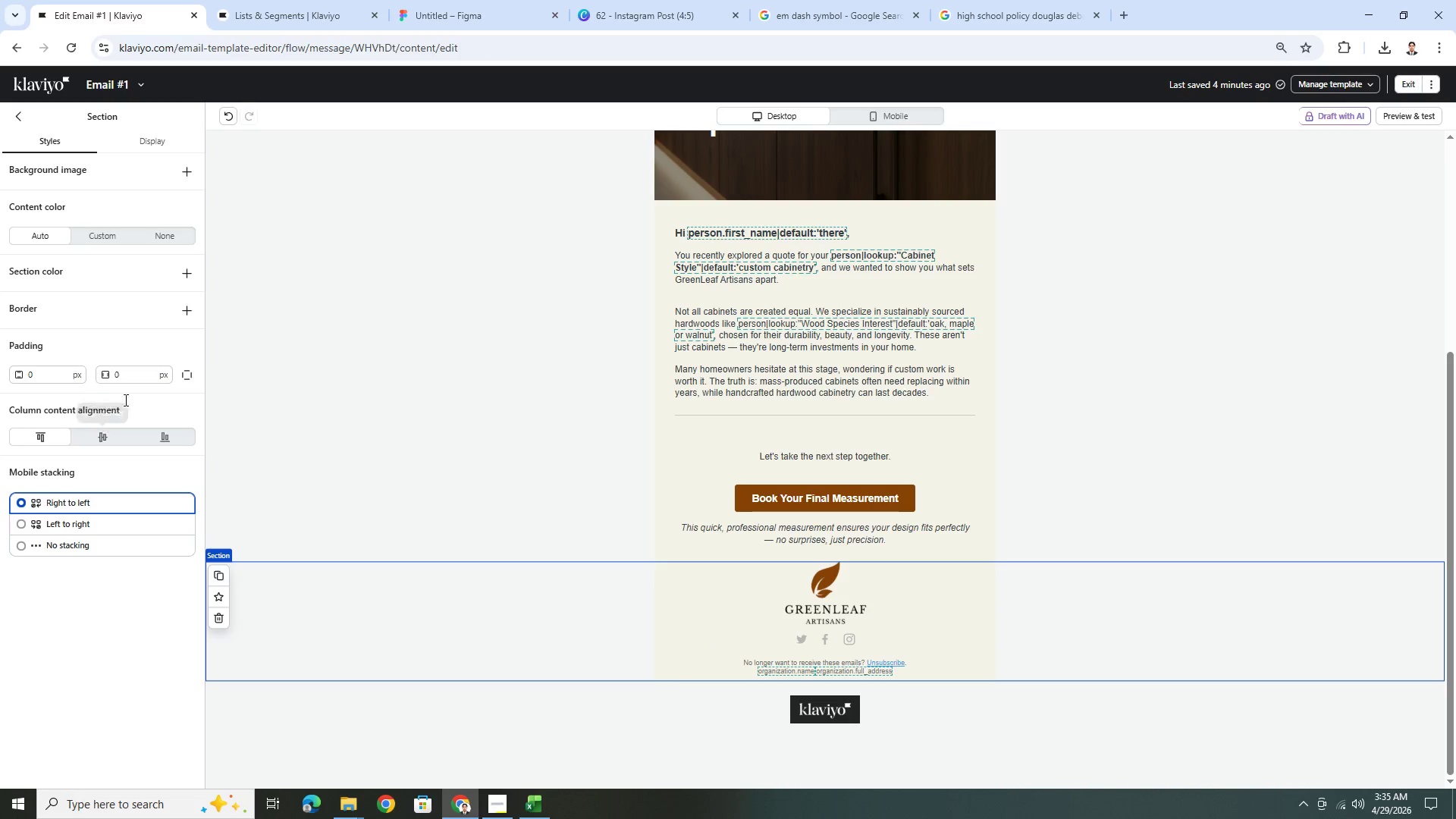 
left_click([171, 236])
 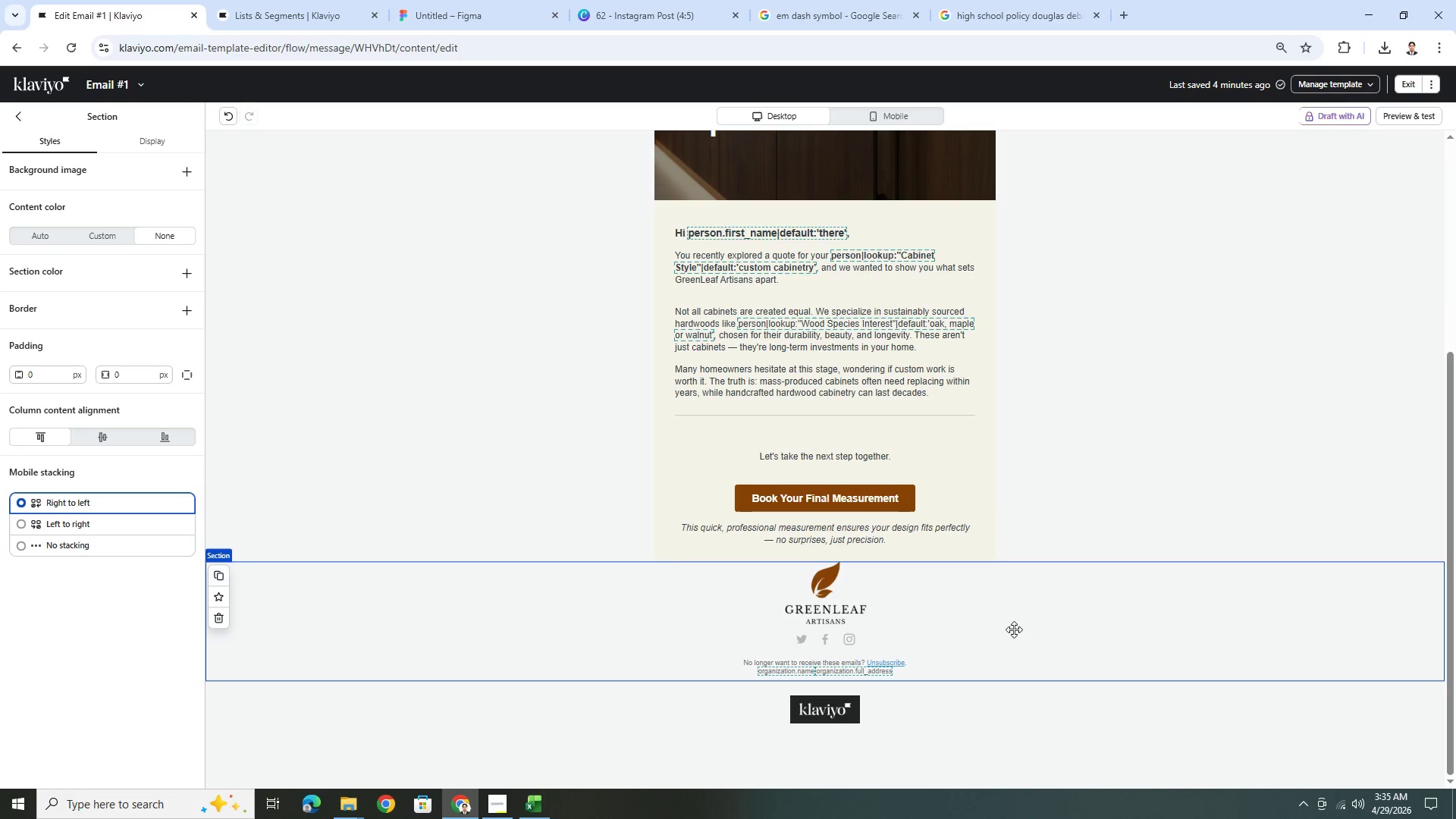 
left_click([1075, 735])
 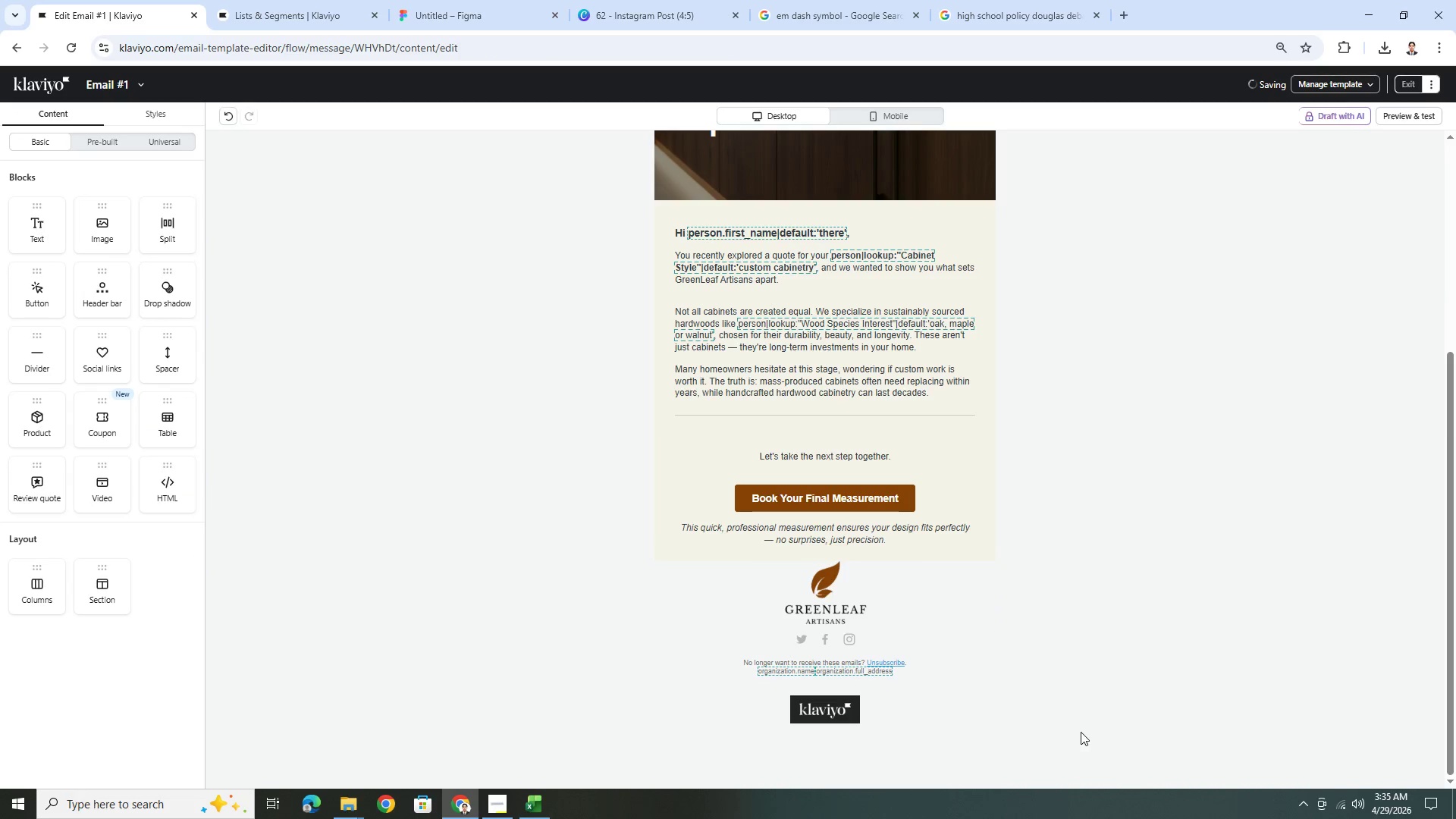 
scroll: coordinate [1081, 731], scroll_direction: up, amount: 1.0
 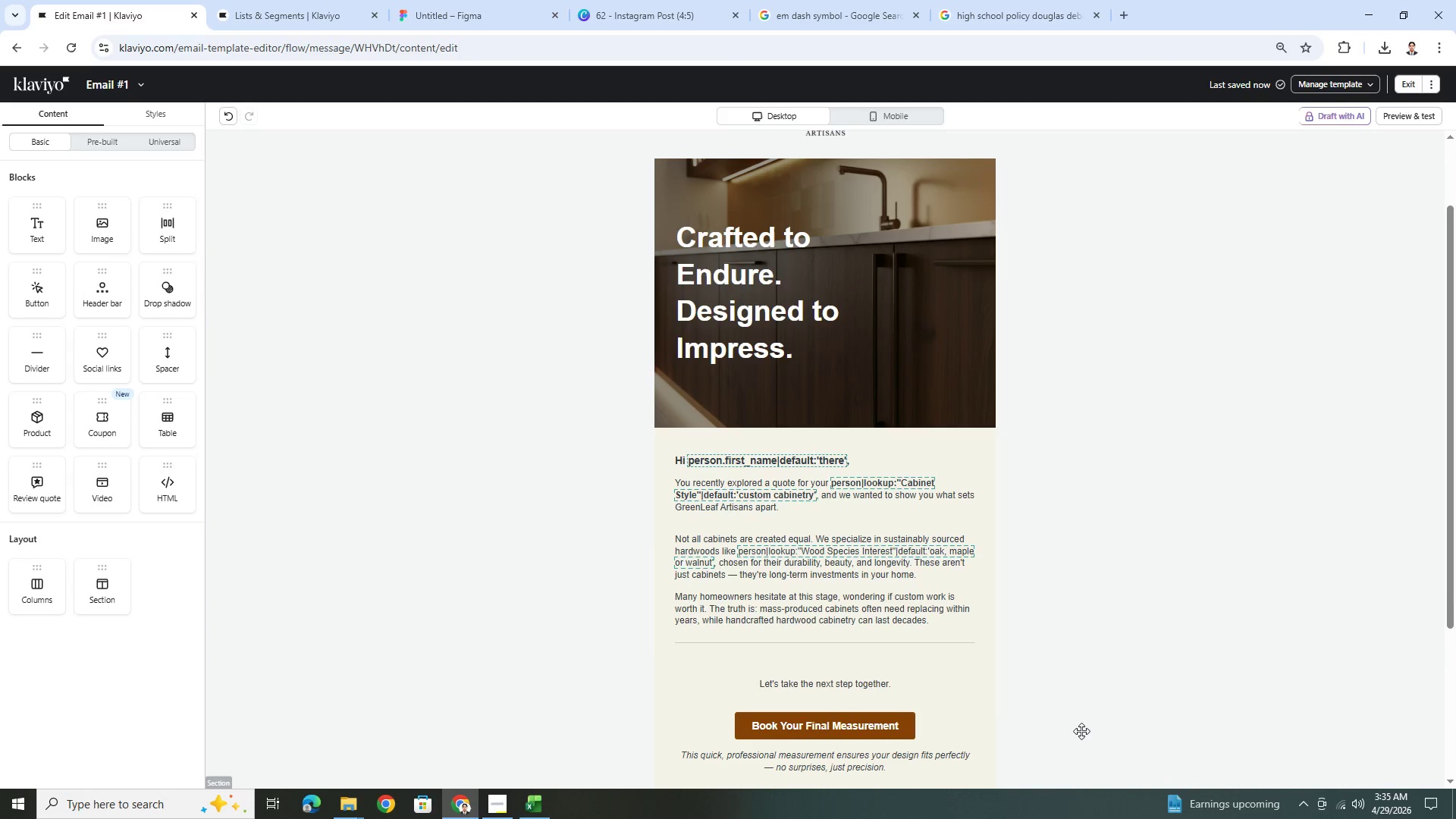 
scroll: coordinate [770, 659], scroll_direction: down, amount: 4.0
 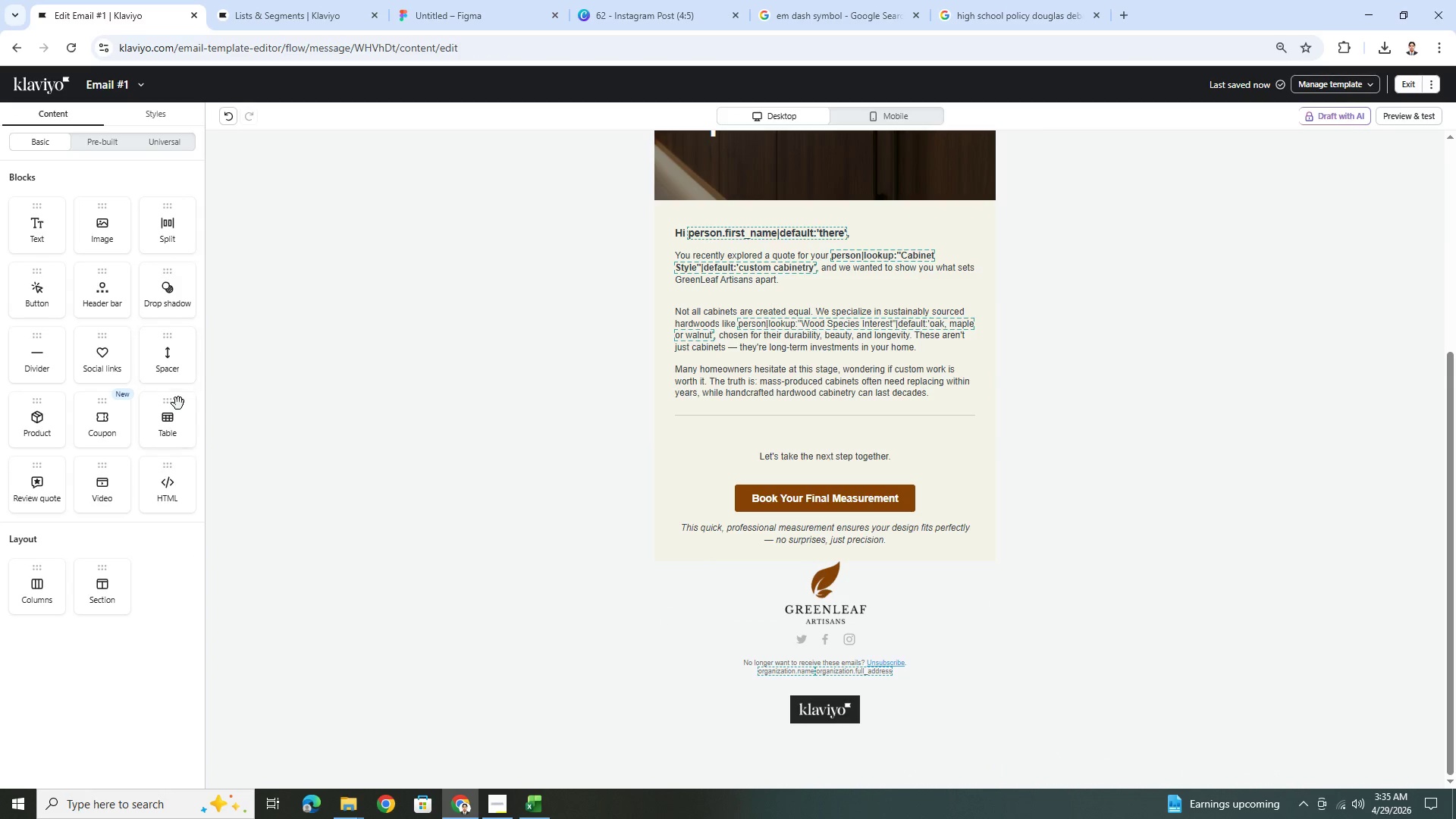 
left_click_drag(start_coordinate=[171, 353], to_coordinate=[957, 573])
 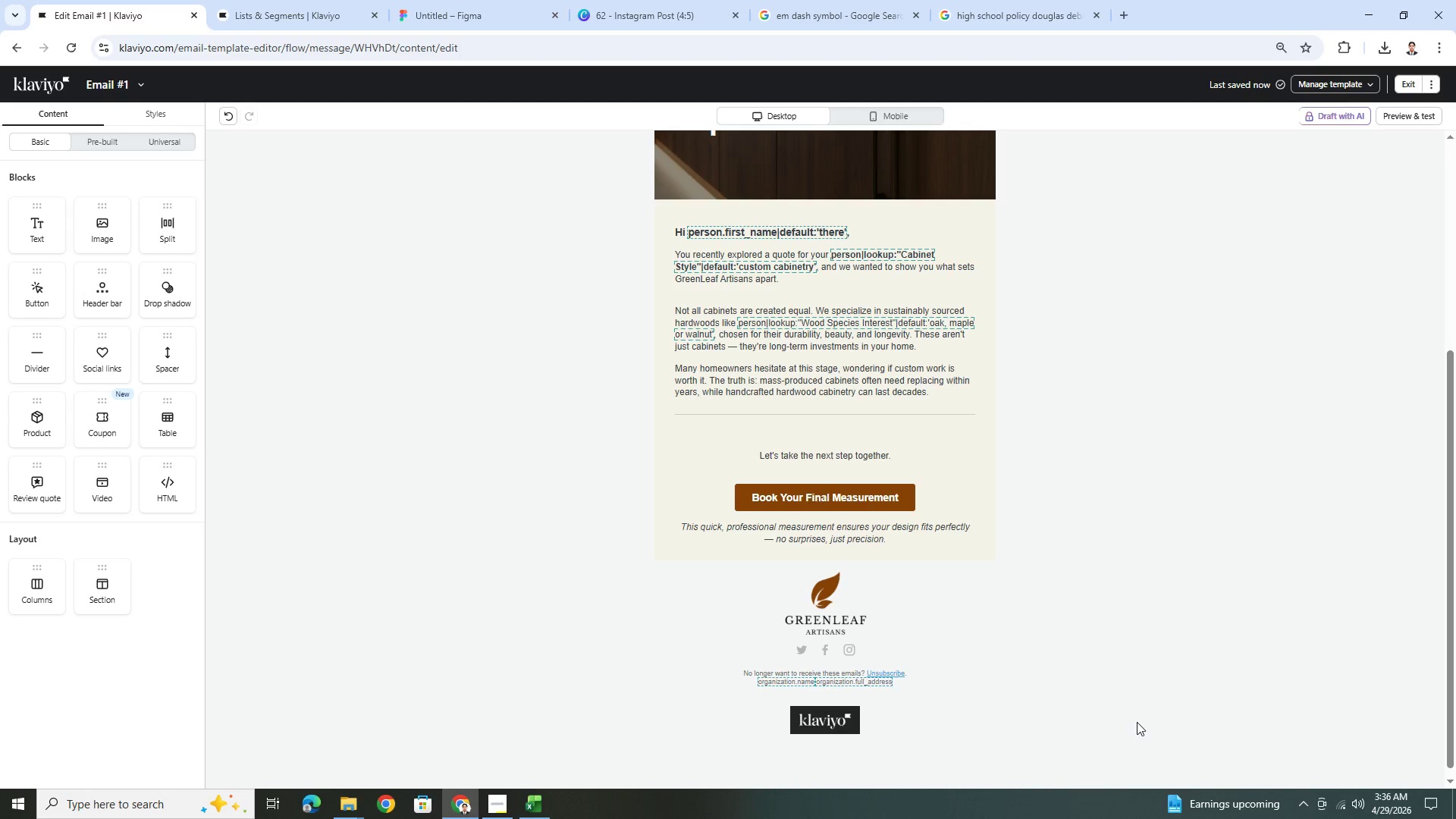 
left_click([864, 650])
 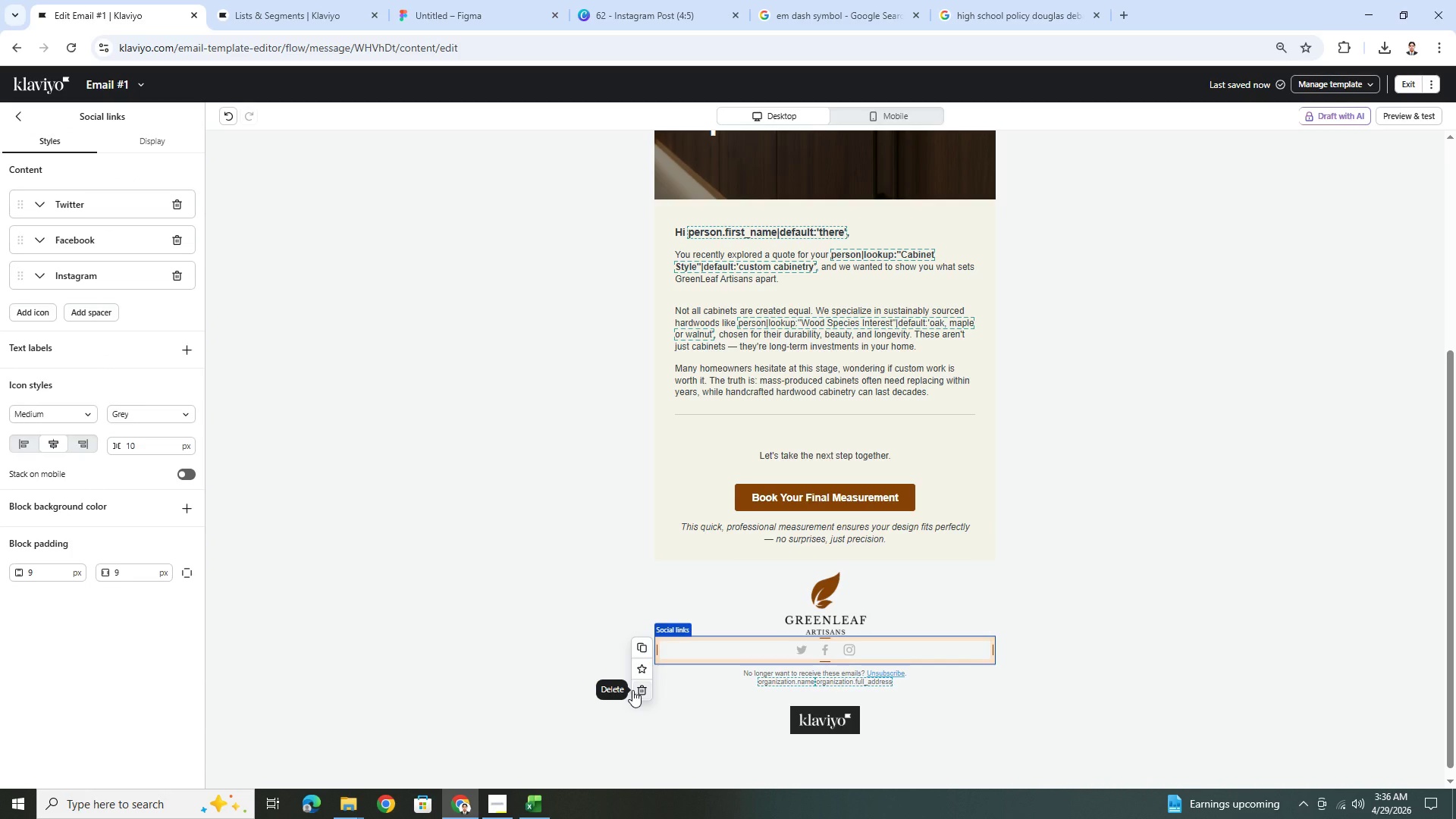 
left_click([632, 690])
 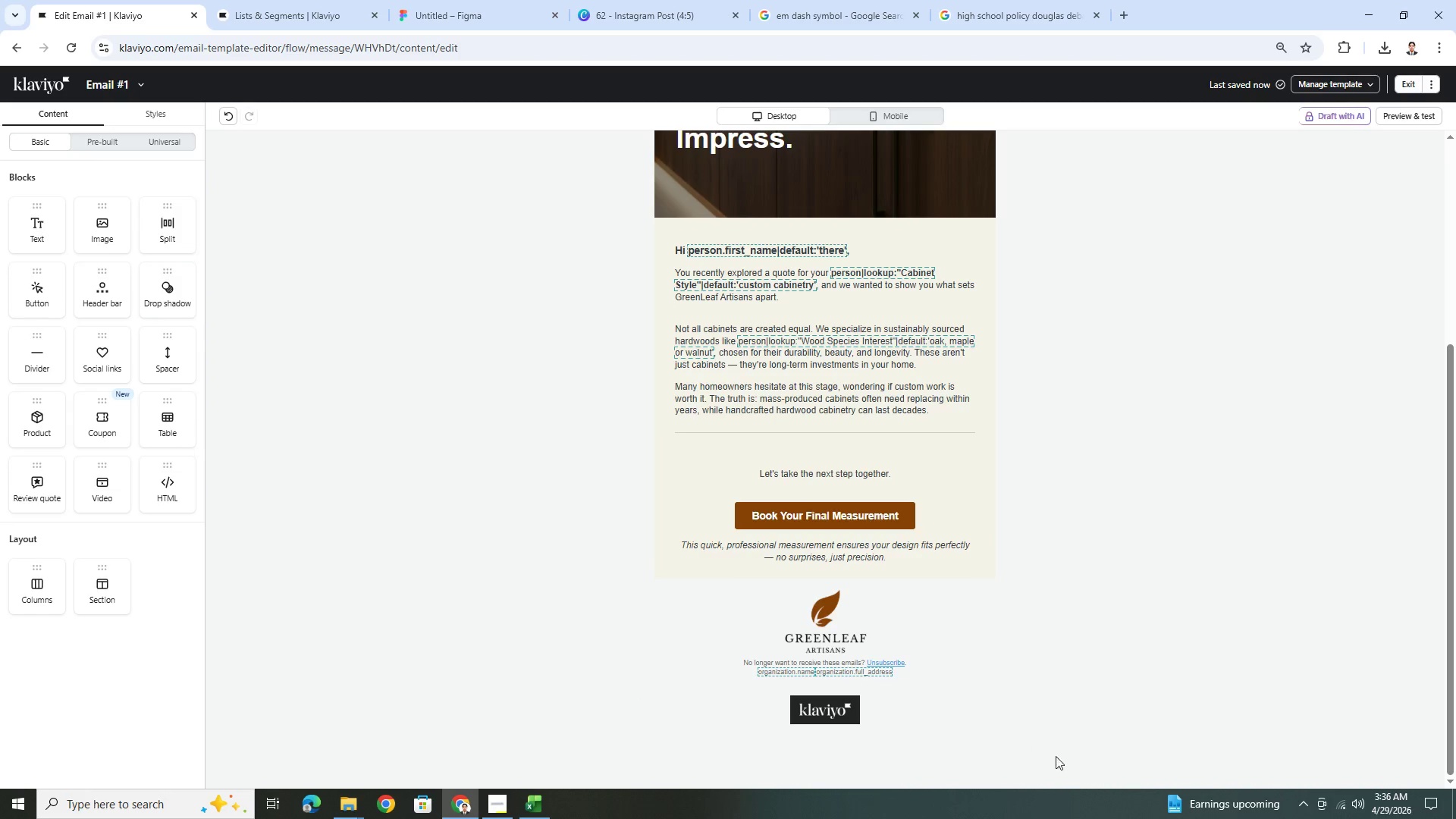 
scroll: coordinate [1074, 707], scroll_direction: up, amount: 4.0
 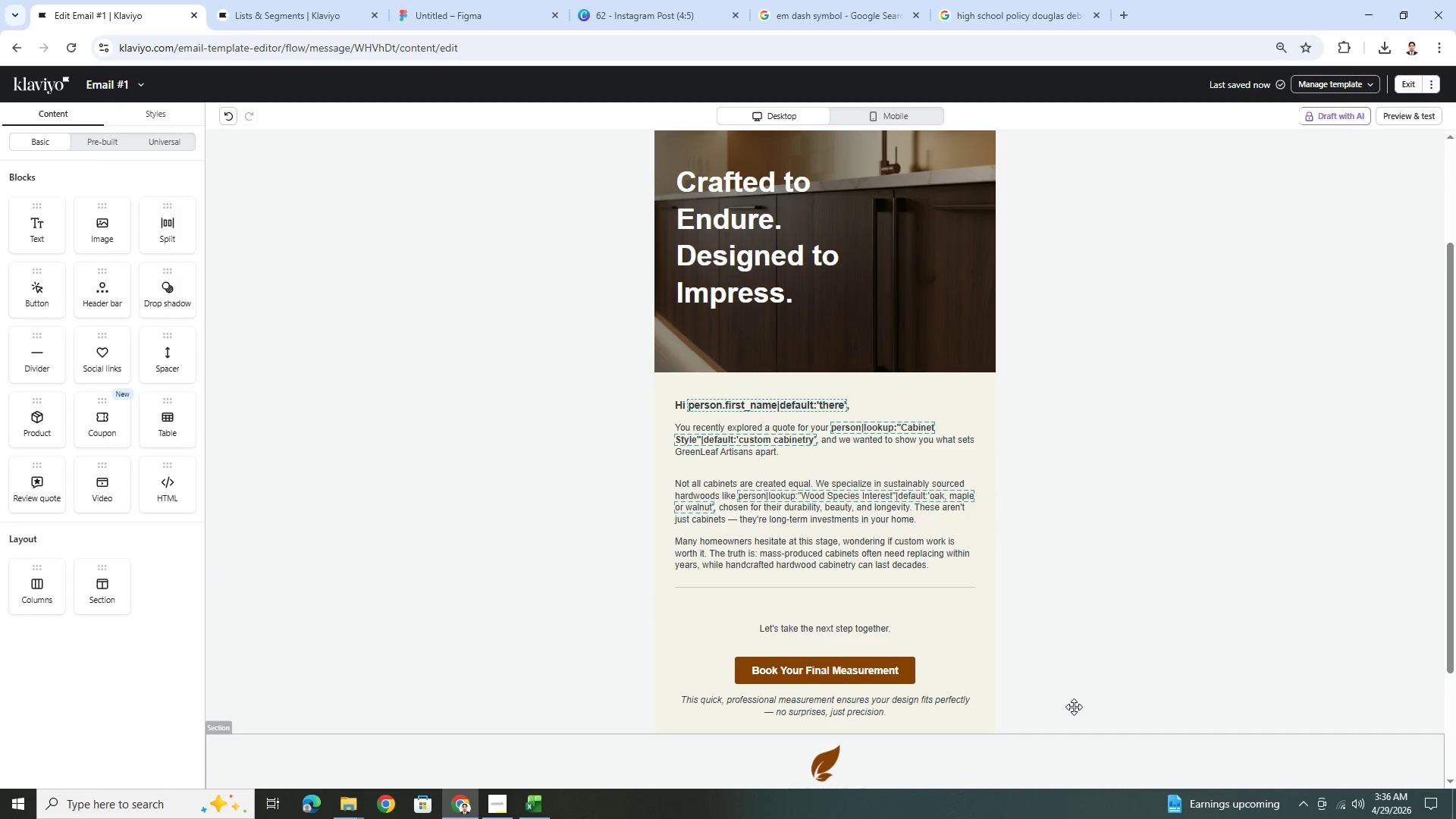 
scroll: coordinate [1074, 707], scroll_direction: down, amount: 2.0
 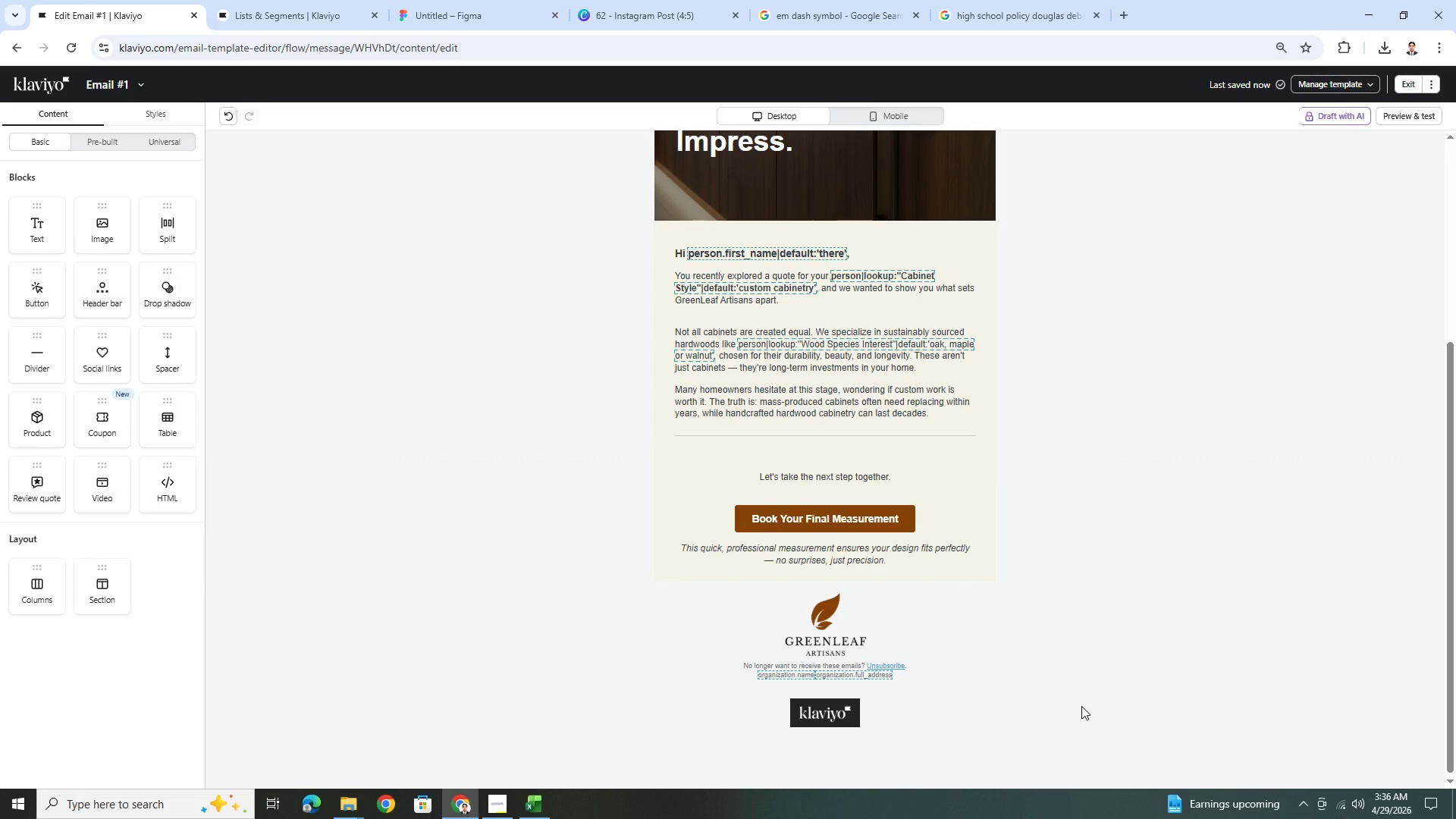 
scroll: coordinate [1087, 701], scroll_direction: up, amount: 1.0
 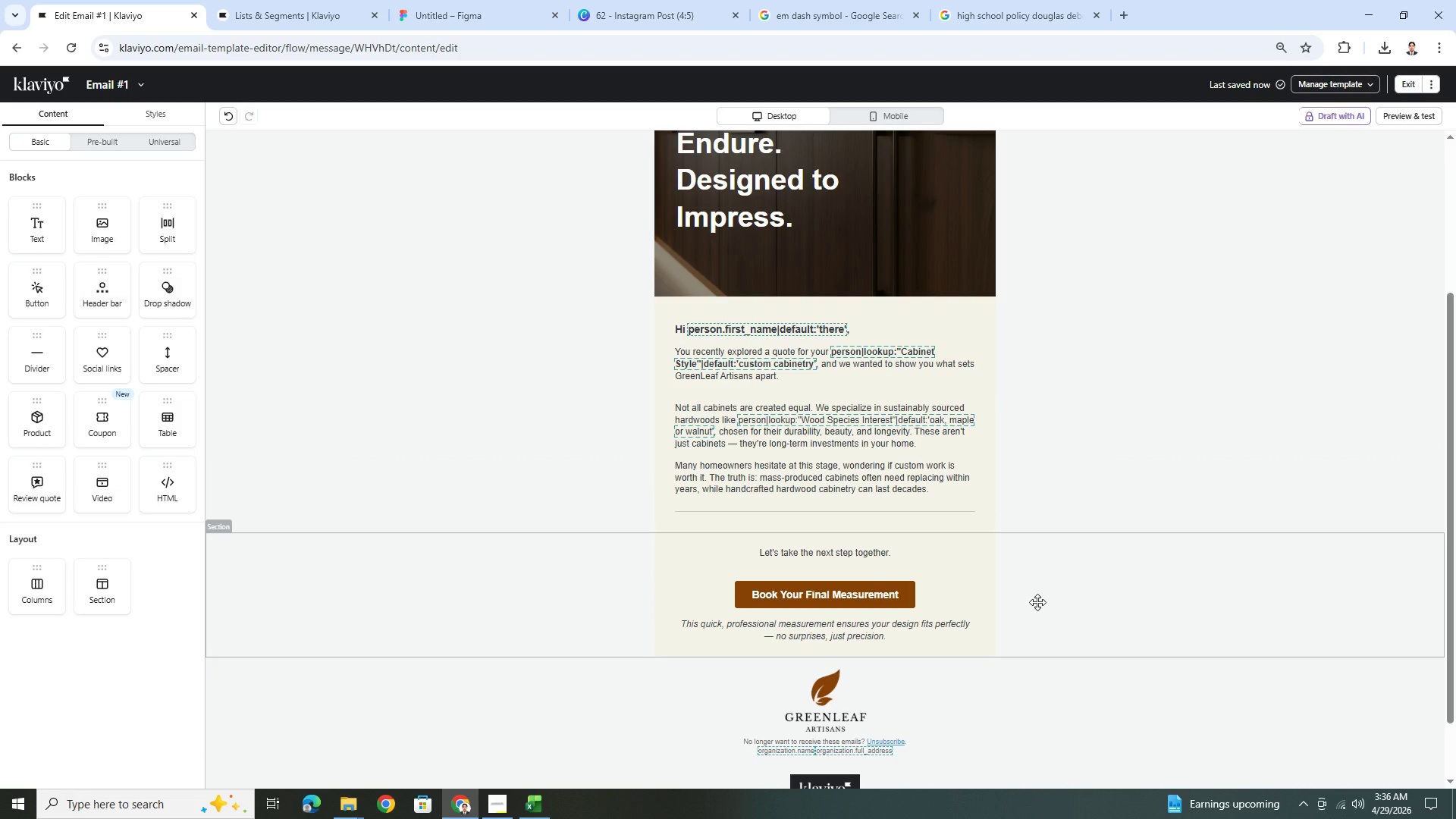 
left_click([1037, 602])
 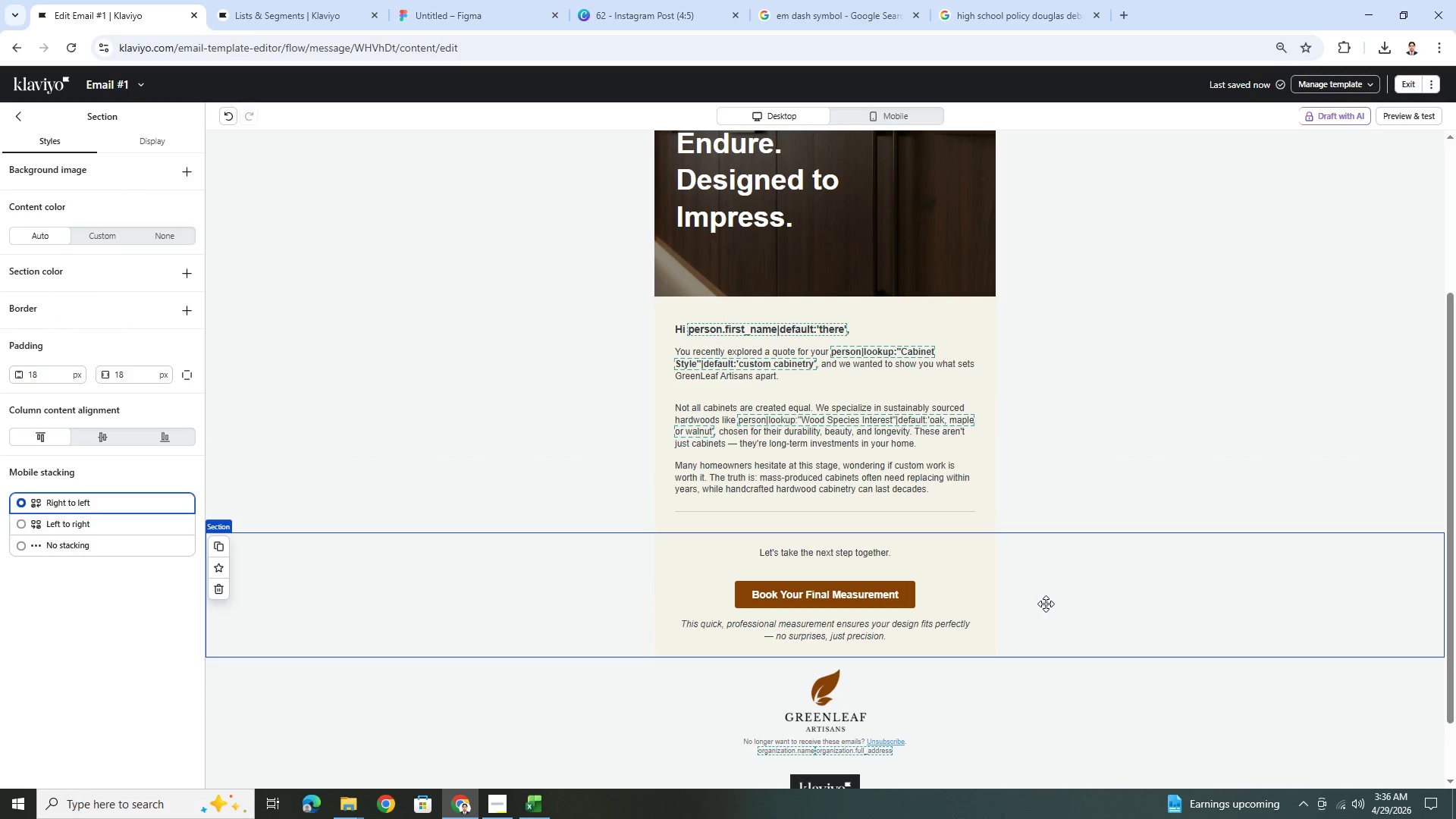 
scroll: coordinate [1095, 610], scroll_direction: up, amount: 2.0
 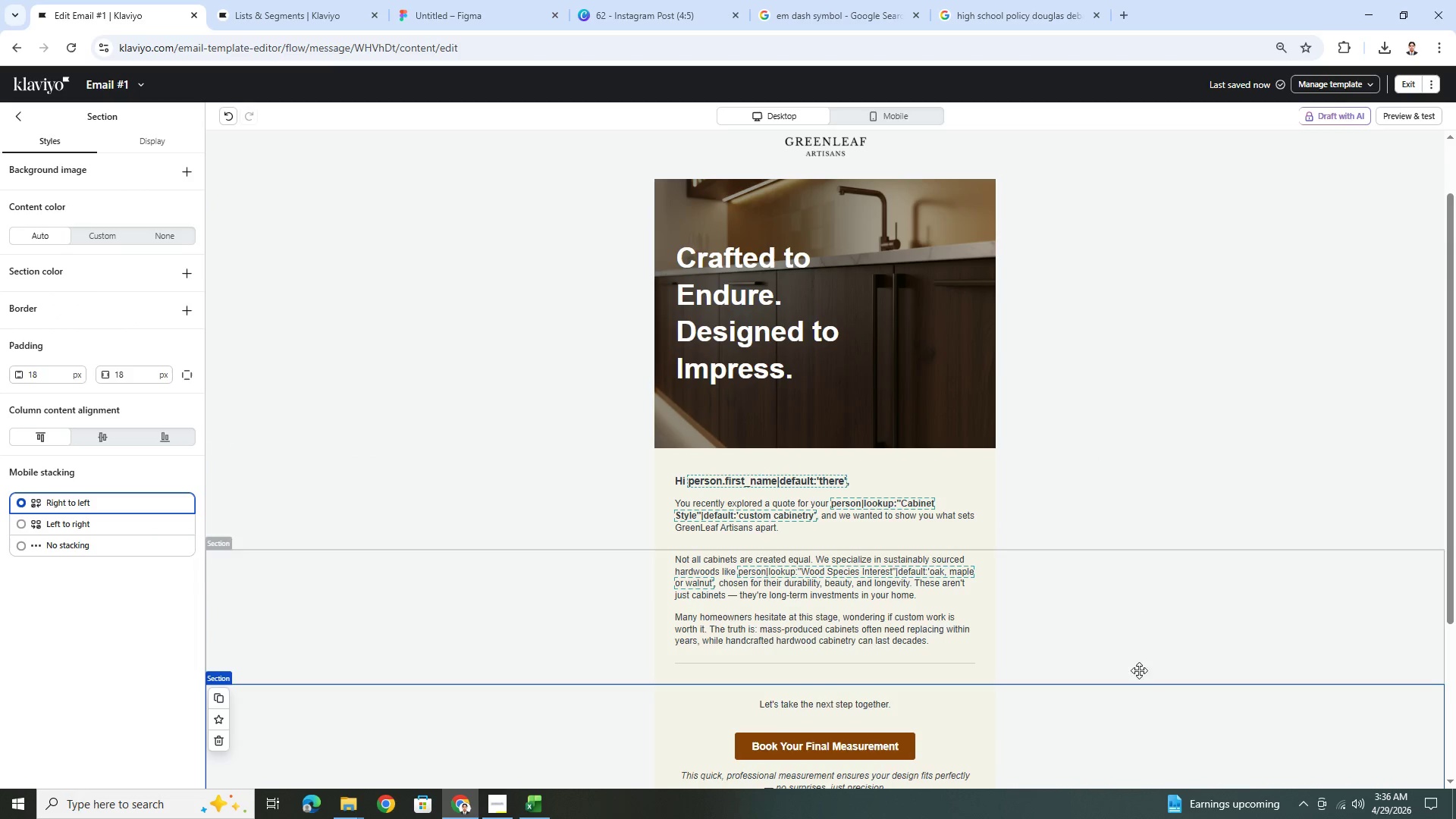 
hold_key(key=ControlLeft, duration=0.95)
 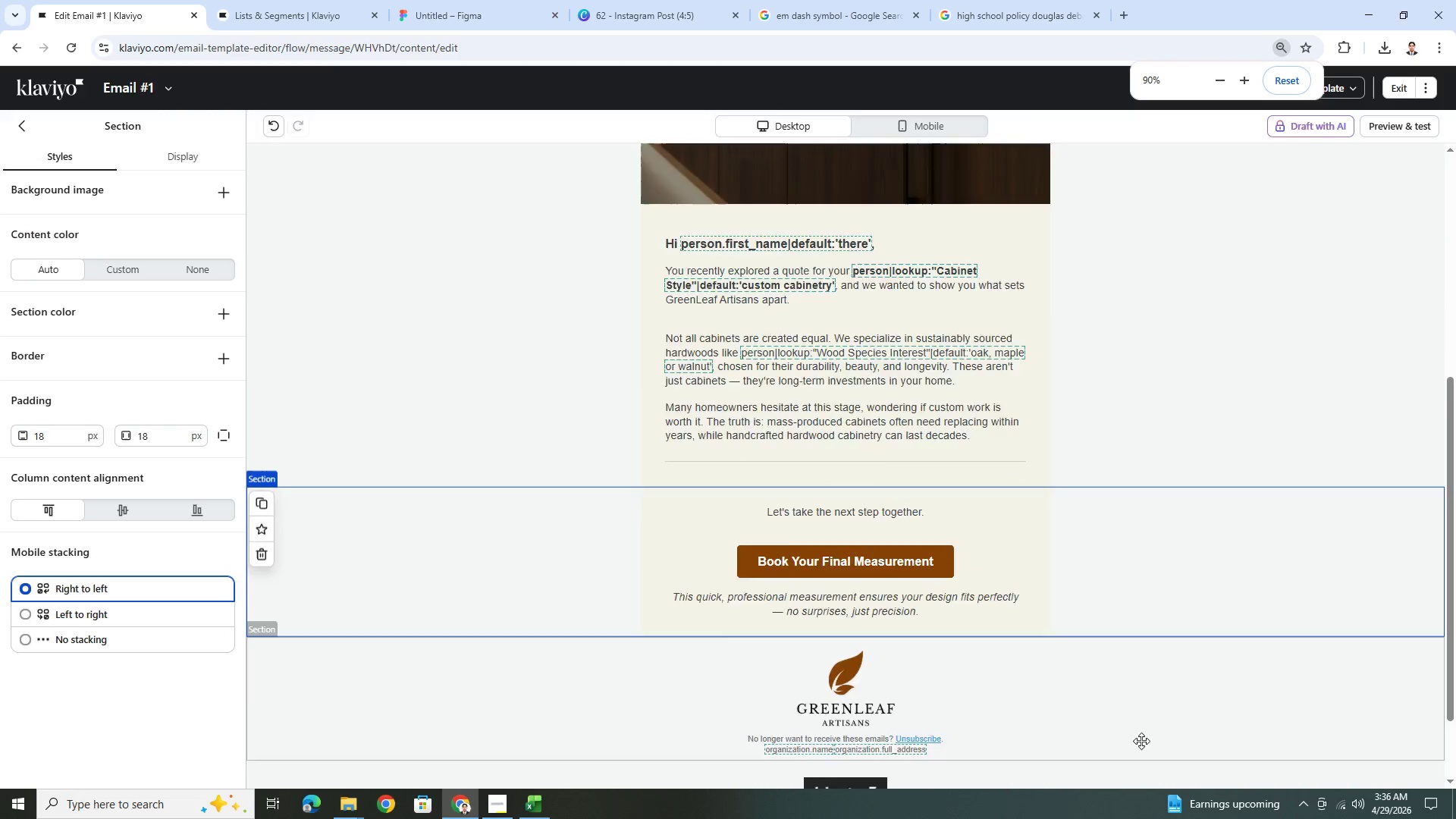 
hold_key(key=ControlLeft, duration=0.67)
 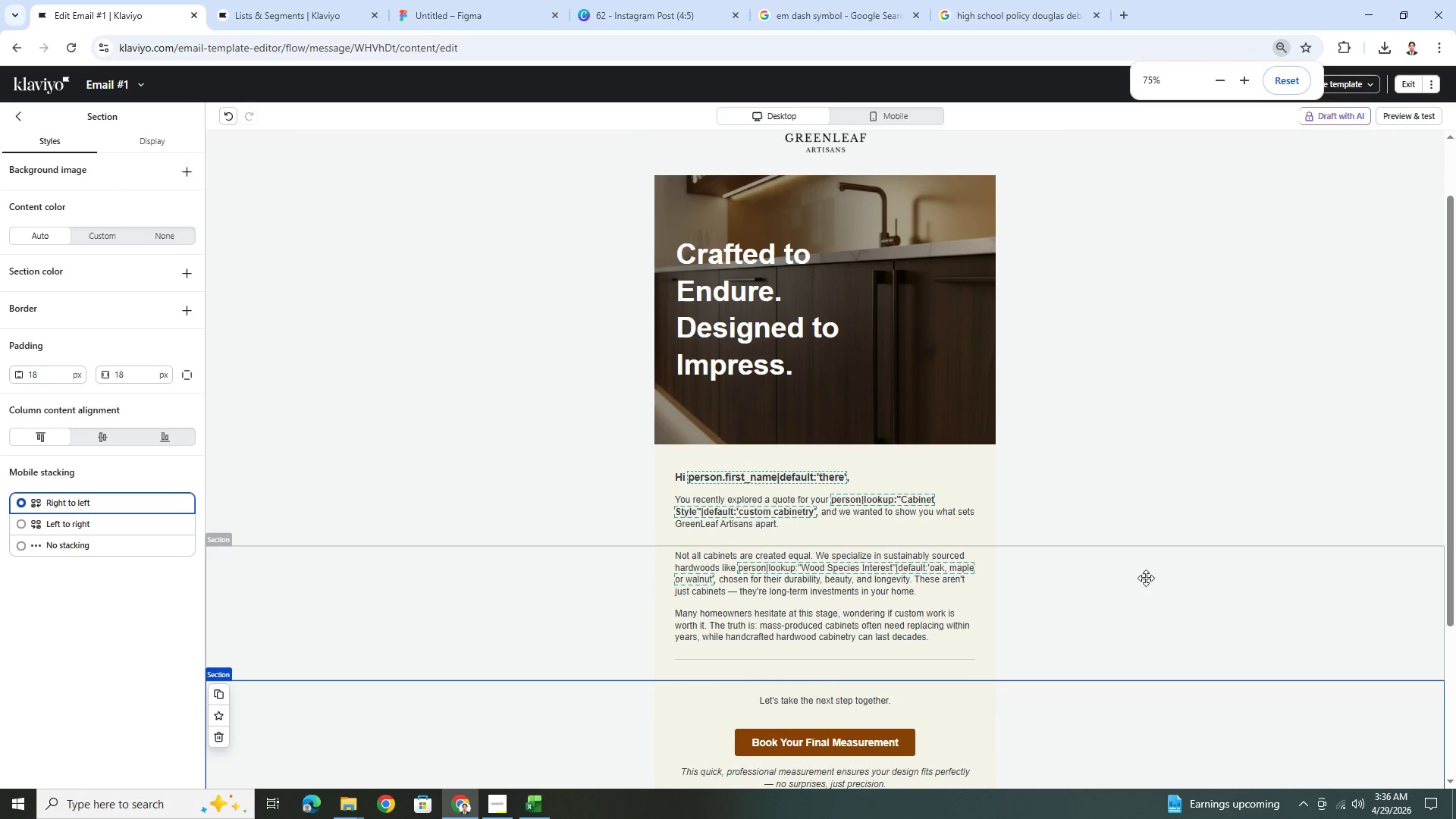 
scroll: coordinate [1141, 741], scroll_direction: down, amount: 5.0
 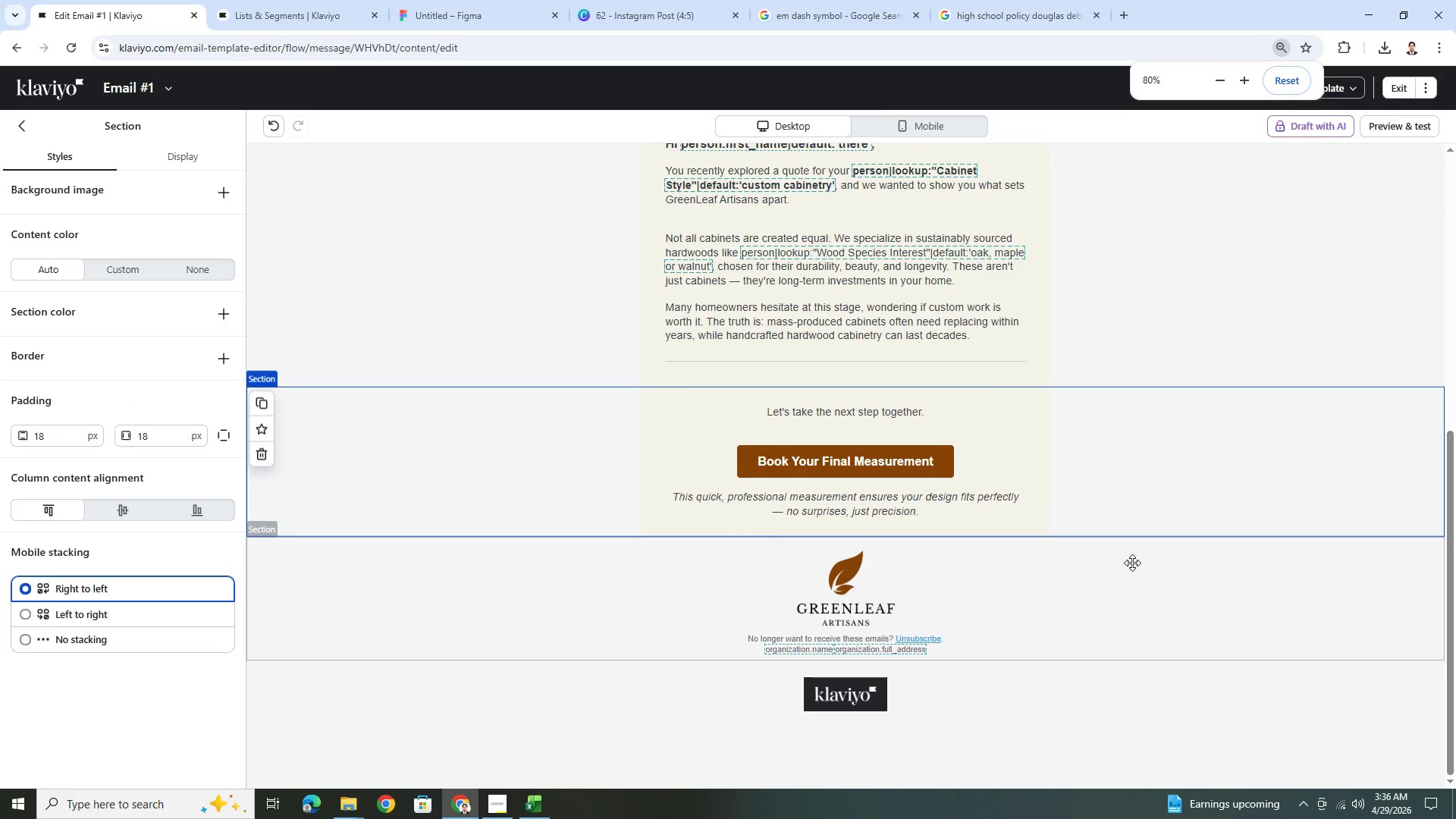 
scroll: coordinate [1137, 515], scroll_direction: up, amount: 1.0
 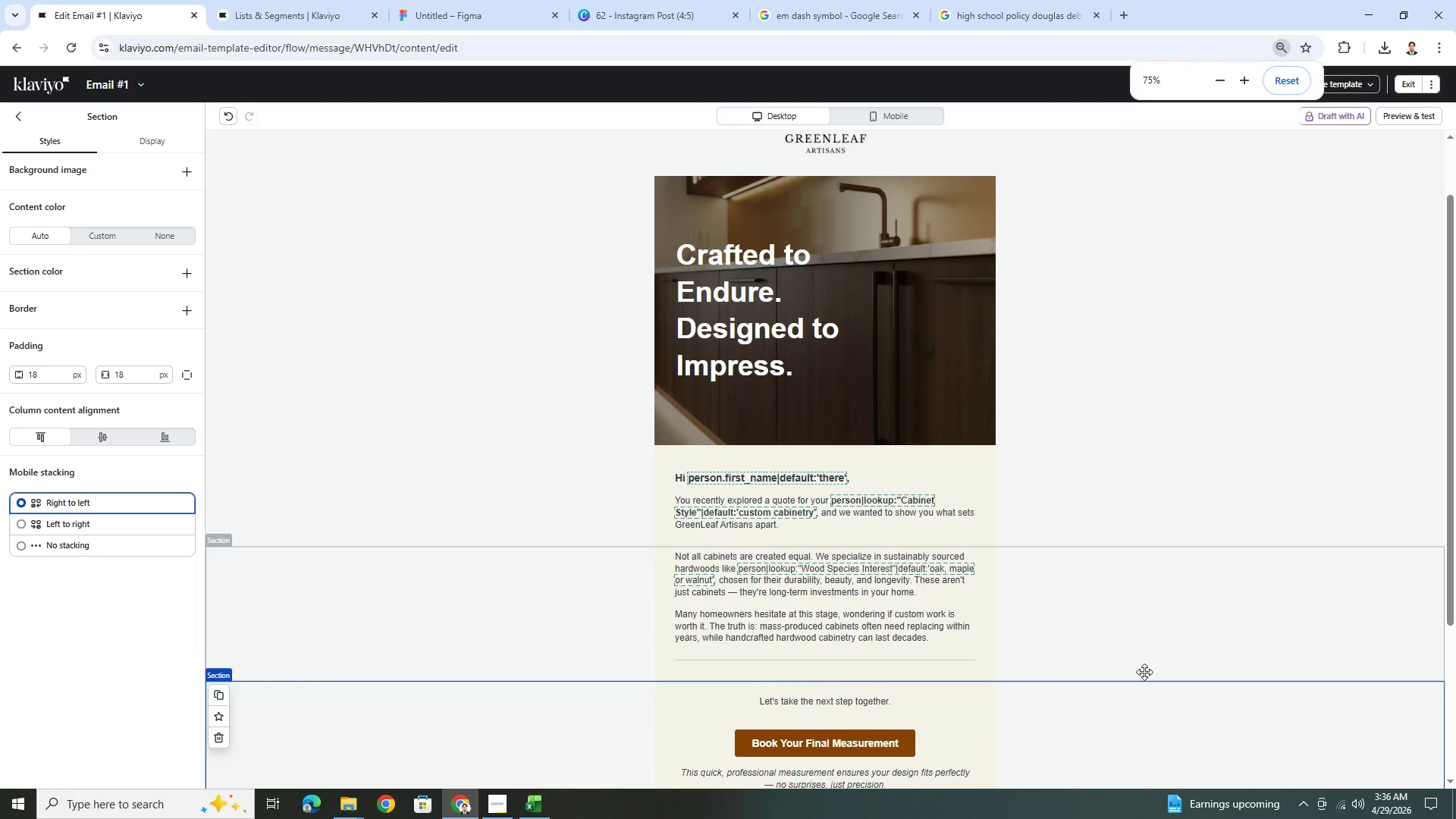 
scroll: coordinate [1144, 676], scroll_direction: down, amount: 1.0
 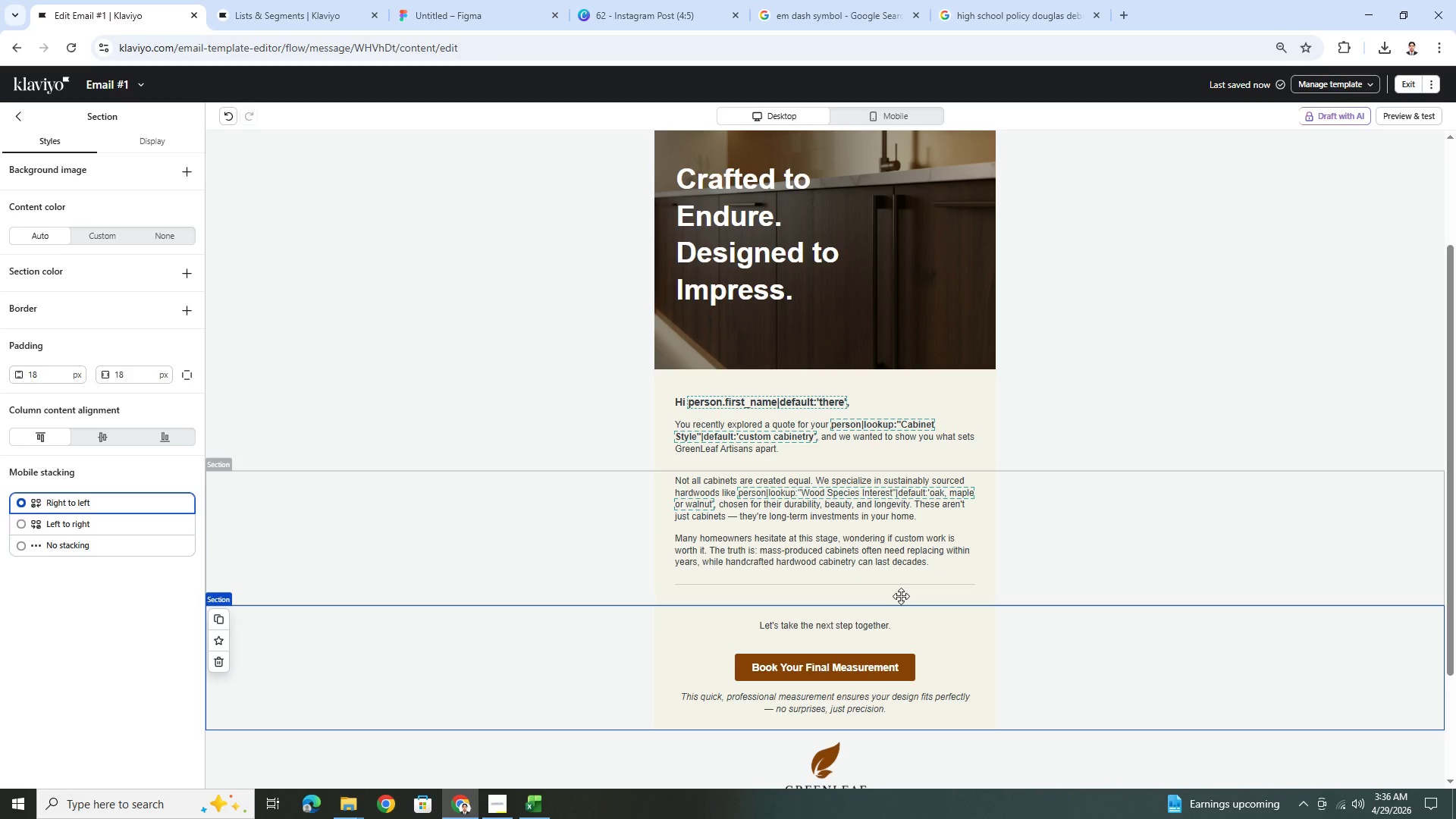 
wait(9.37)
 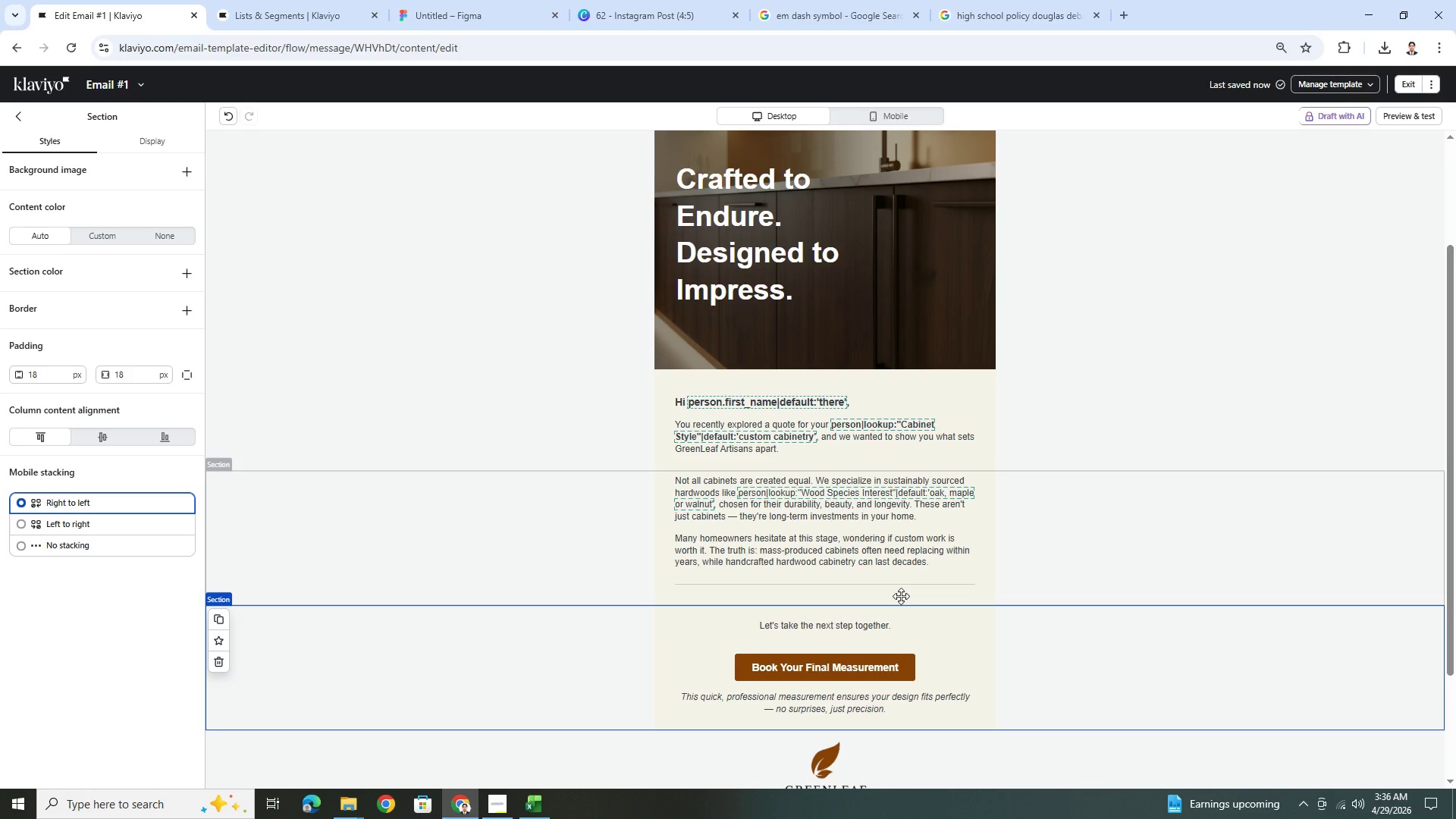 
double_click([934, 443])
 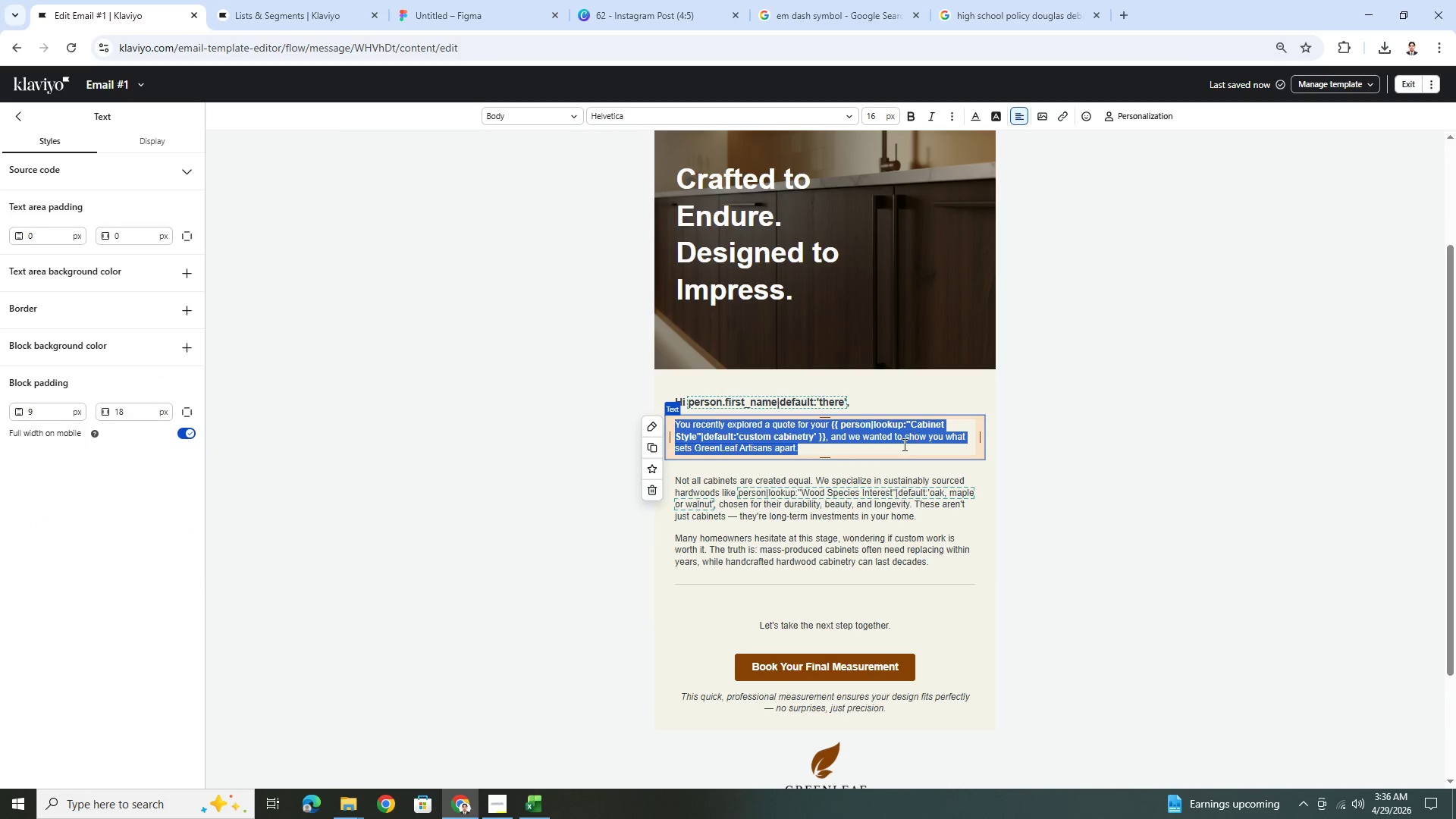 
left_click([903, 444])
 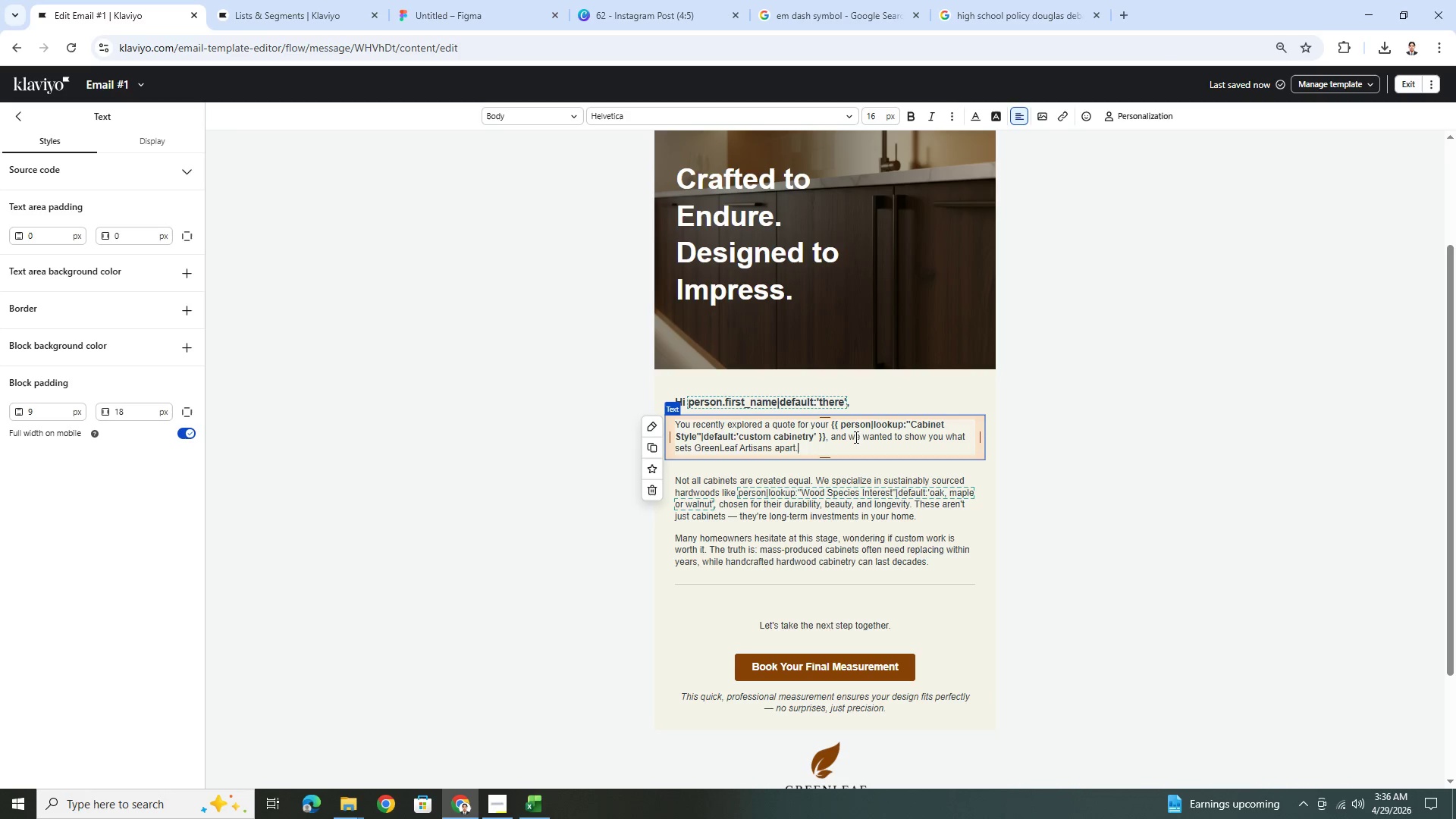 
left_click_drag(start_coordinate=[954, 435], to_coordinate=[850, 453])
 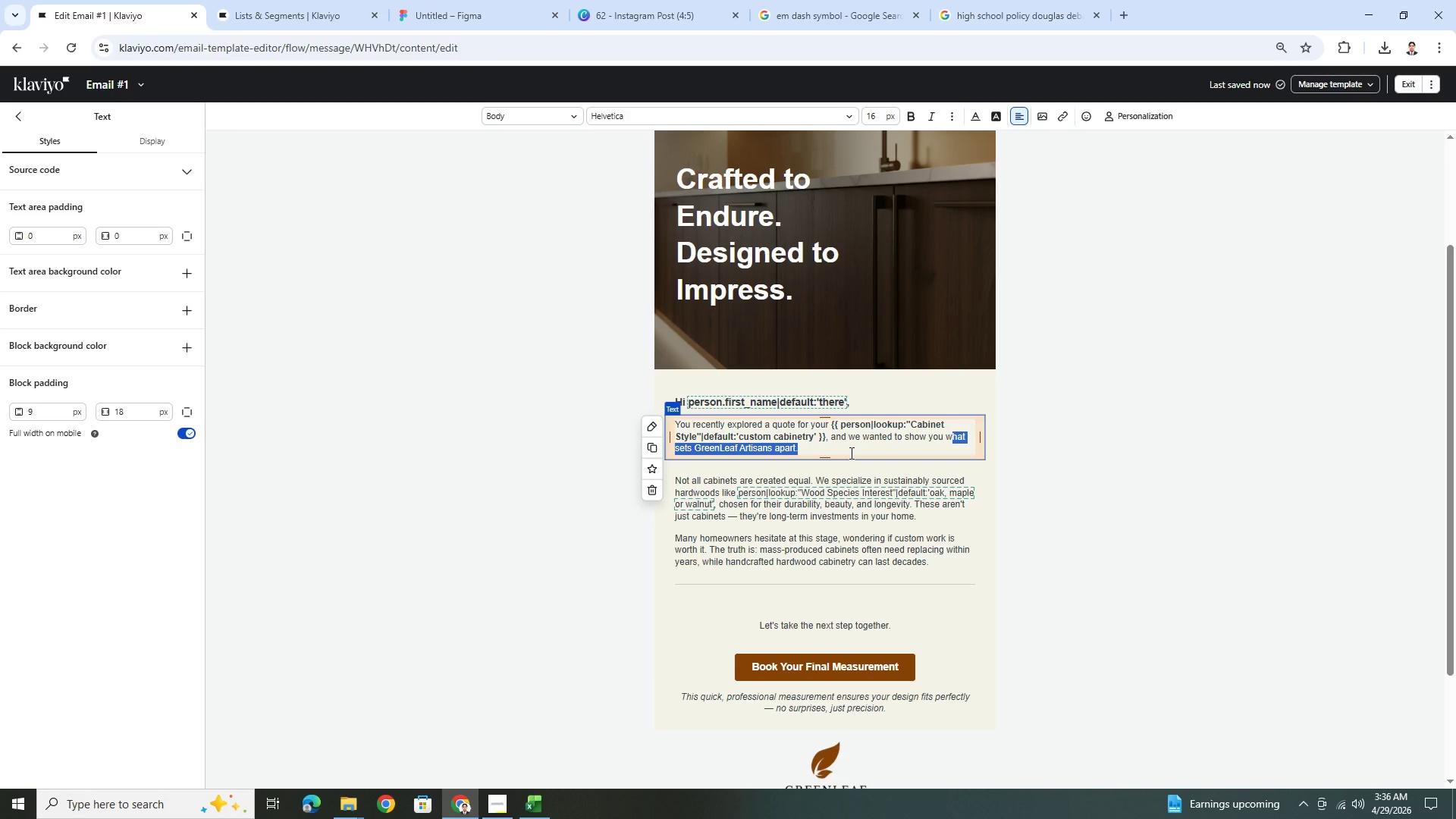 
key(Control+B)
 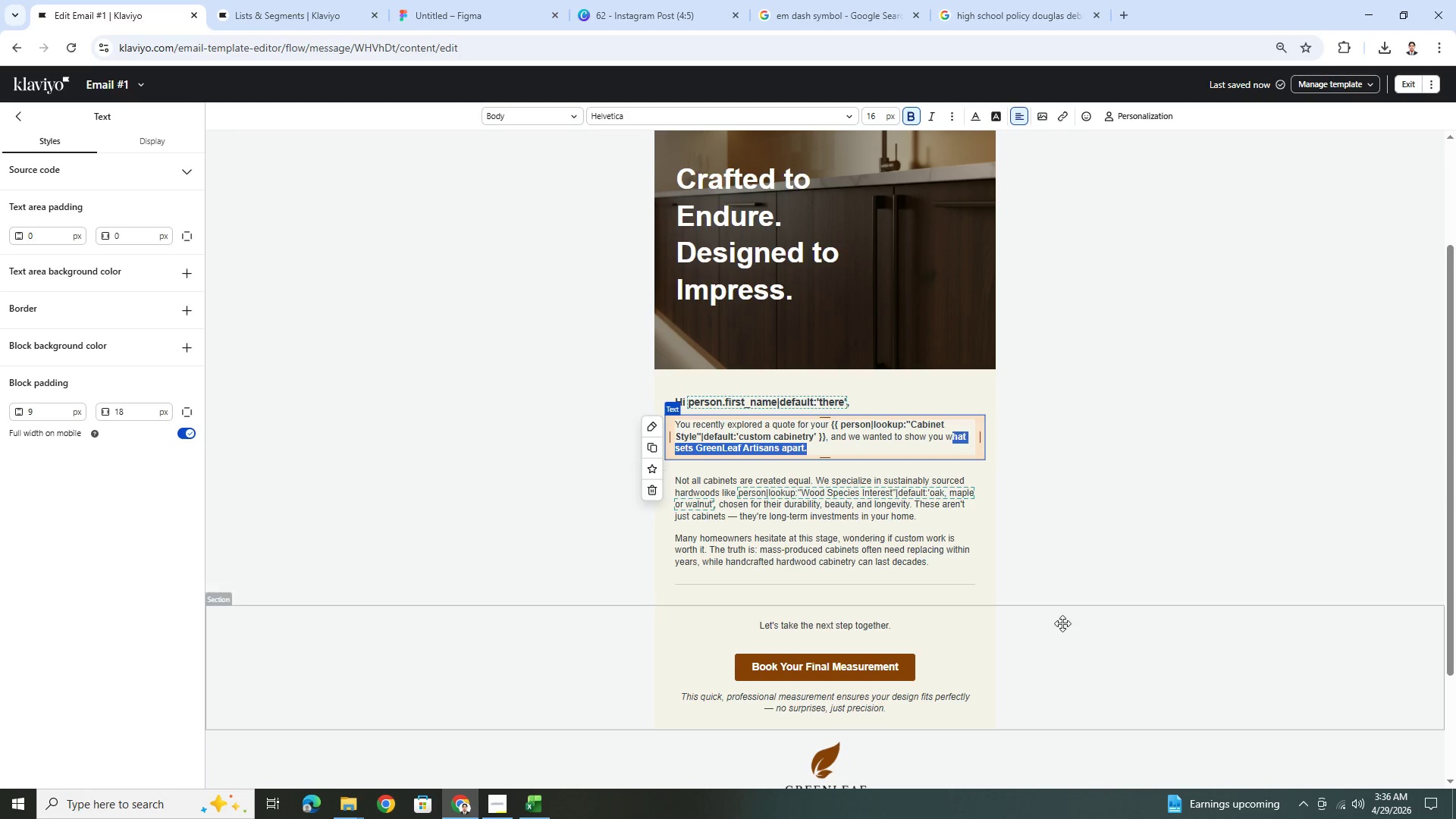 
left_click([1064, 628])
 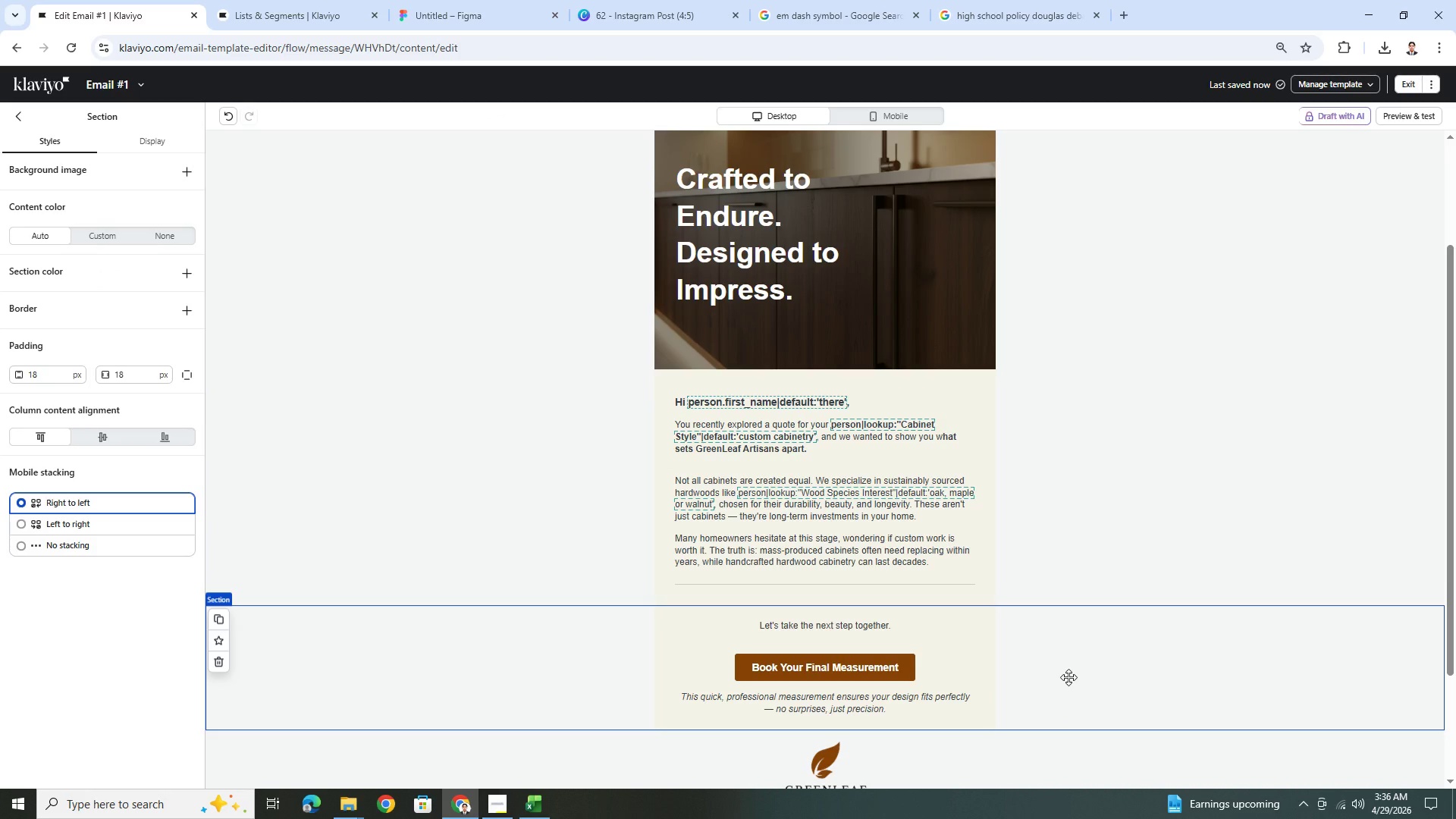 
scroll: coordinate [1068, 676], scroll_direction: down, amount: 1.0
 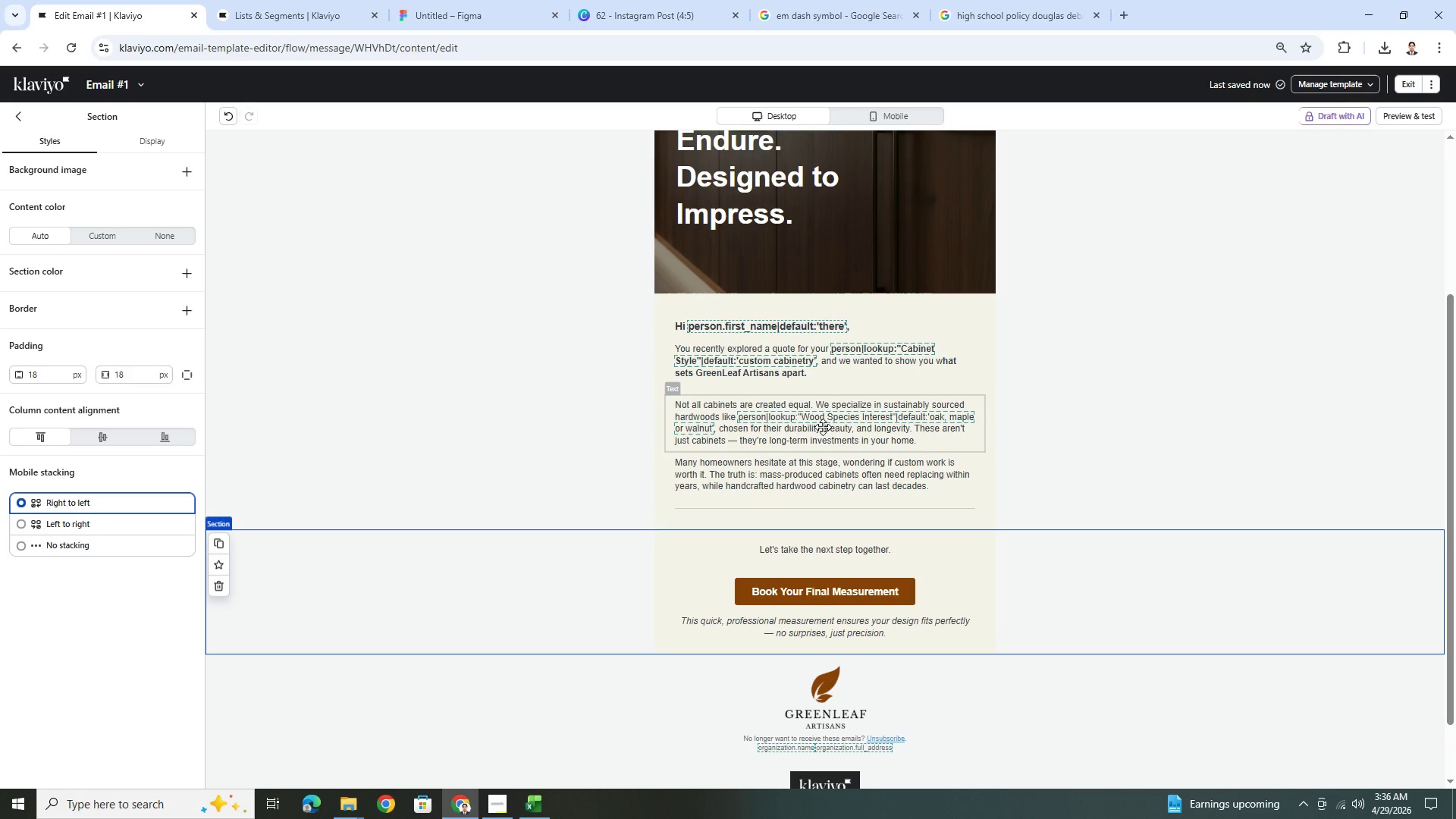 
double_click([823, 427])
 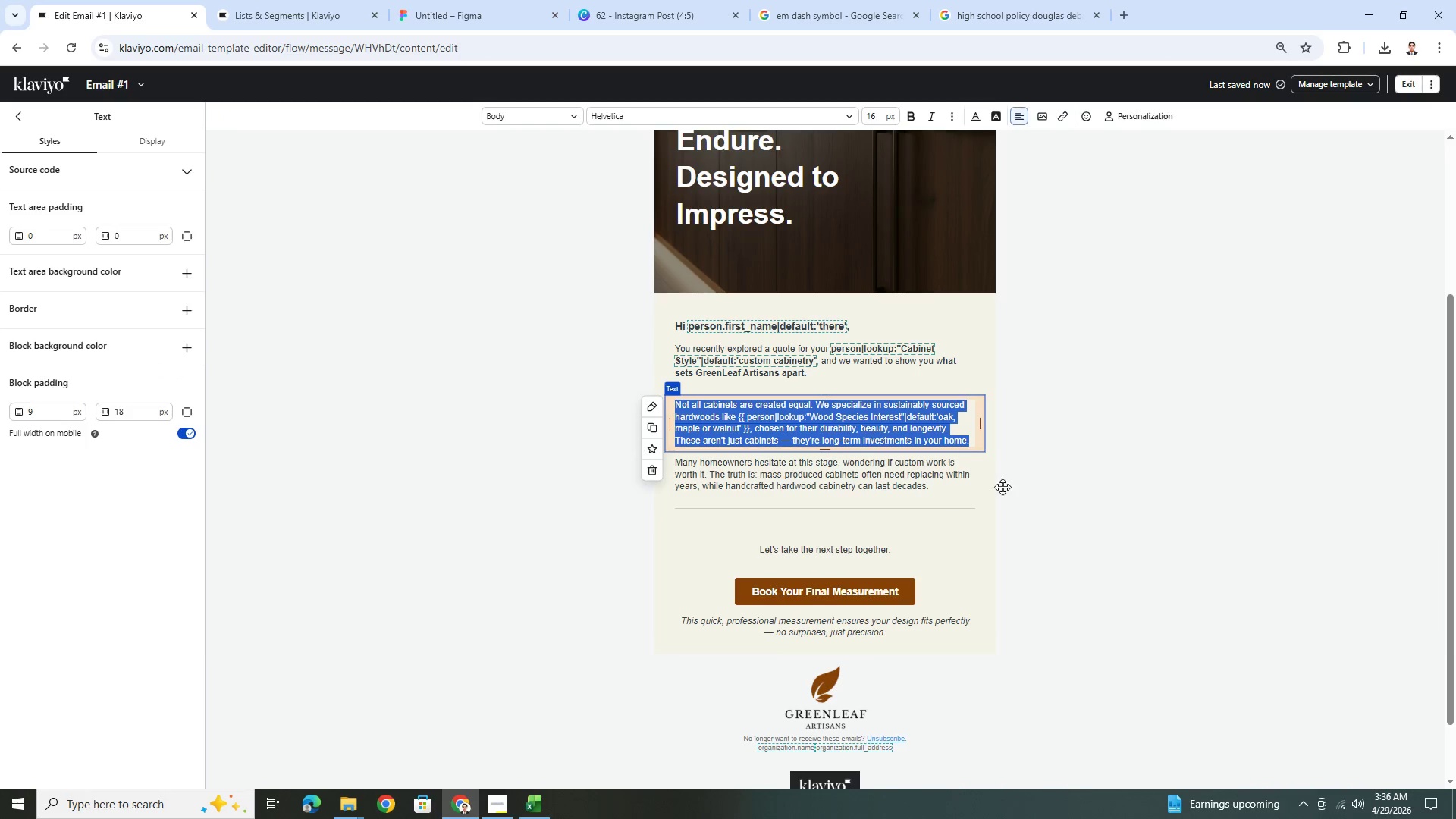 
left_click([1070, 547])
 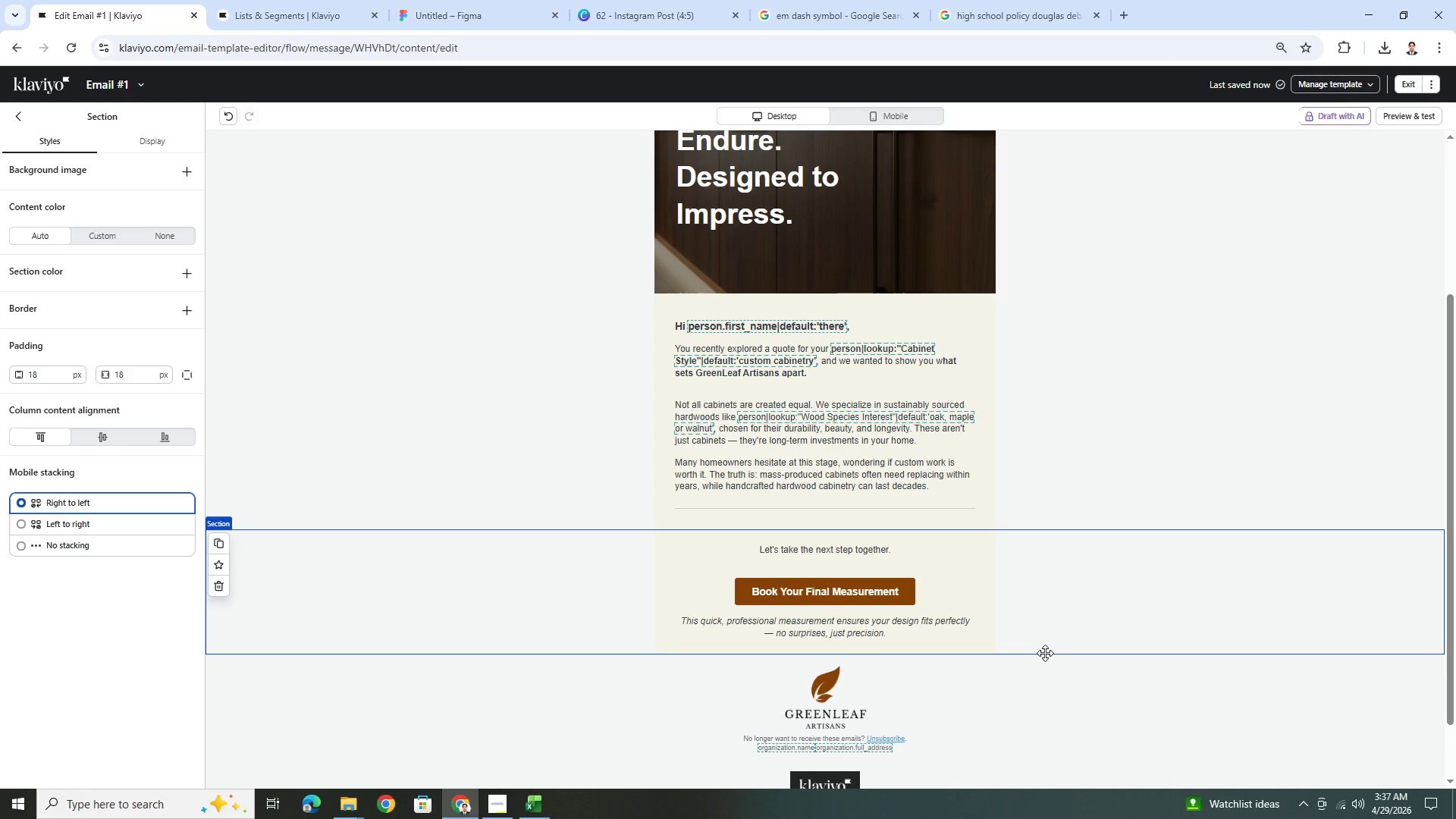 
wait(21.78)
 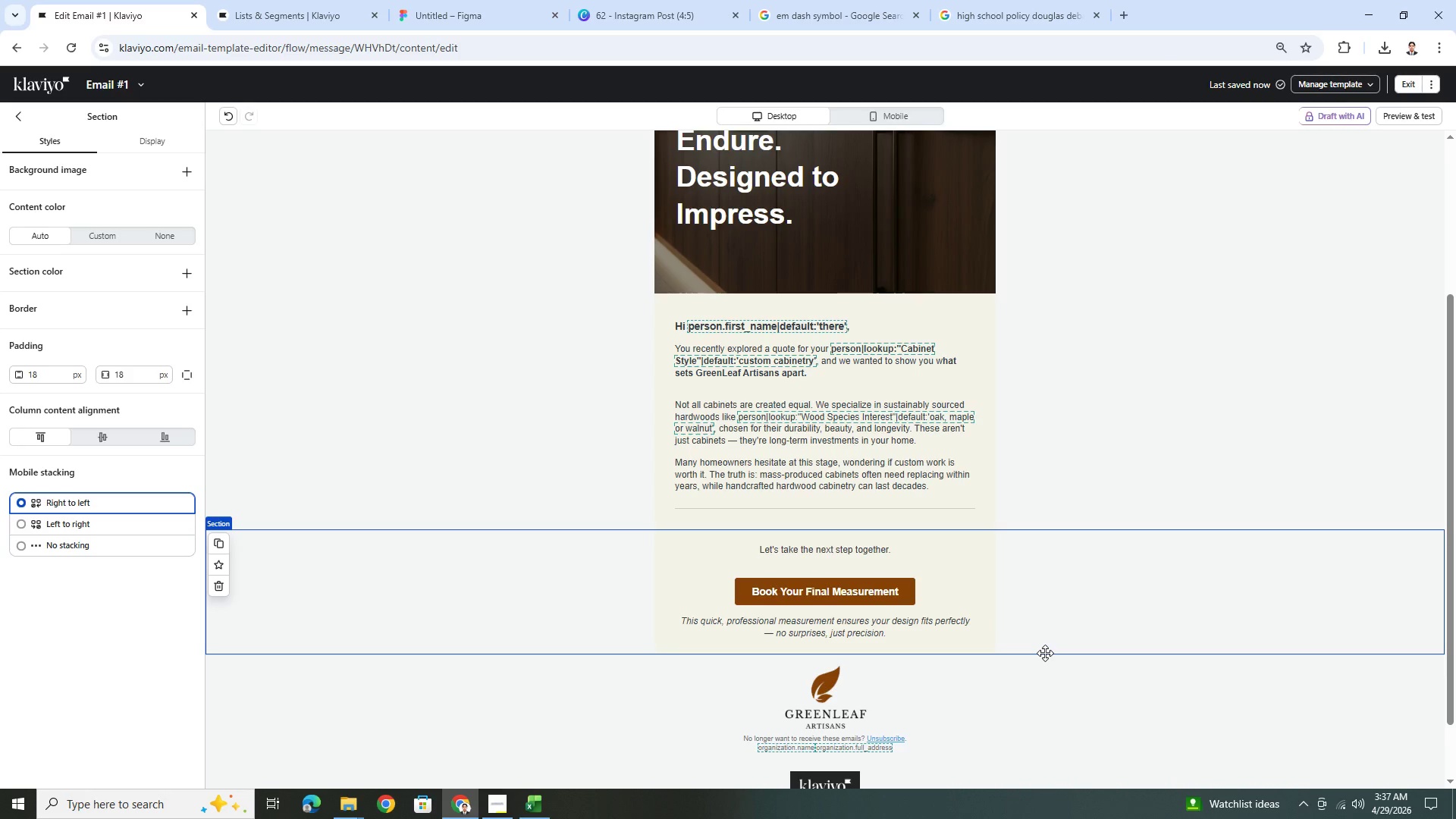 
left_click([25, 117])
 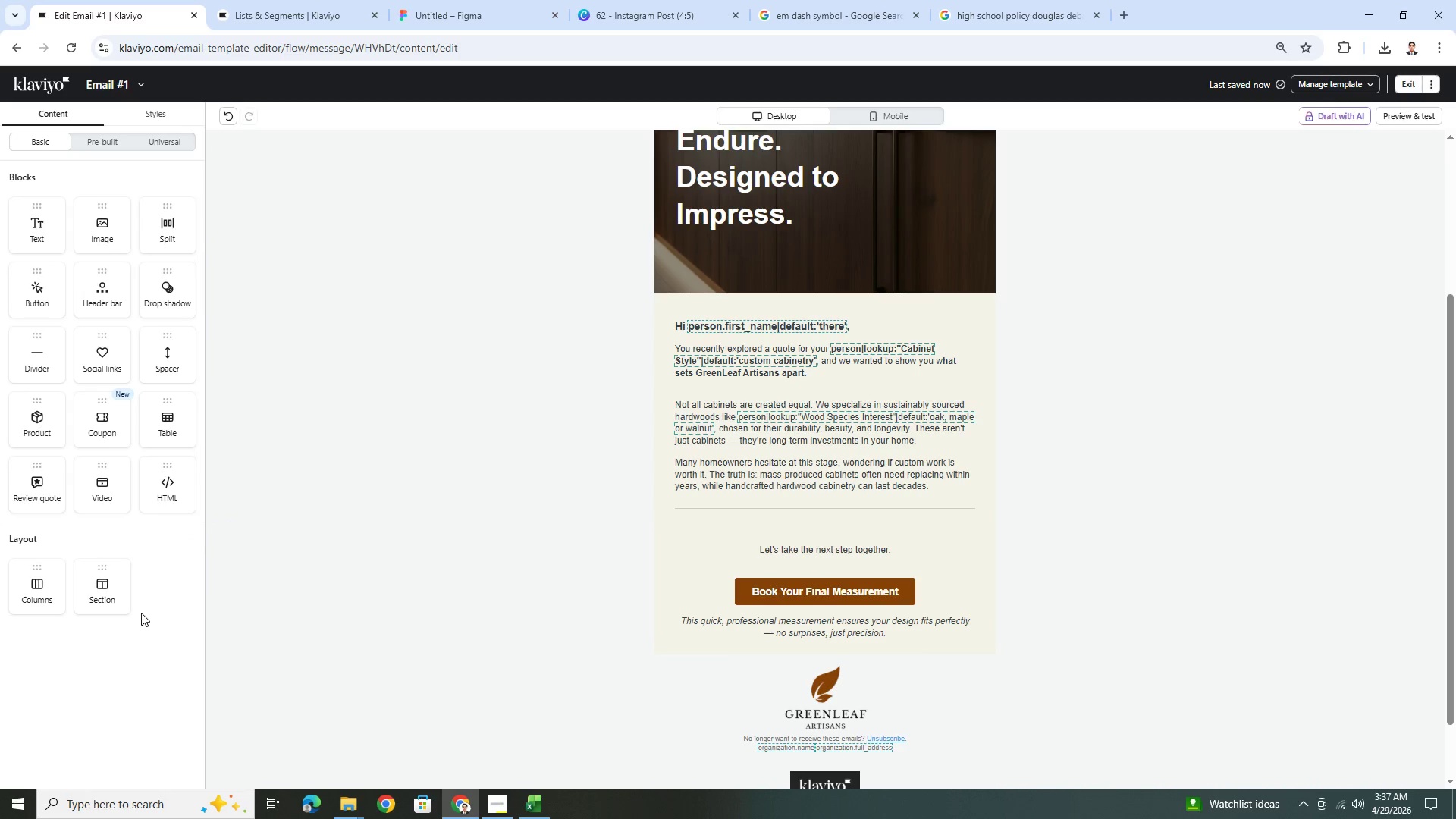 
left_click_drag(start_coordinate=[117, 592], to_coordinate=[778, 685])
 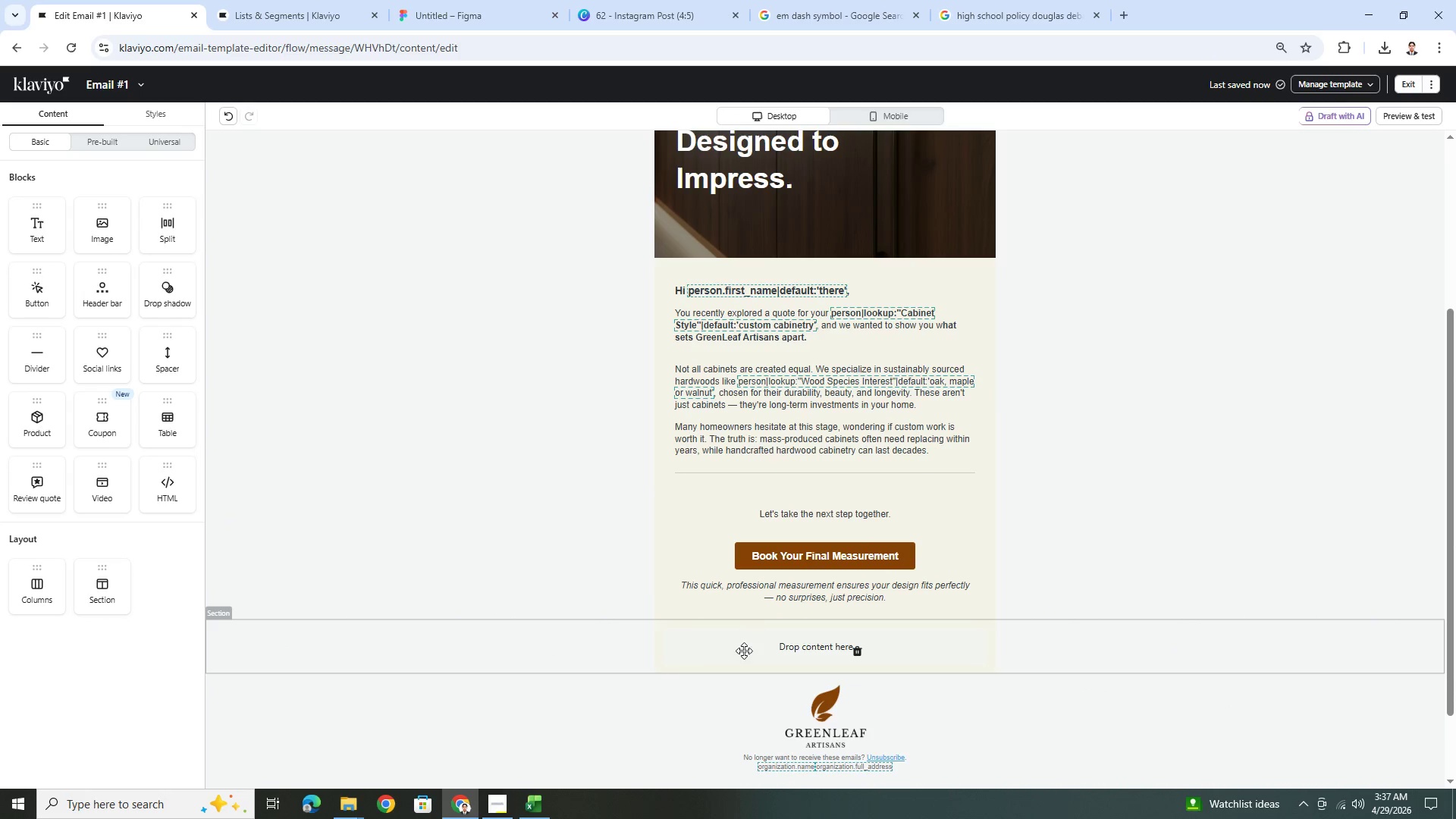 
left_click([636, 651])
 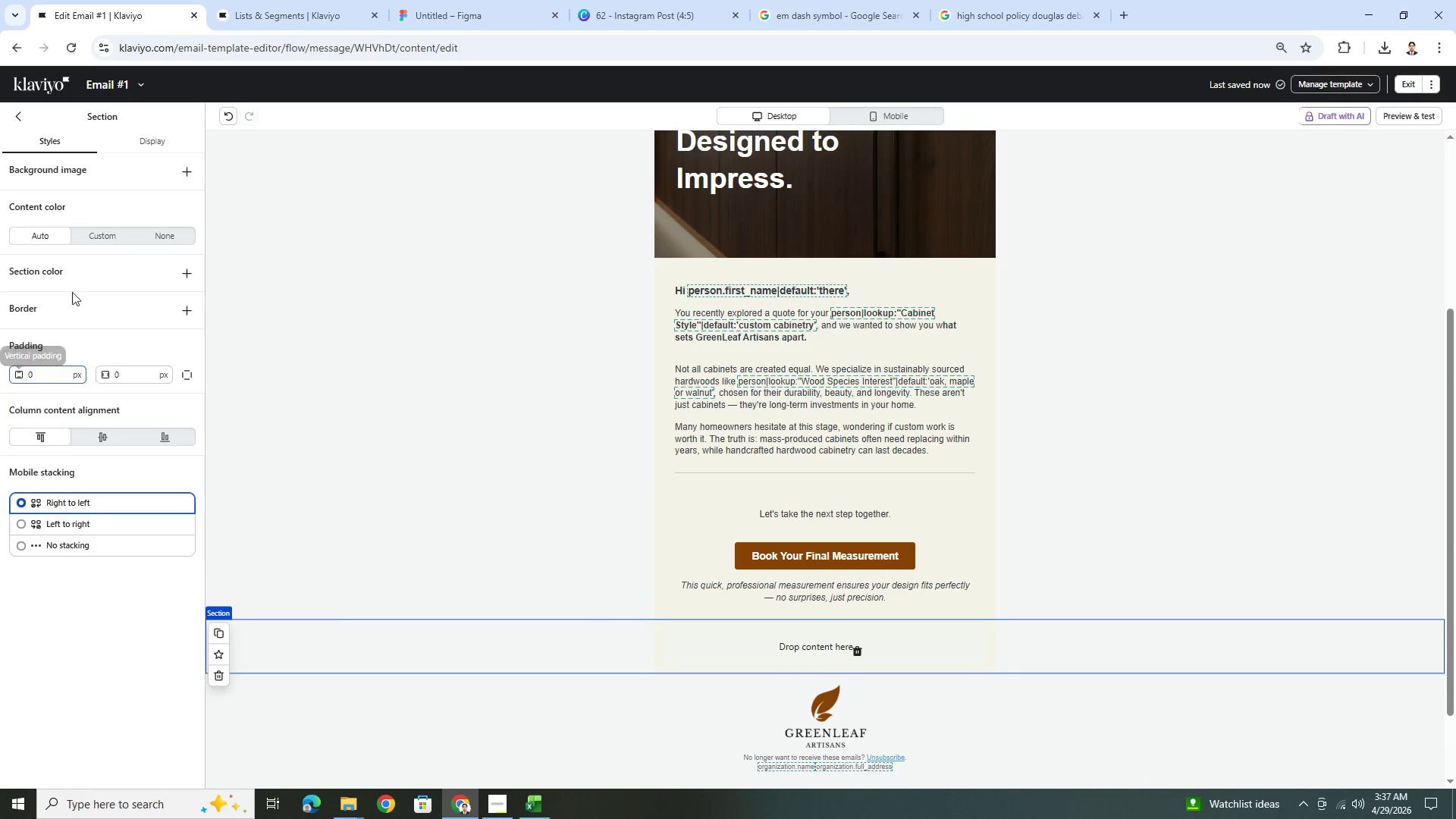 
left_click([96, 235])
 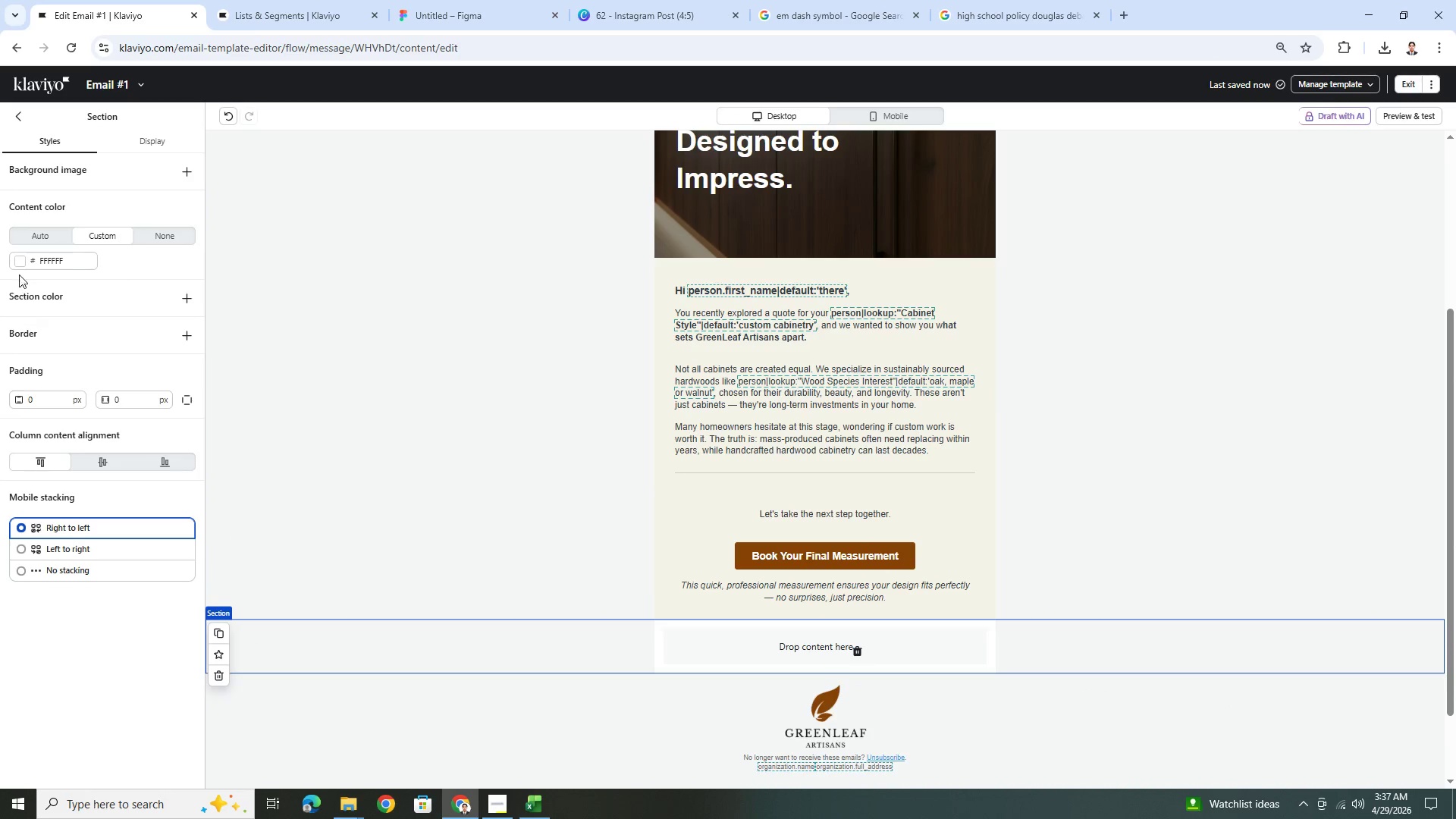 
left_click([20, 262])
 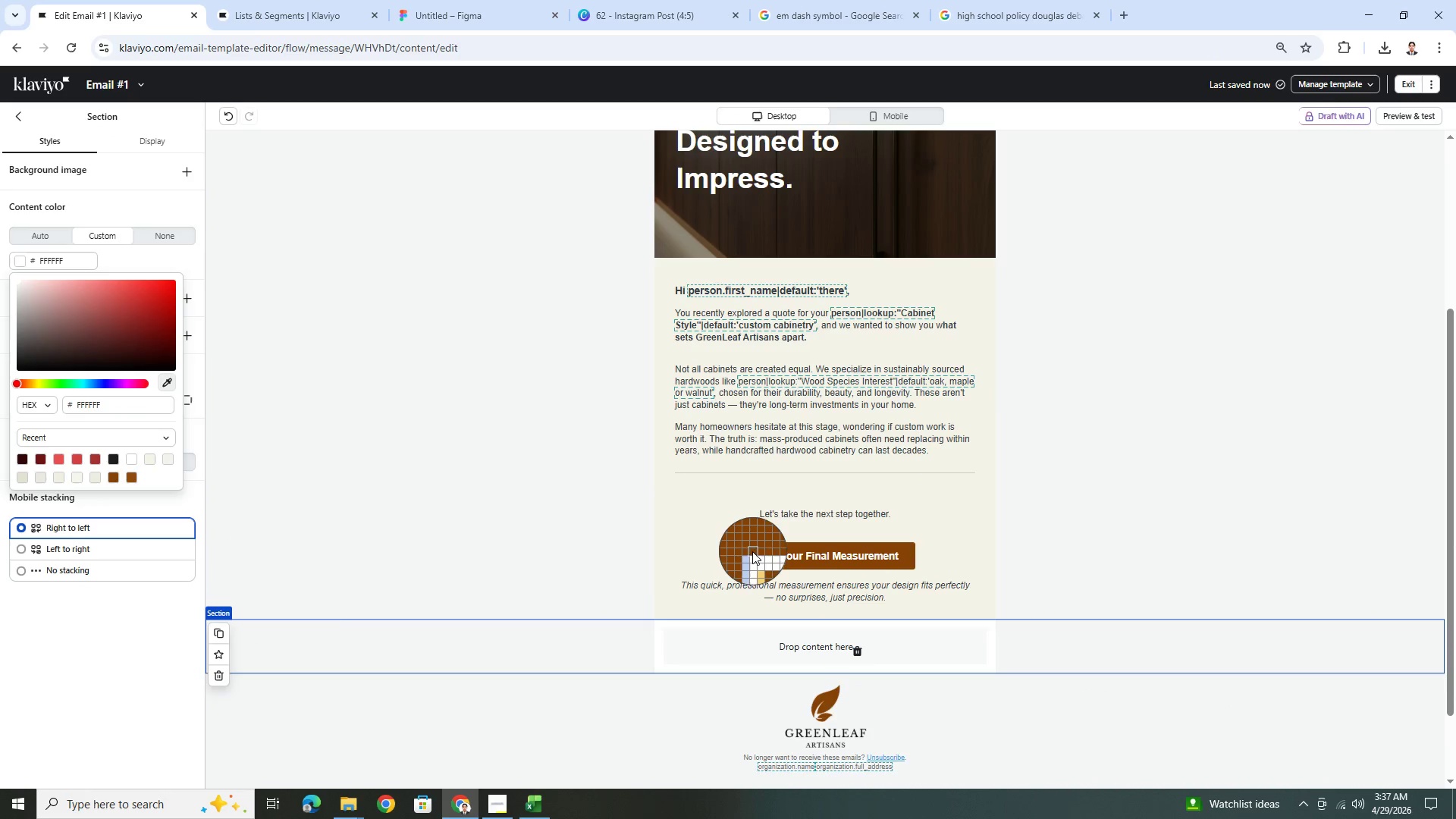 
left_click([748, 549])
 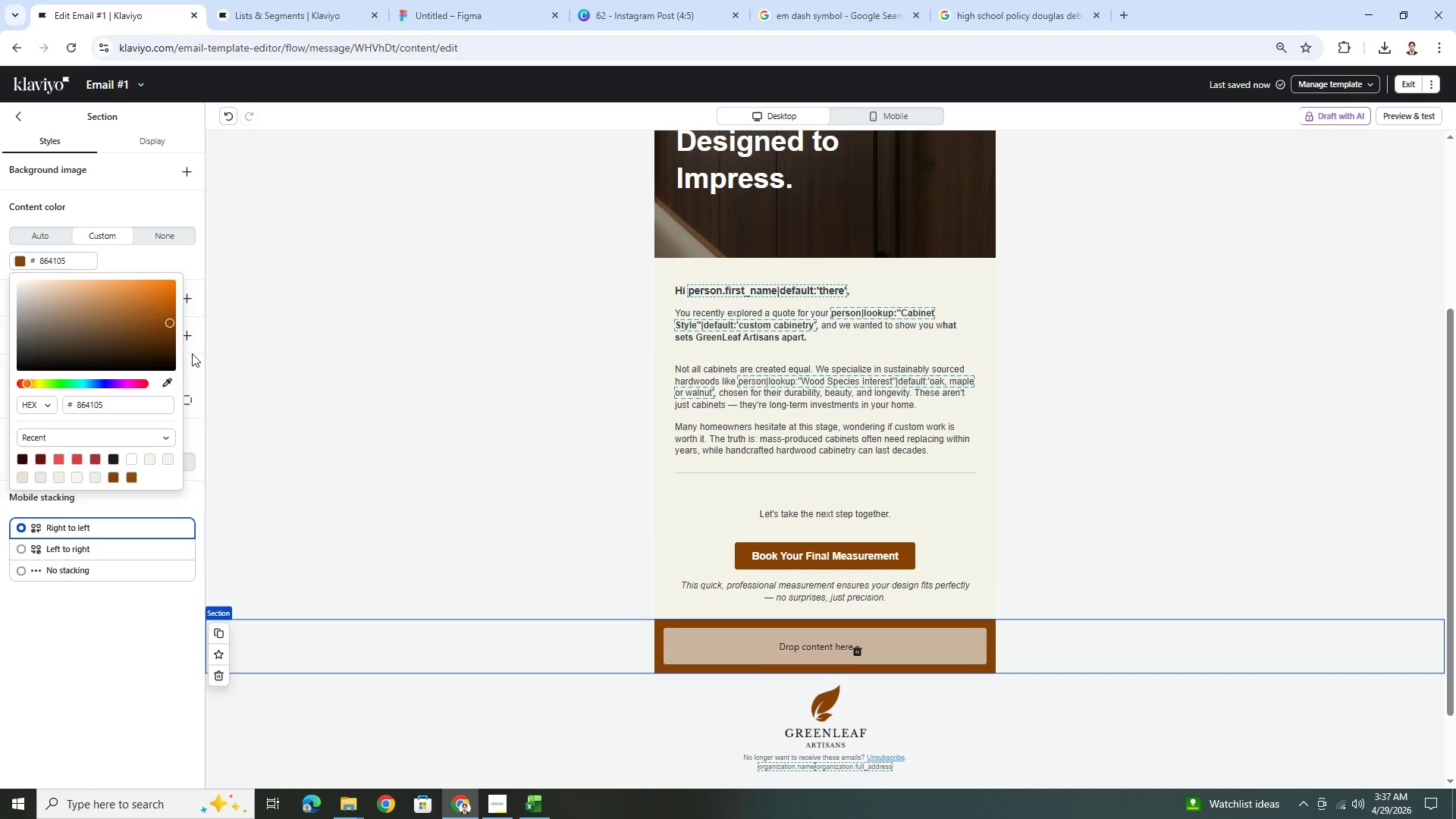 
left_click([330, 487])
 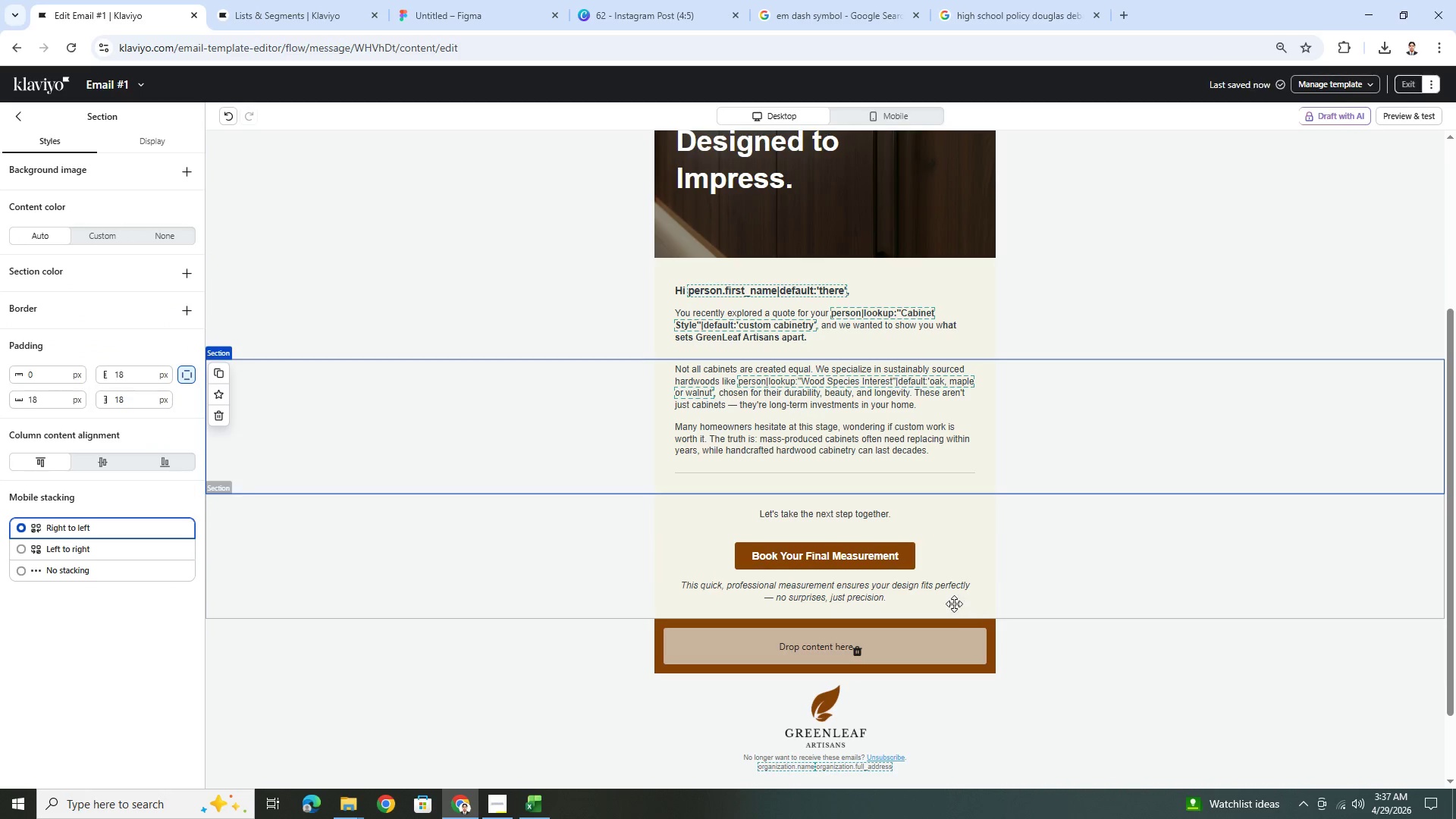 
left_click([893, 560])
 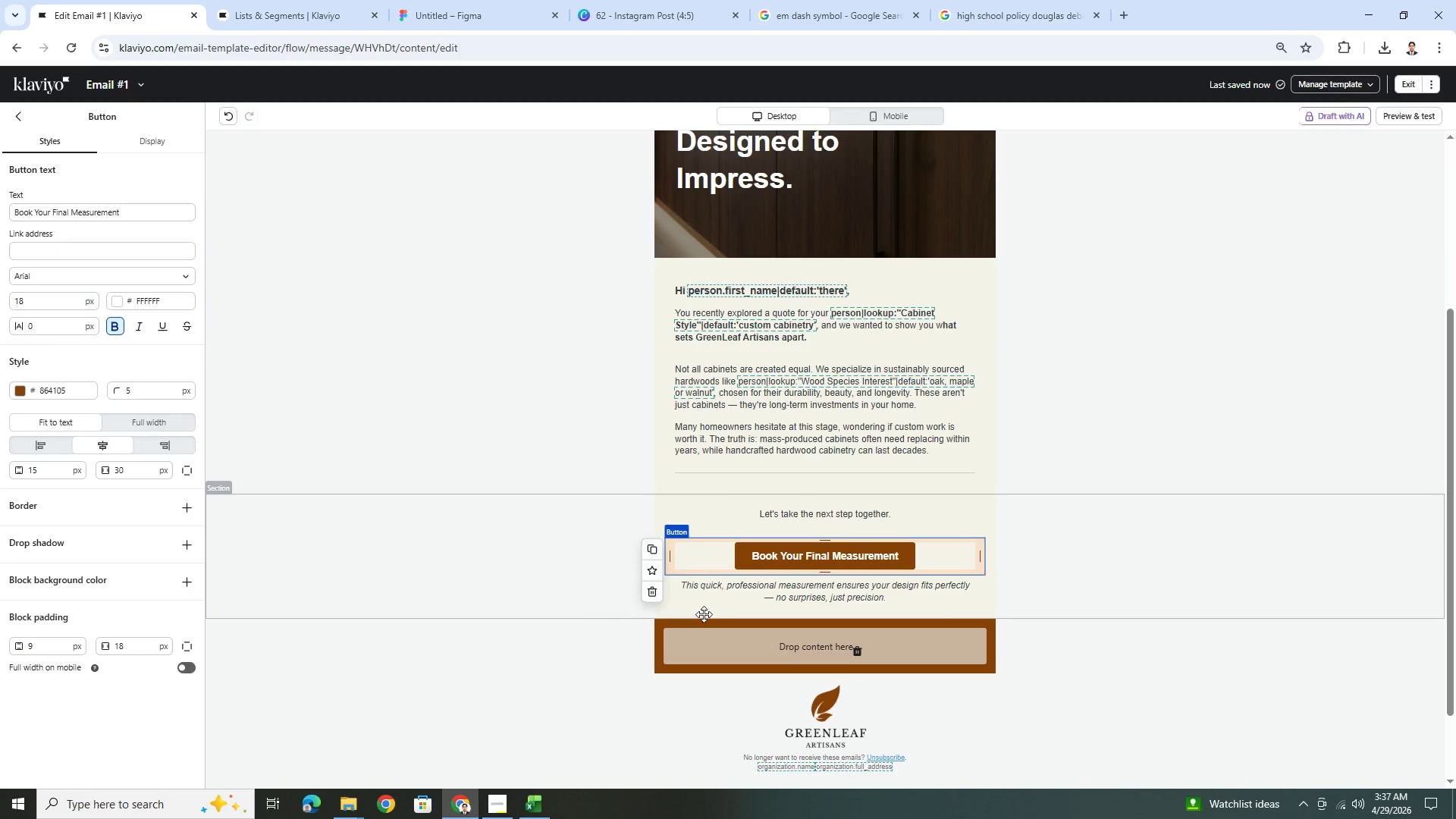 
left_click([534, 652])
 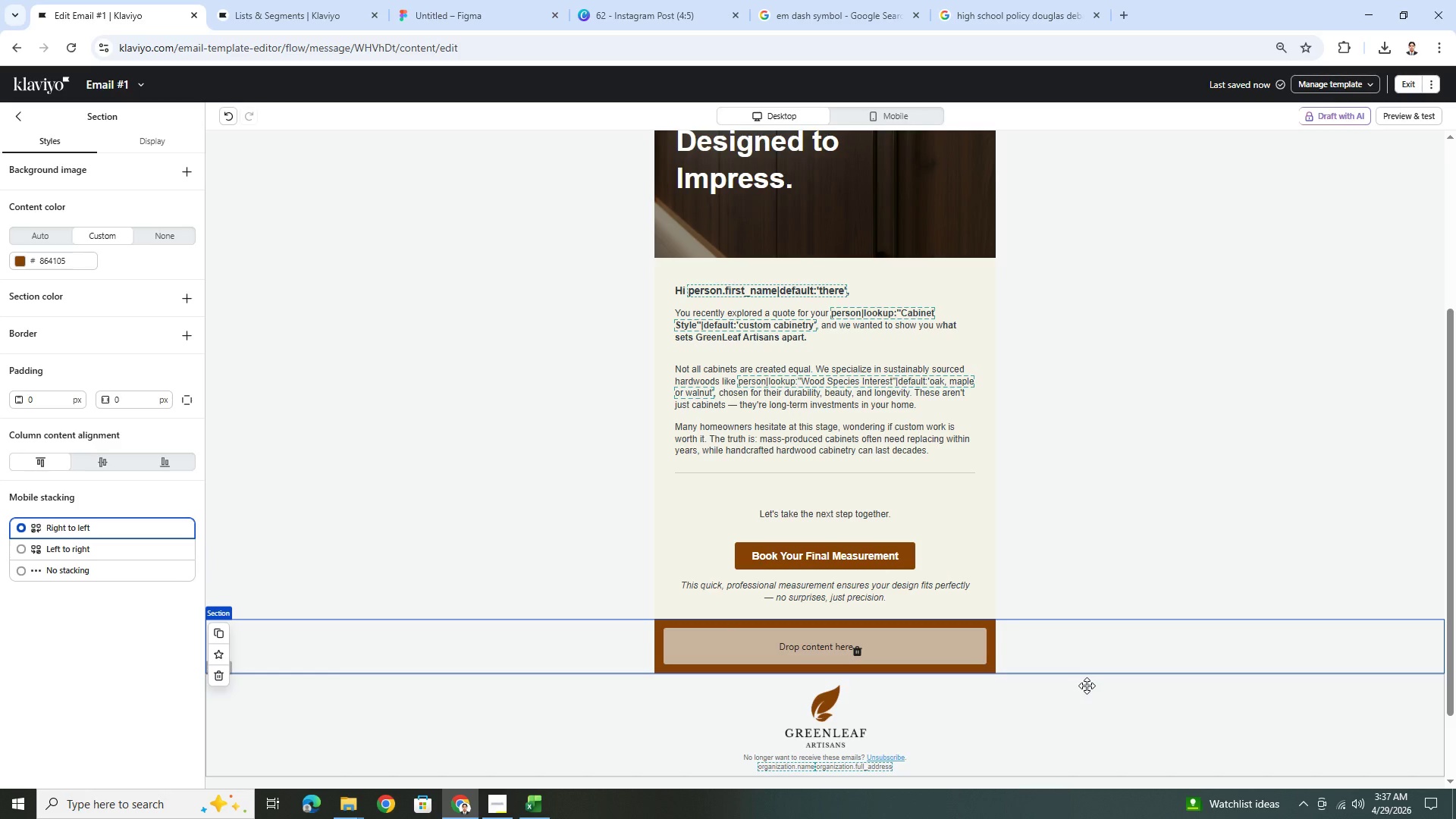 
wait(12.45)
 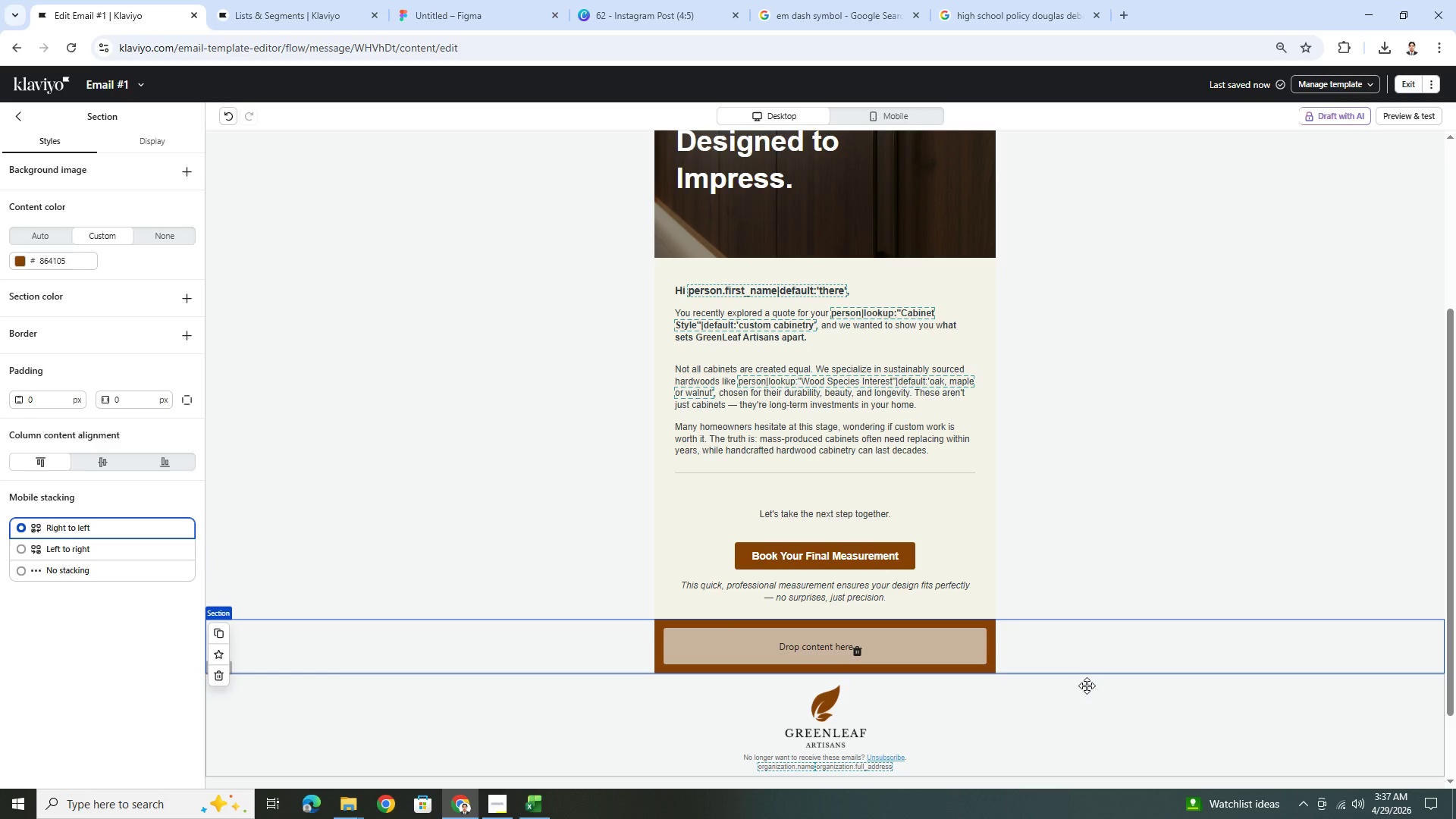 
scroll: coordinate [1090, 682], scroll_direction: down, amount: 2.0
 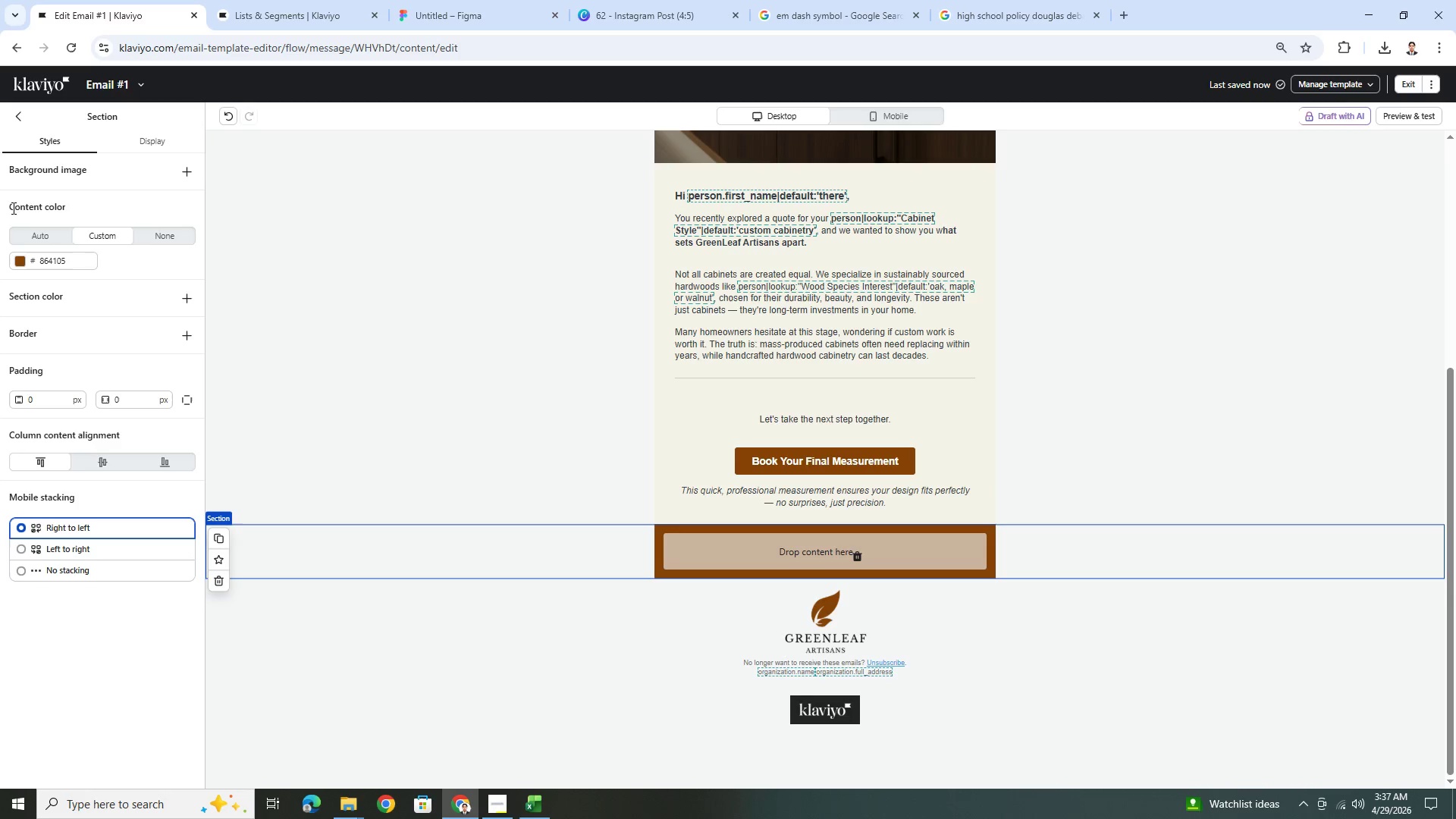 
left_click([22, 121])
 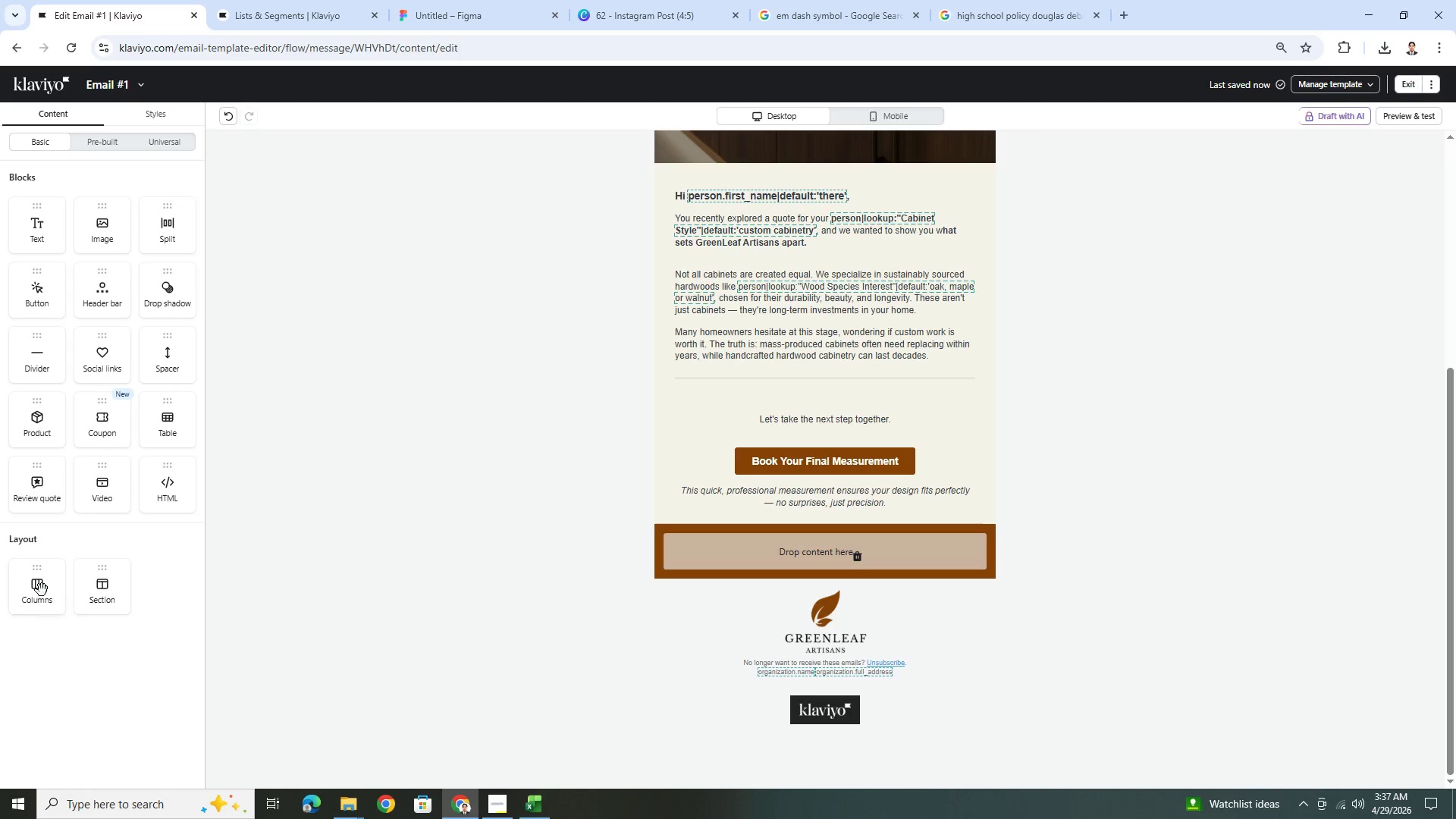 
left_click_drag(start_coordinate=[34, 588], to_coordinate=[29, 579])
 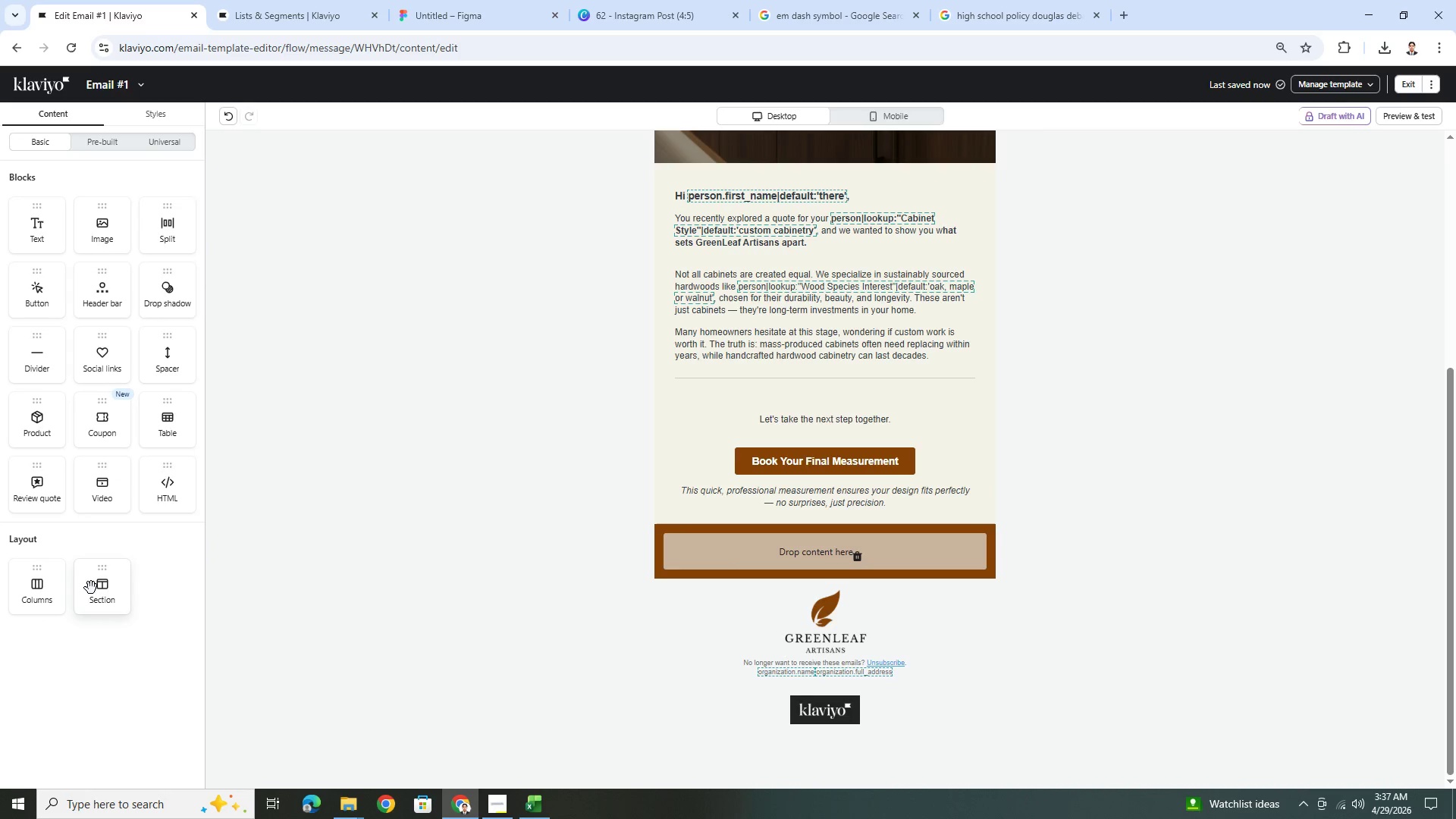 
left_click_drag(start_coordinate=[93, 588], to_coordinate=[61, 589])
 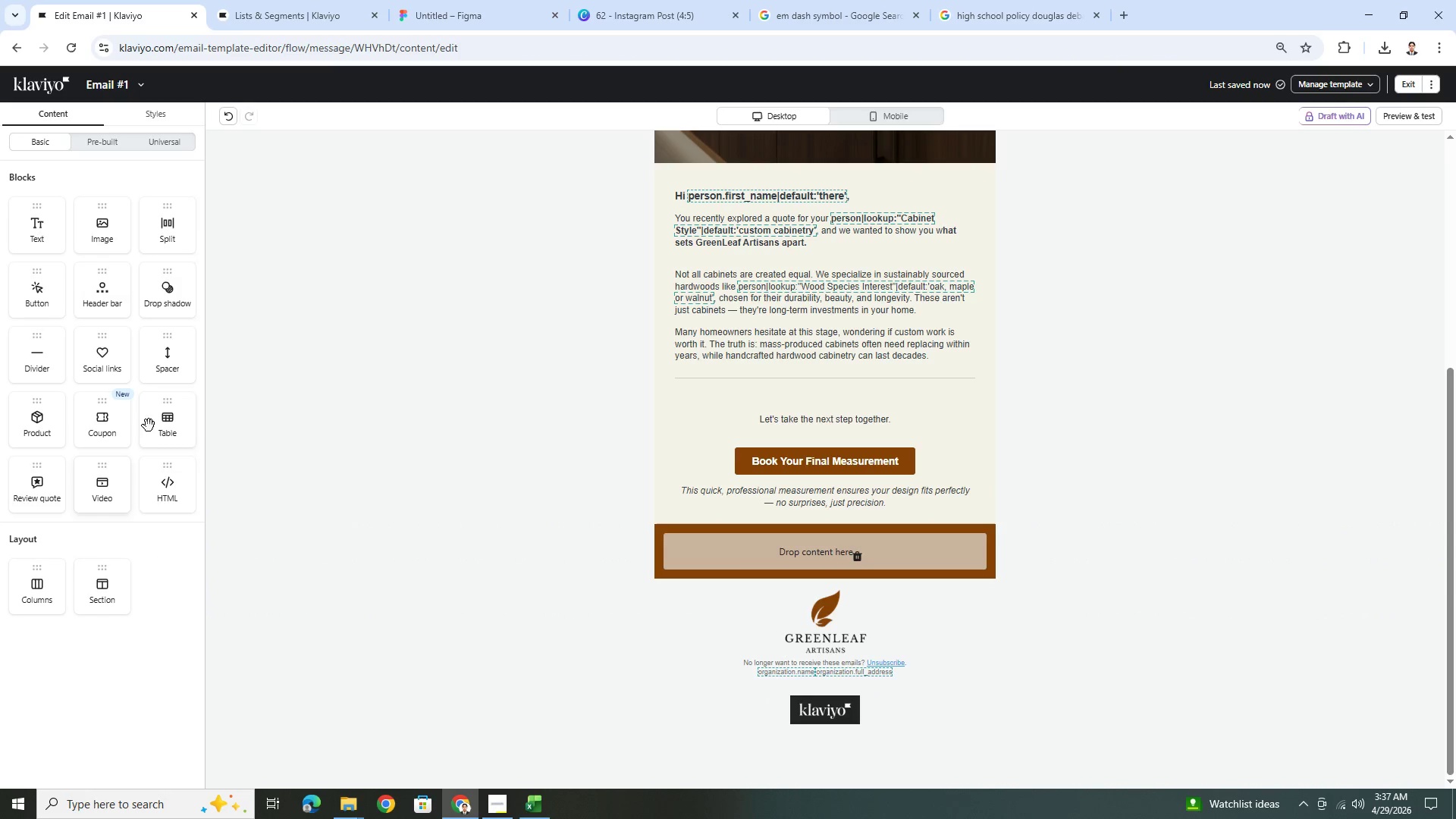 
left_click_drag(start_coordinate=[159, 416], to_coordinate=[962, 560])
 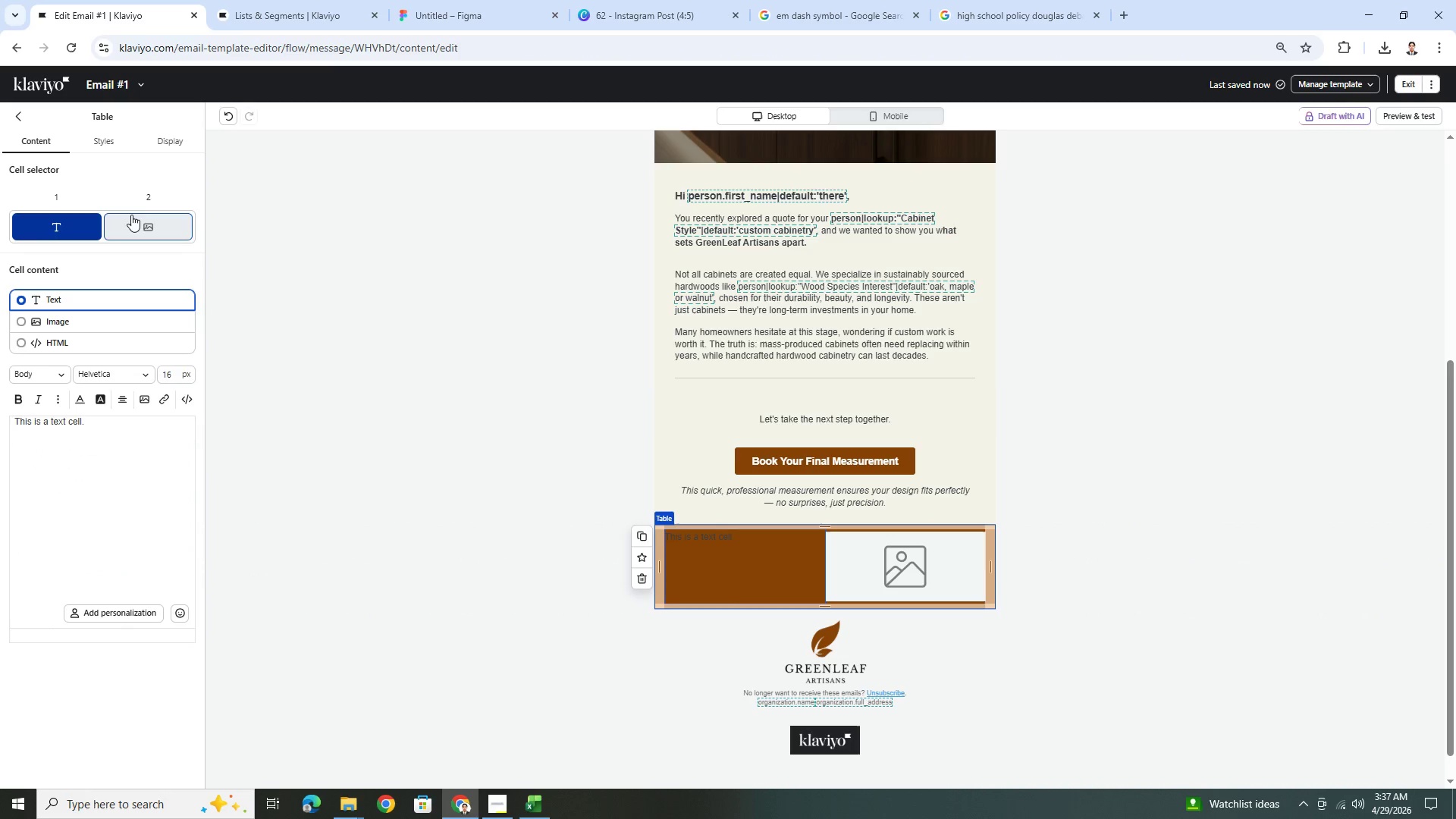 
left_click([111, 144])
 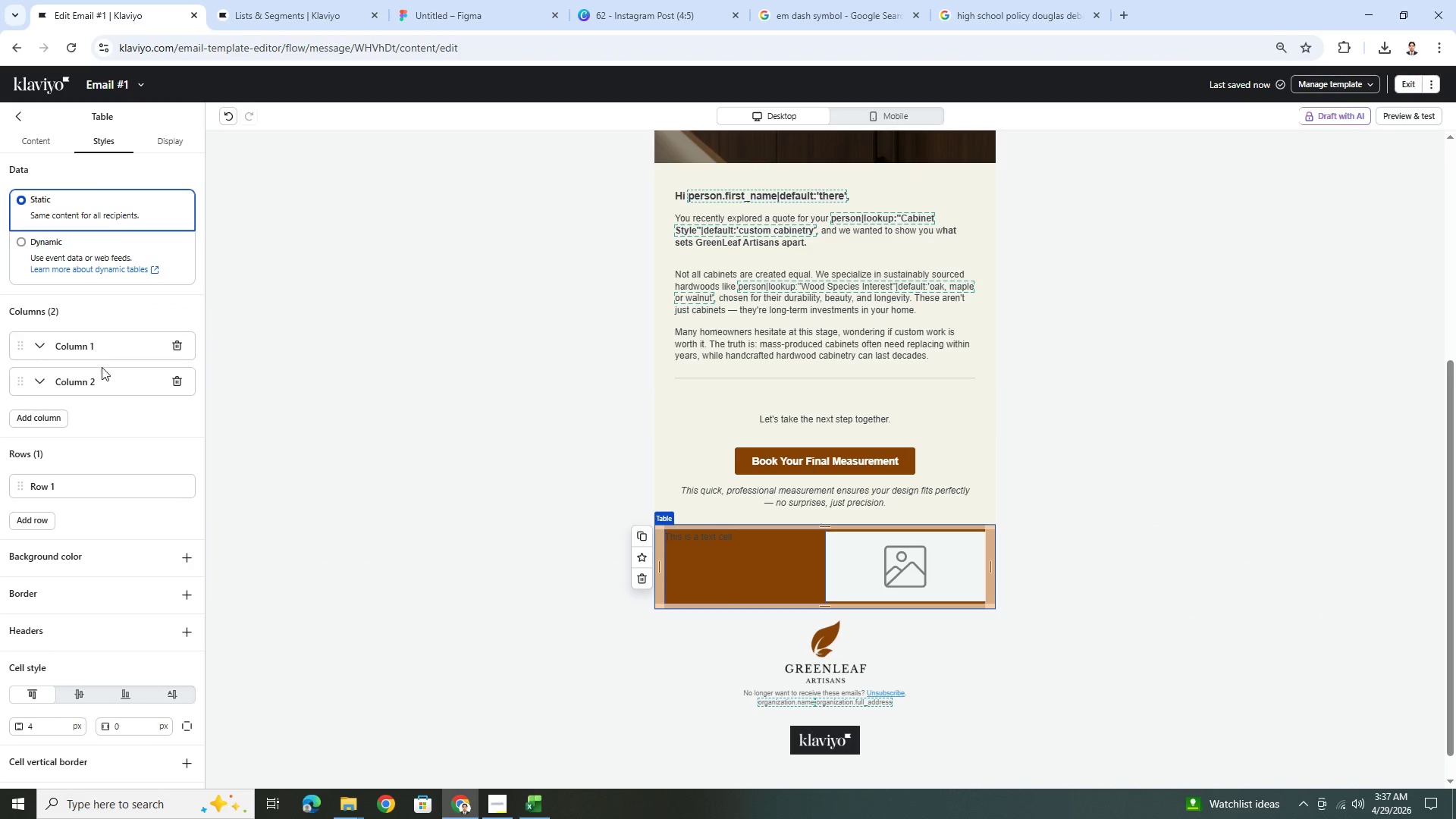 
left_click([50, 414])
 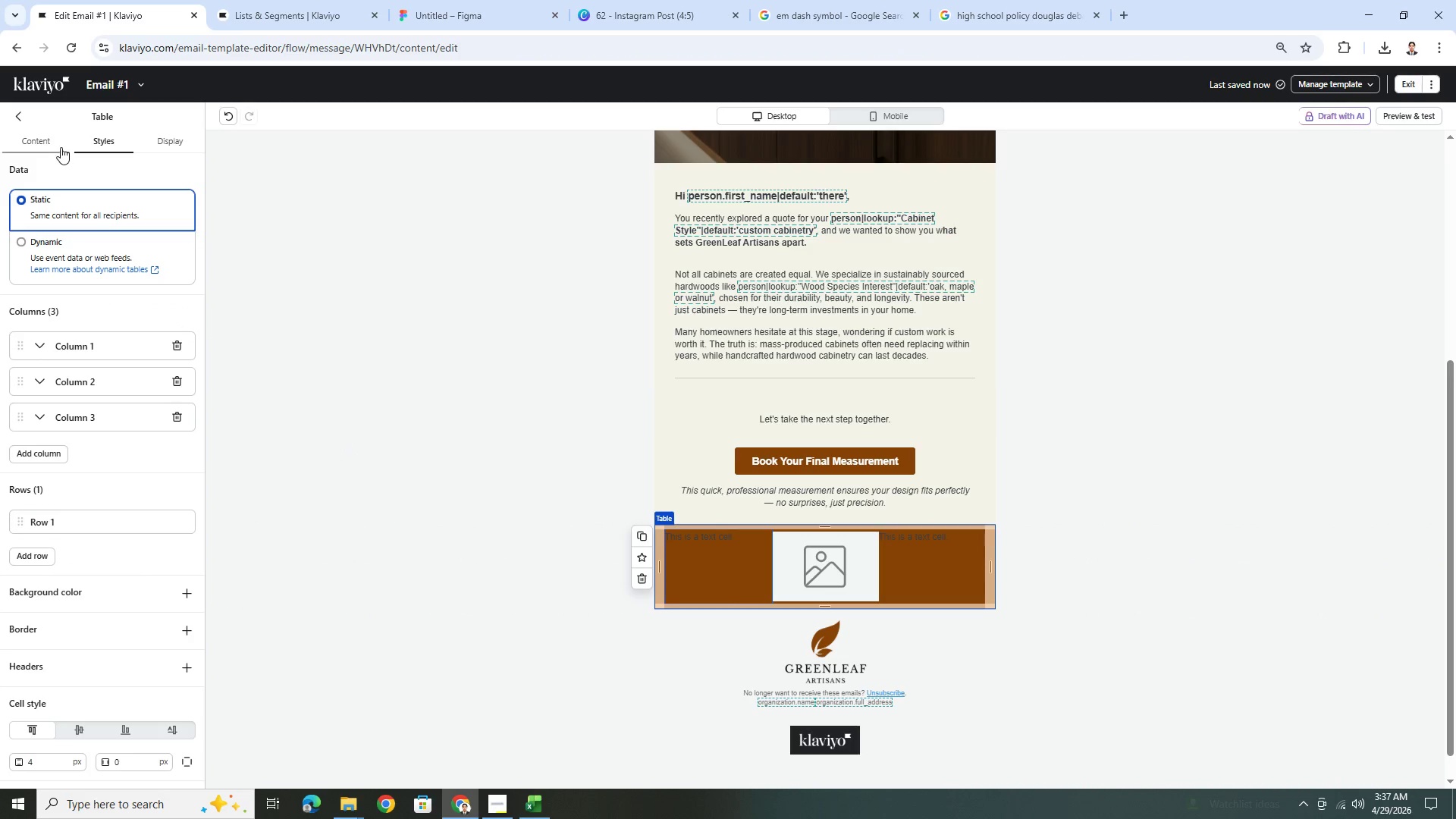 
left_click([58, 146])
 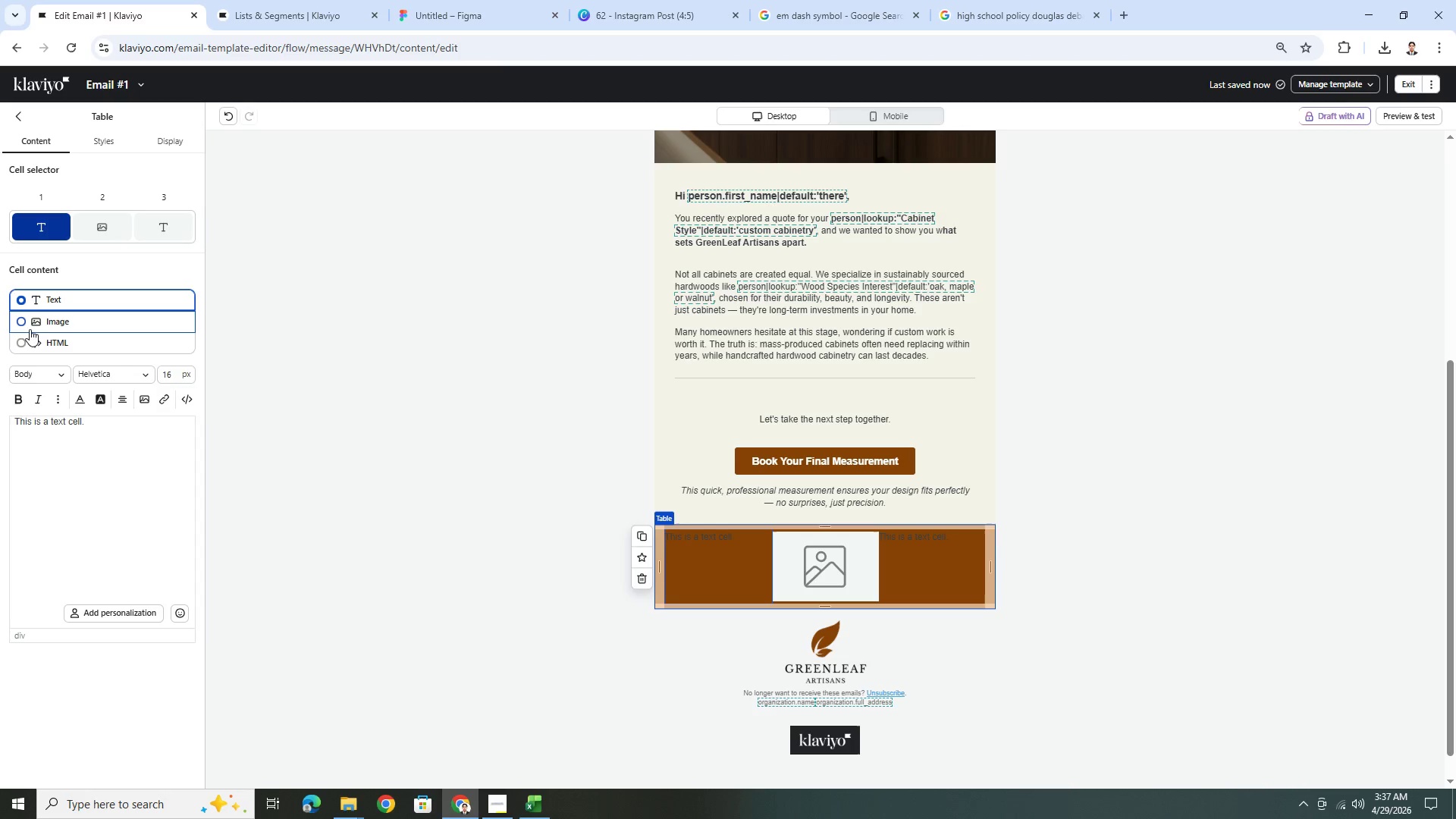 
left_click([24, 325])
 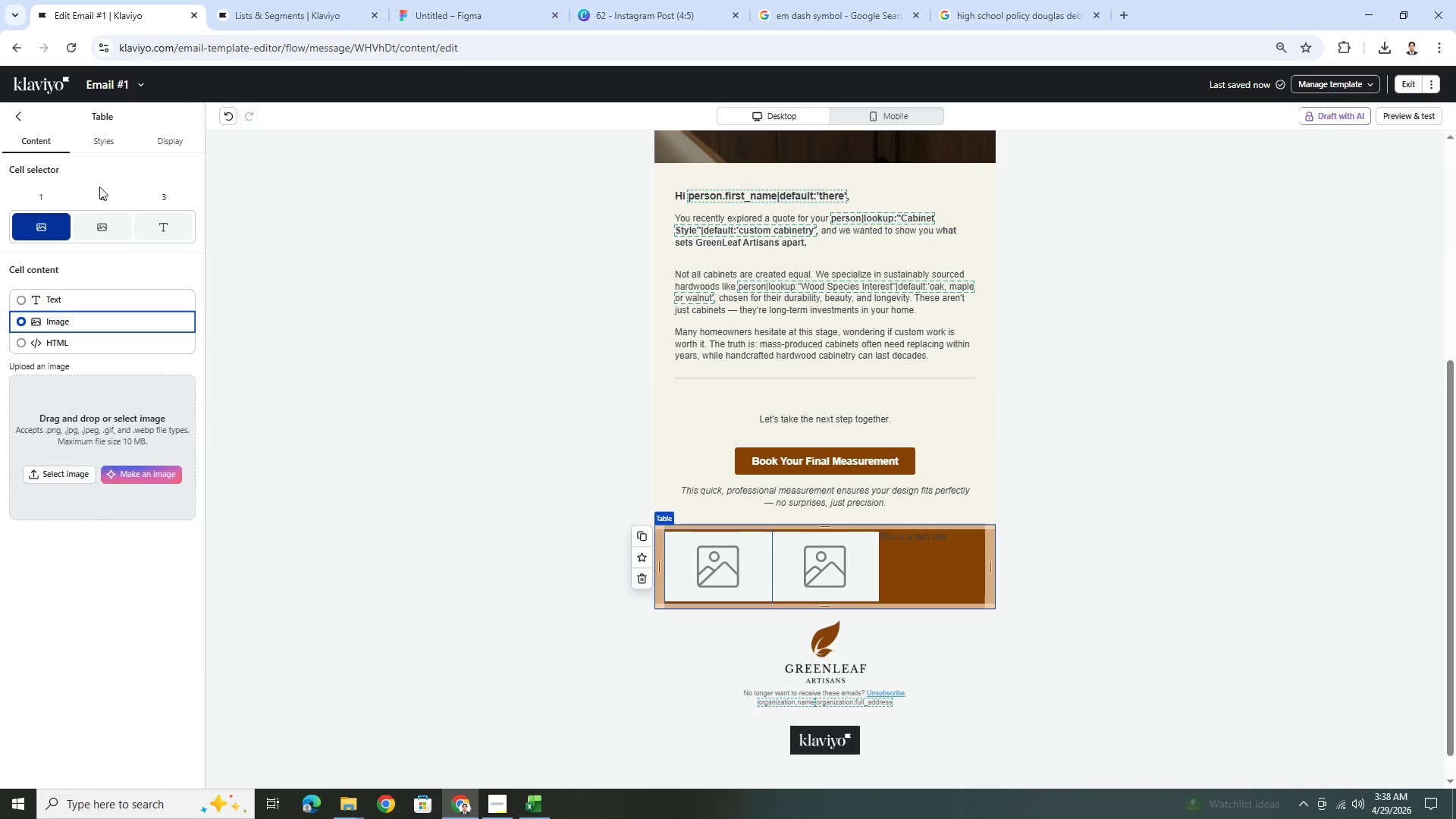 
left_click([174, 233])
 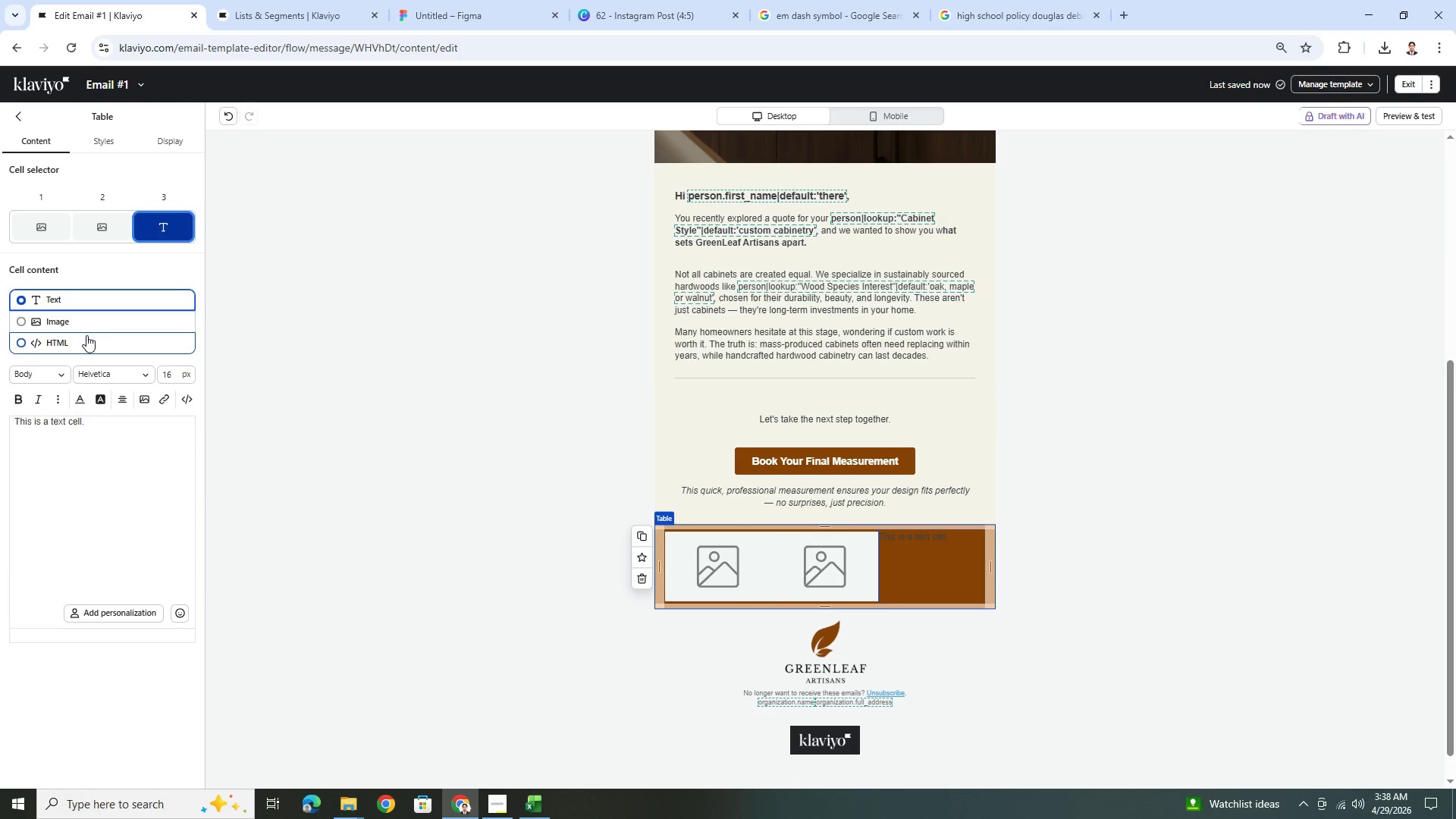 
left_click([86, 340])
 